 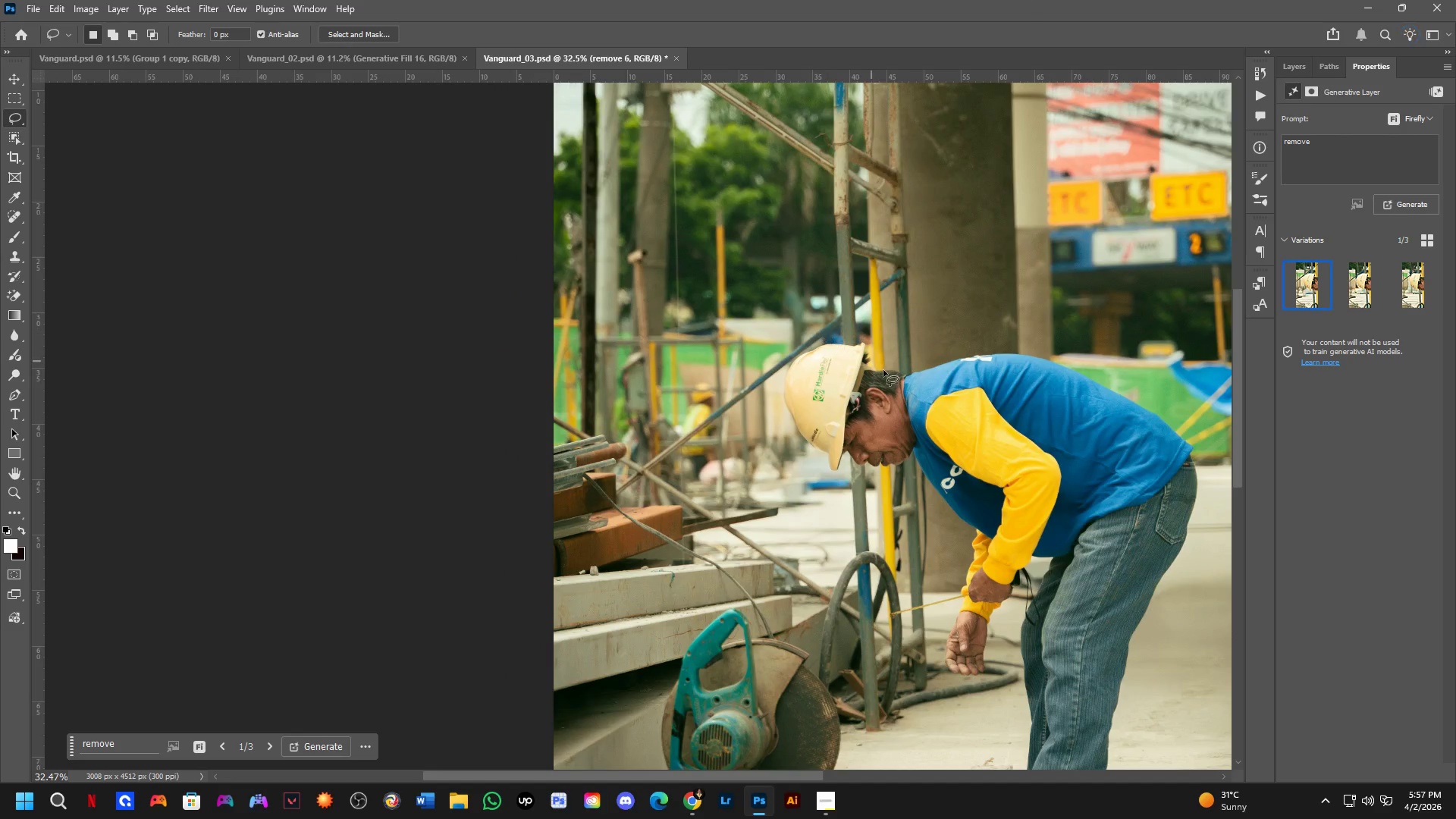 
hold_key(key=Space, duration=0.38)
 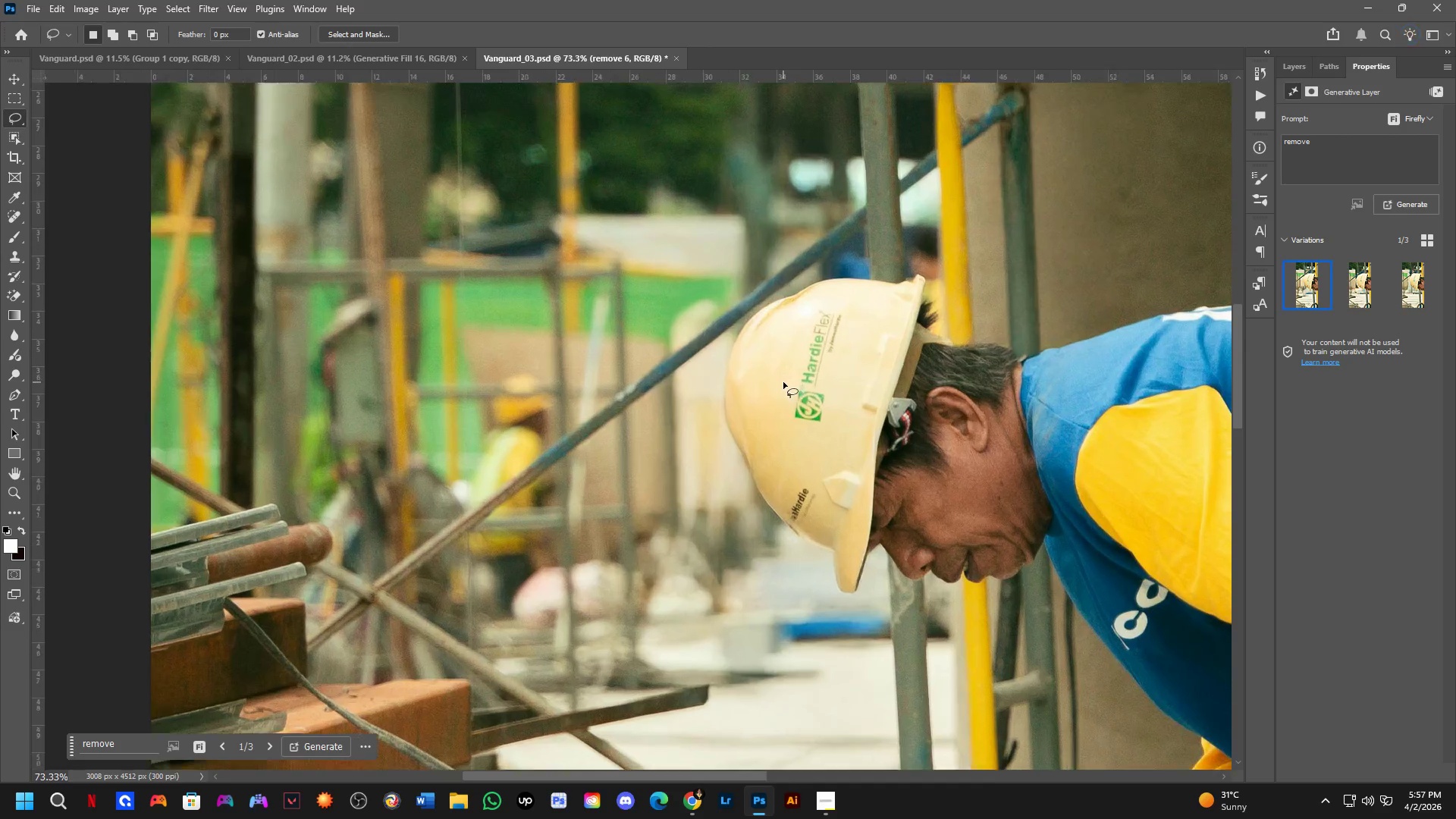 
scroll: coordinate [823, 336], scroll_direction: down, amount: 3.0
 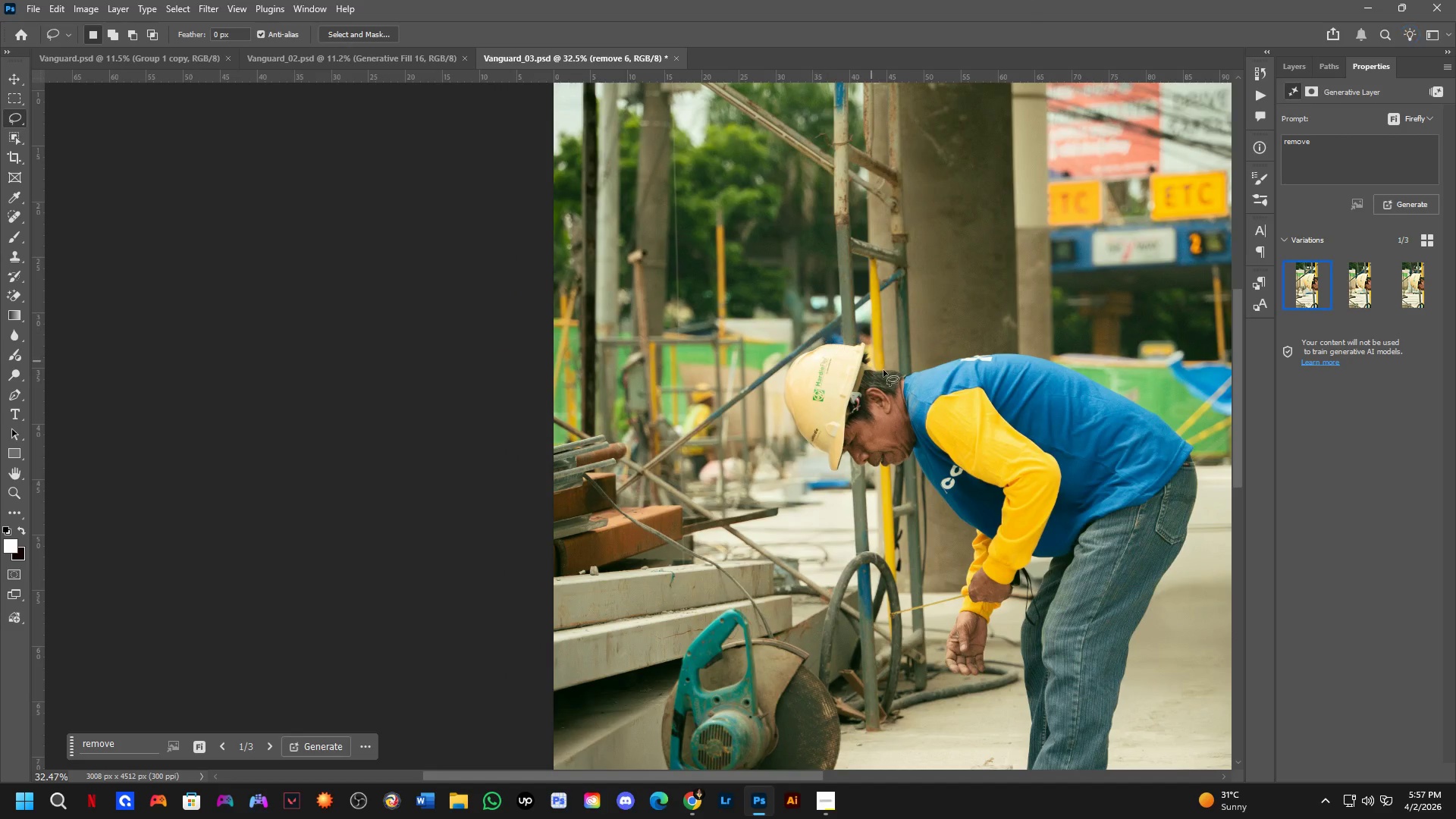 
left_click_drag(start_coordinate=[802, 388], to_coordinate=[780, 383])
 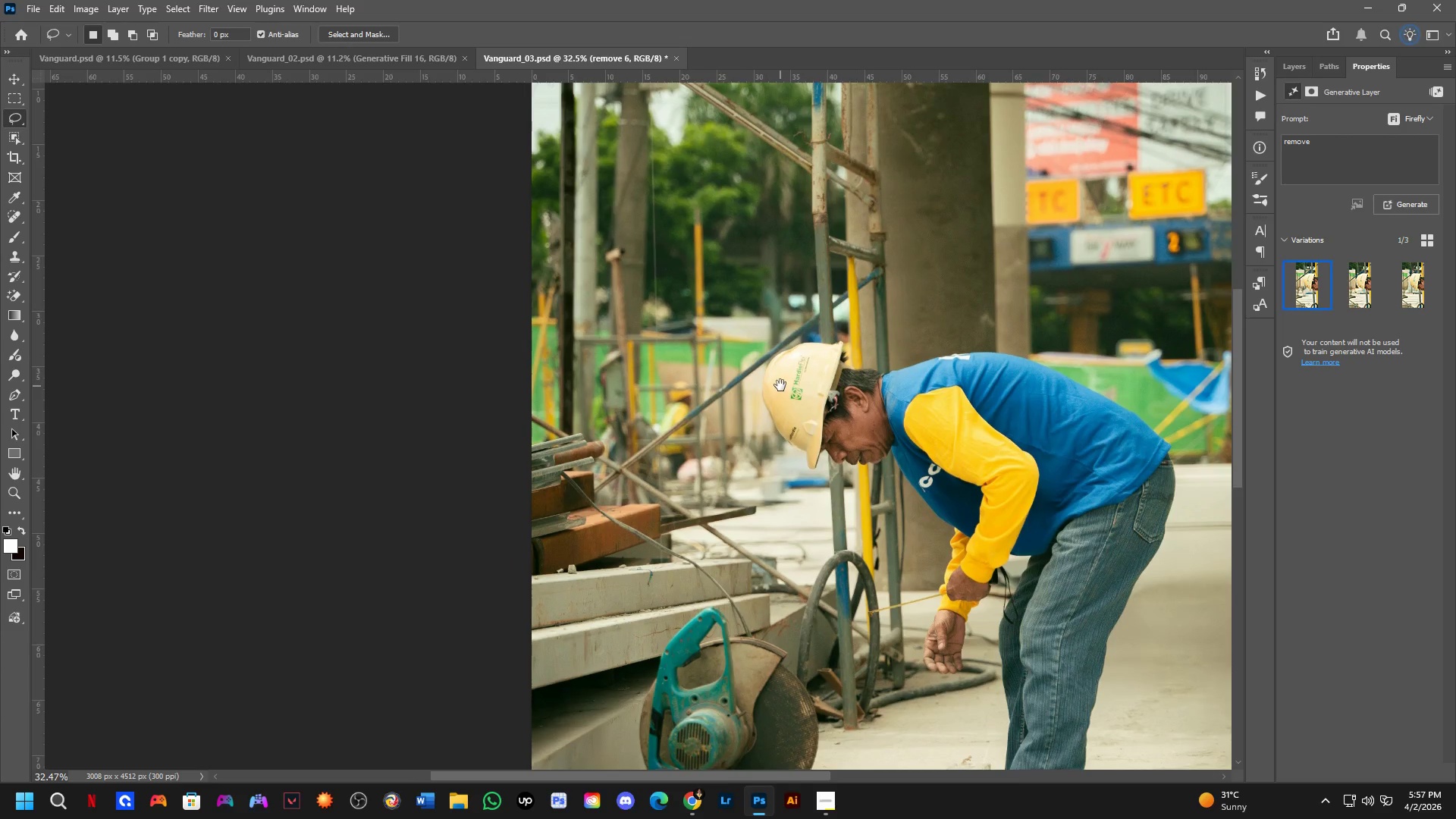 
key(Shift+ShiftLeft)
 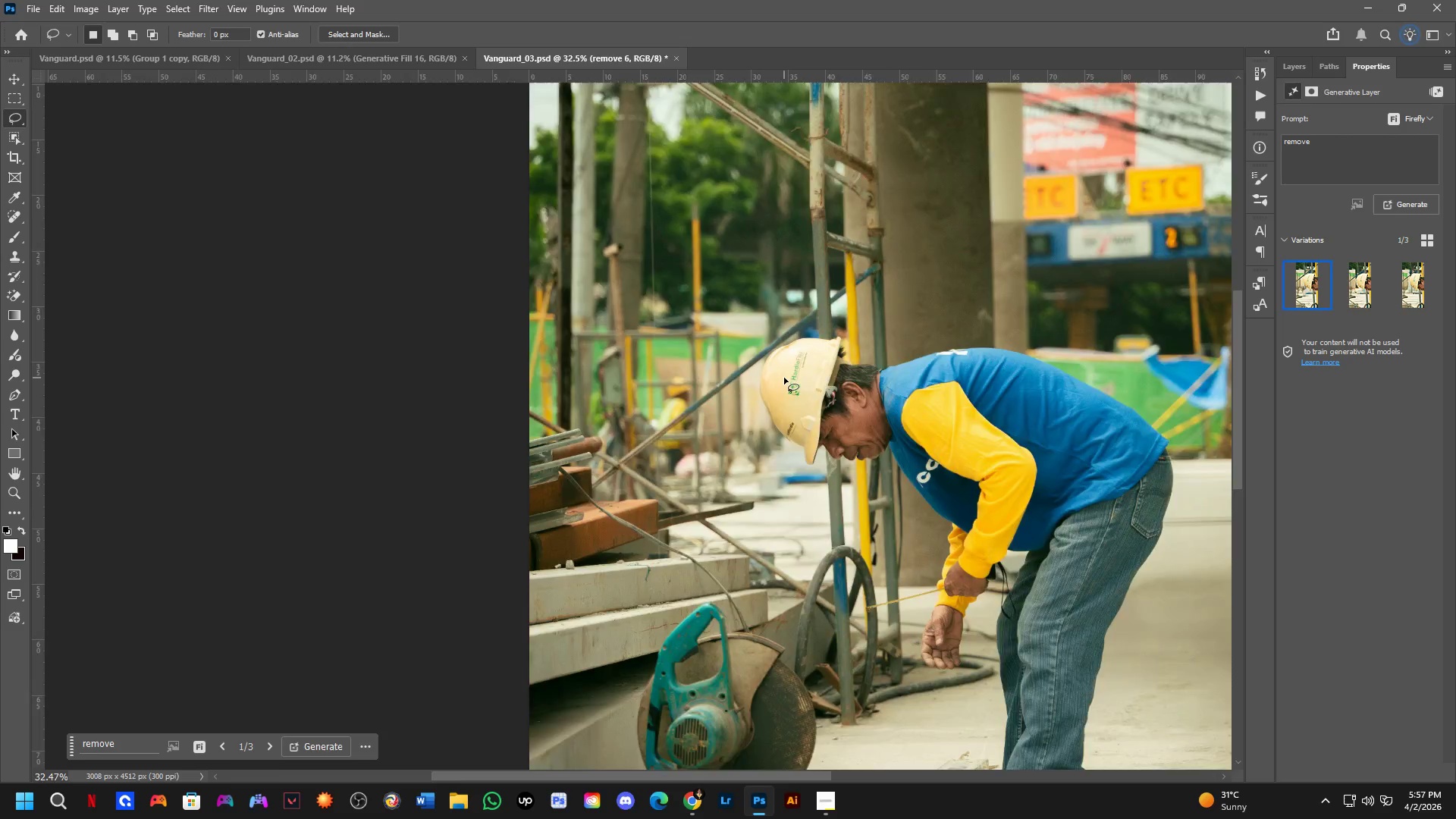 
scroll: coordinate [783, 384], scroll_direction: up, amount: 10.0
 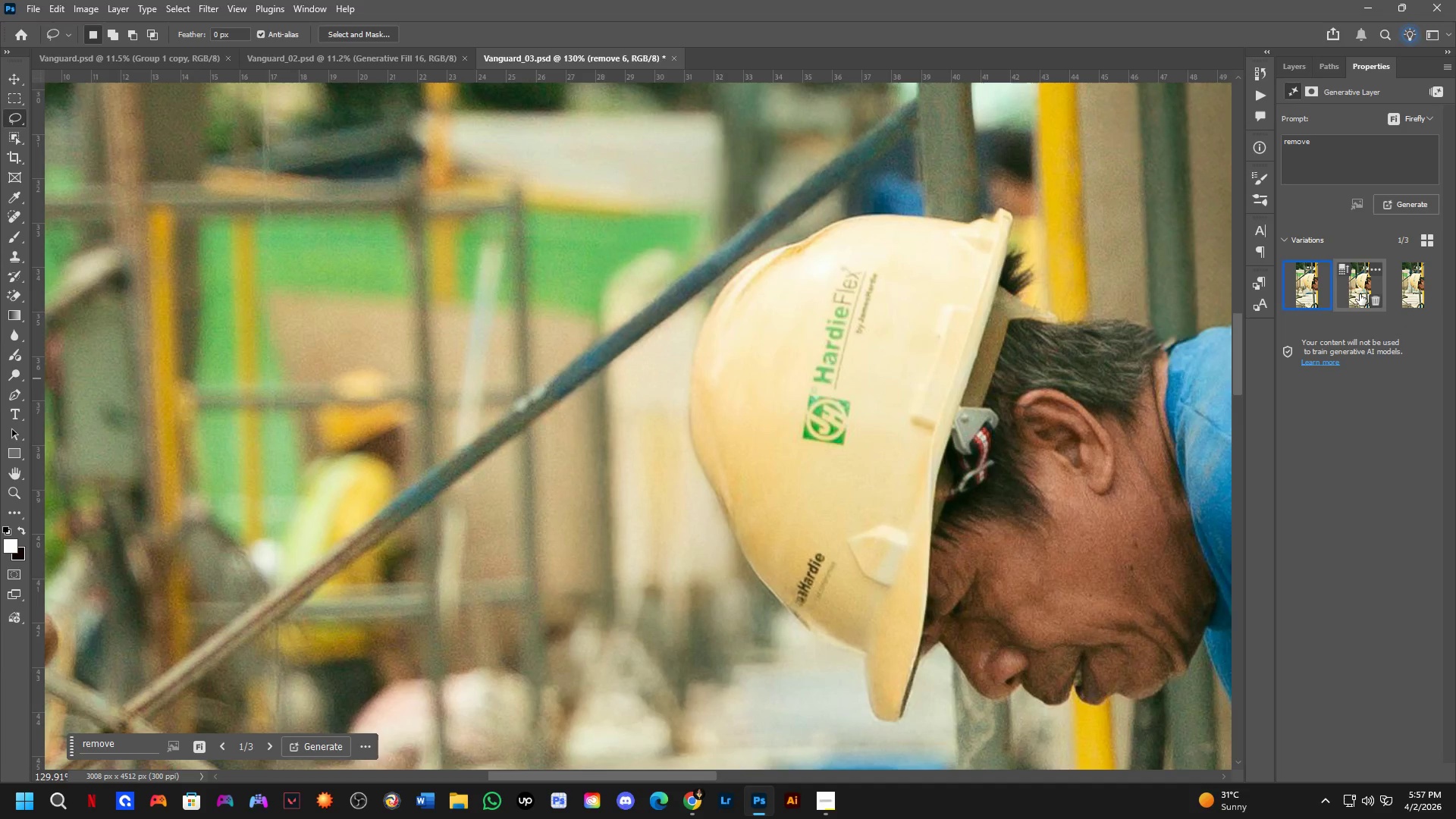 
left_click([1360, 294])
 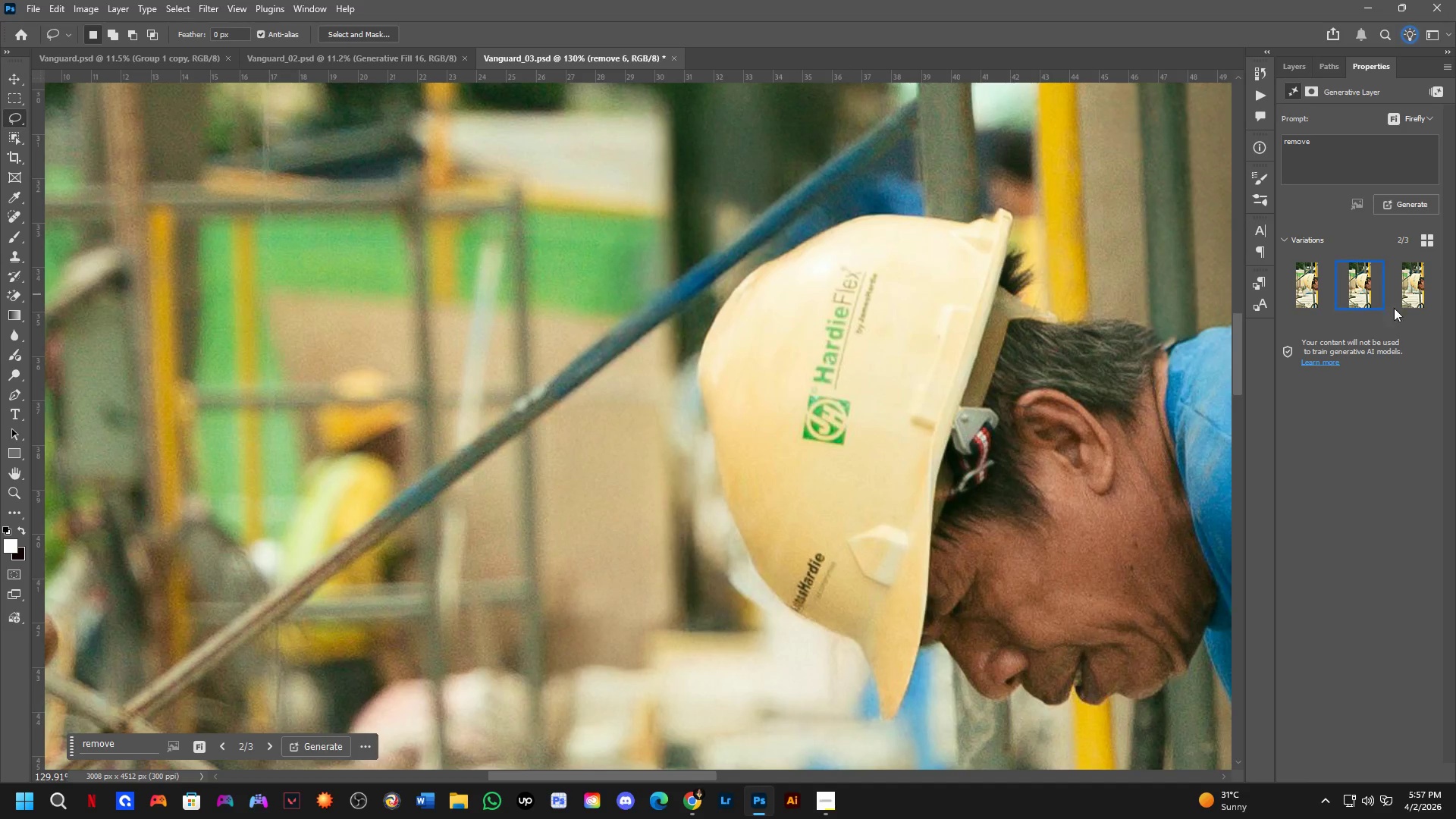 
left_click([1405, 298])
 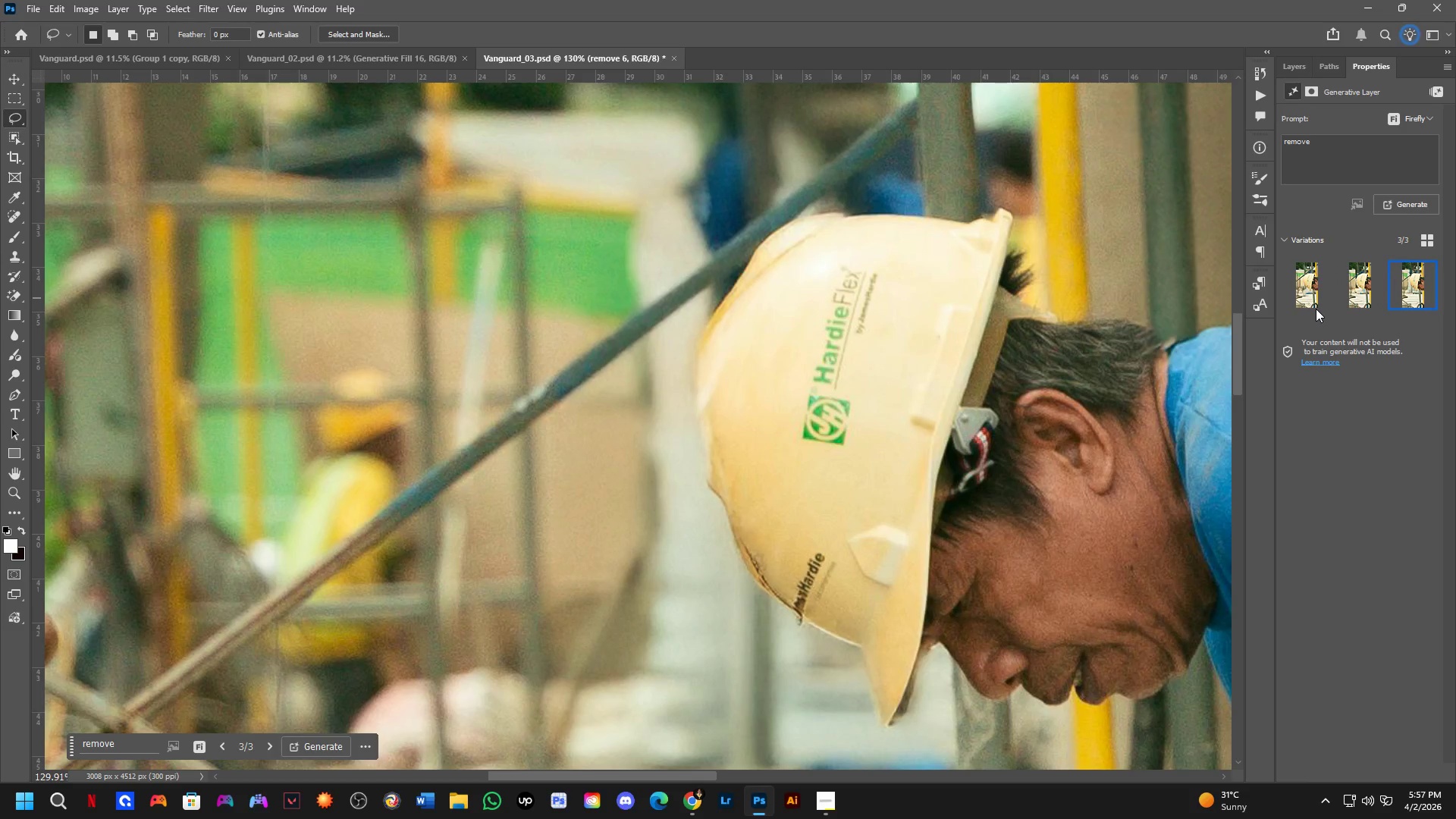 
left_click([1301, 293])
 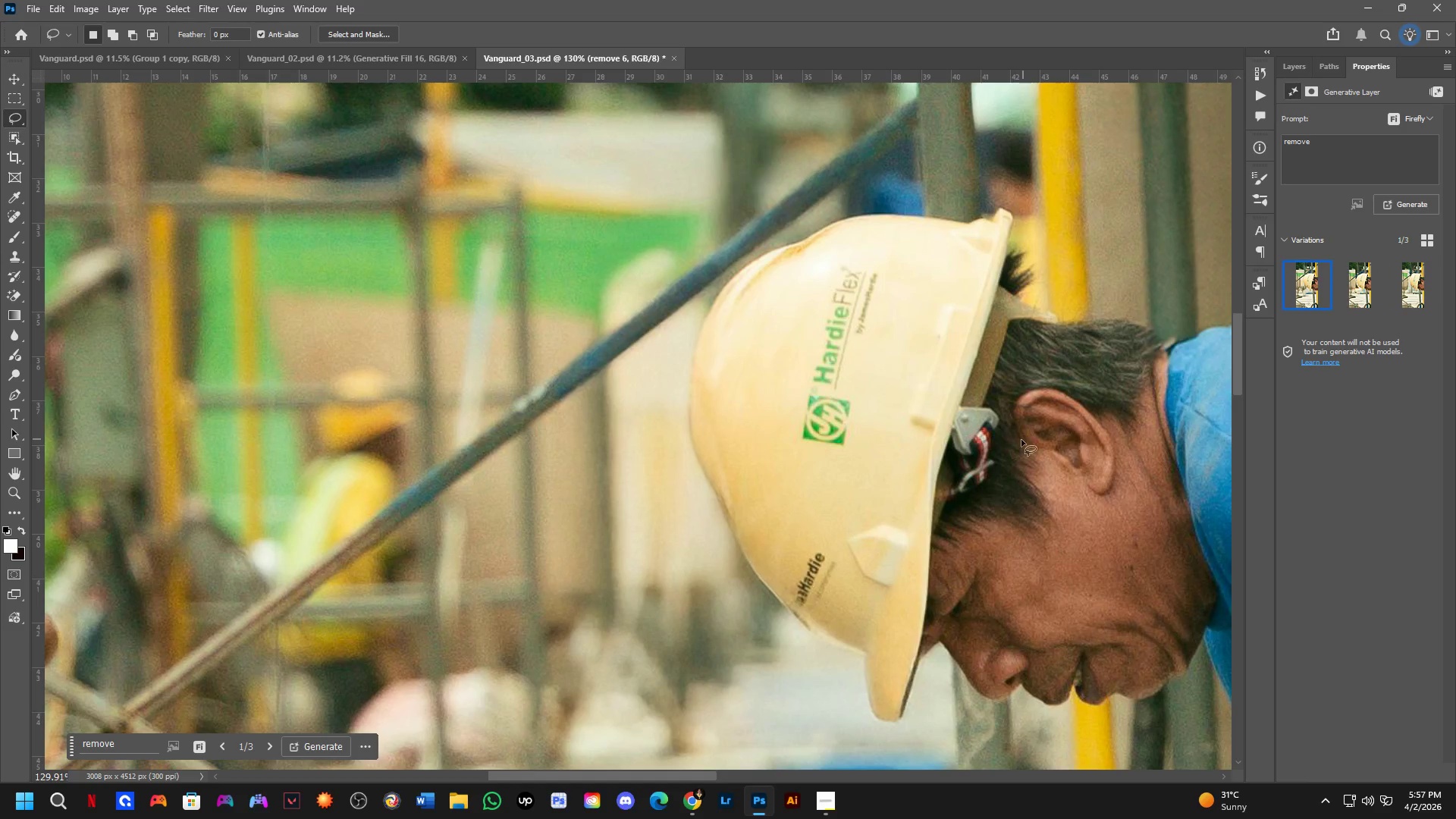 
scroll: coordinate [908, 409], scroll_direction: down, amount: 8.0
 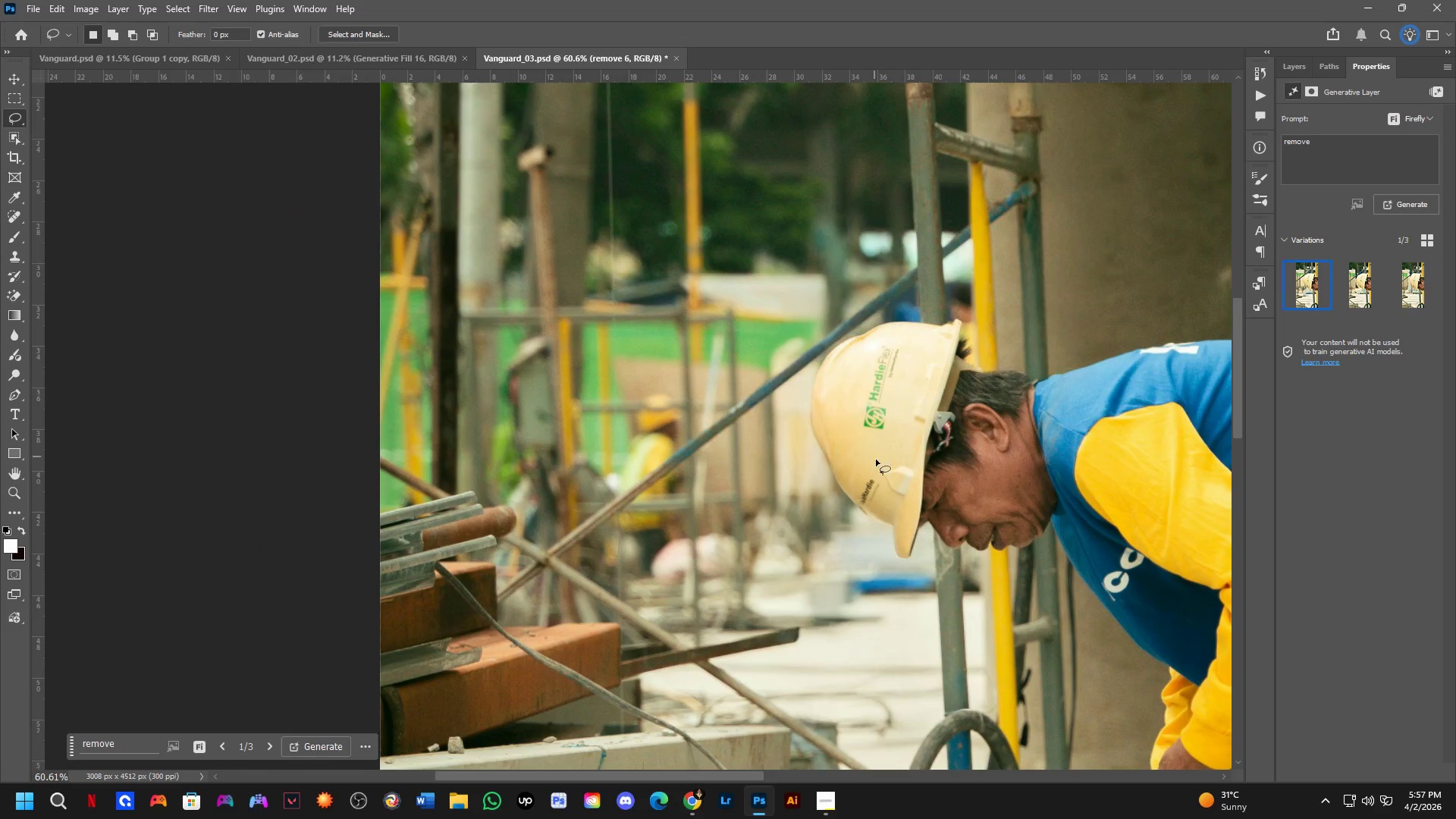 
wait(8.02)
 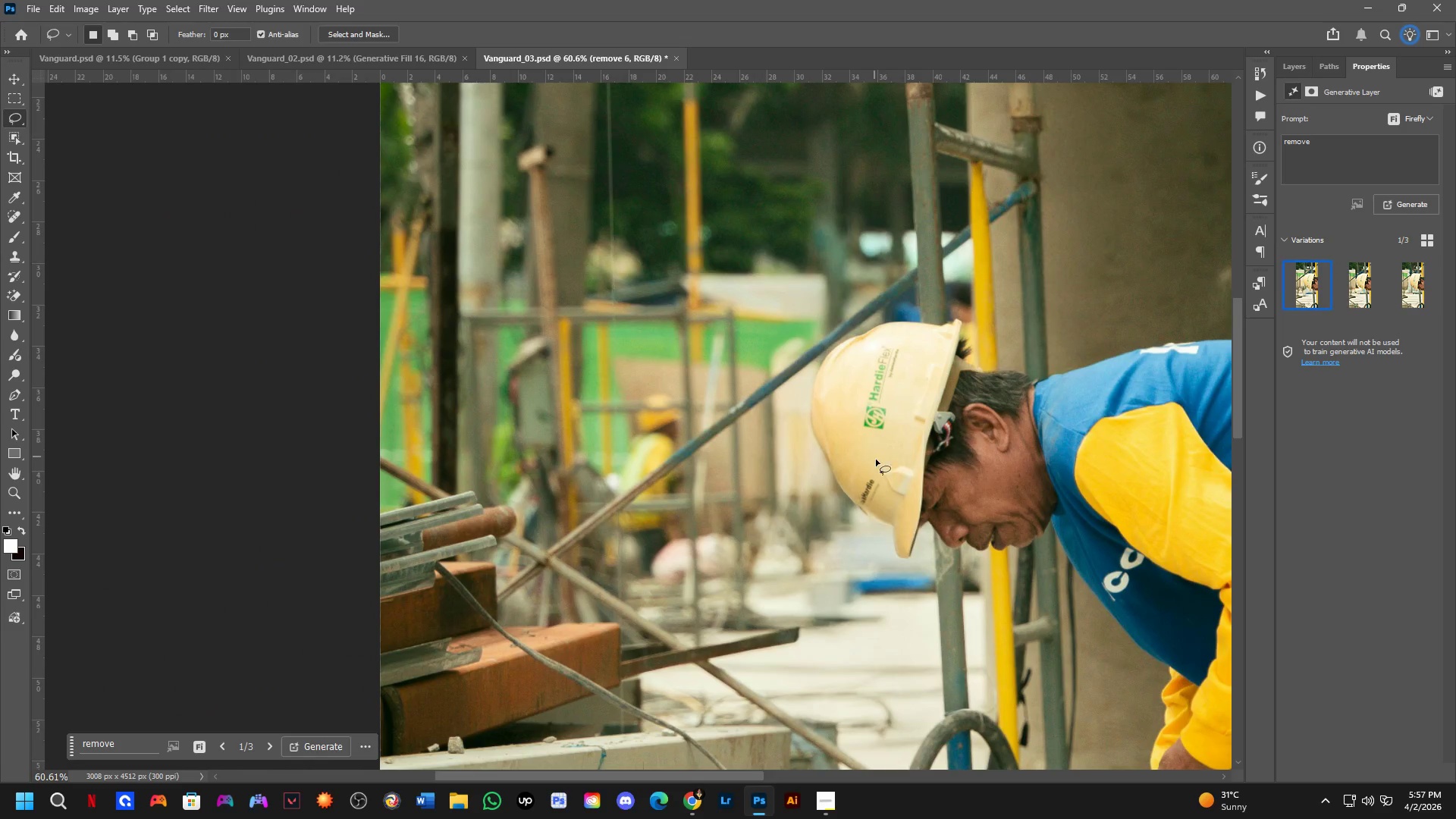 
left_click([1288, 61])
 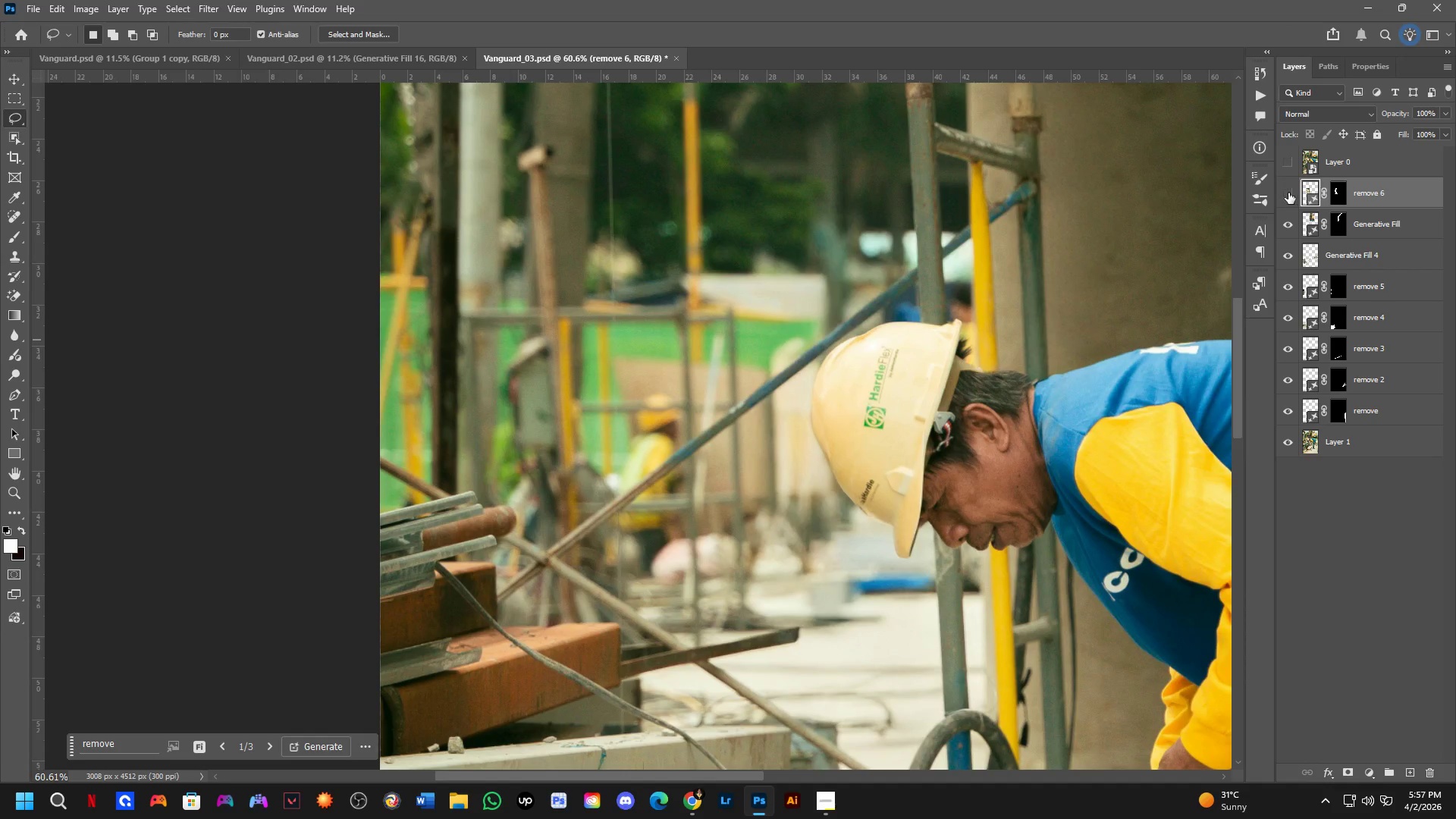 
double_click([1288, 193])
 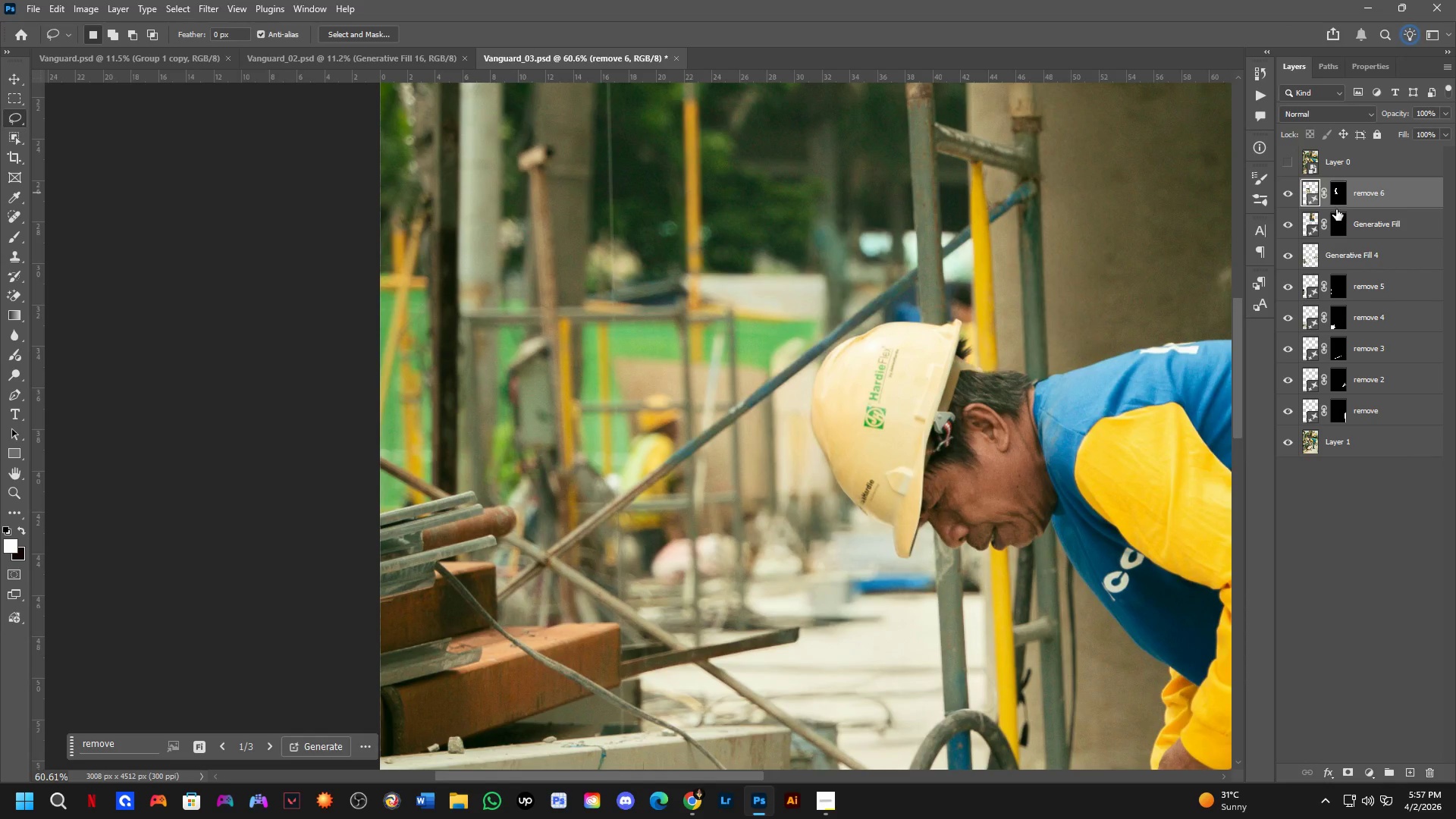 
left_click([1332, 200])
 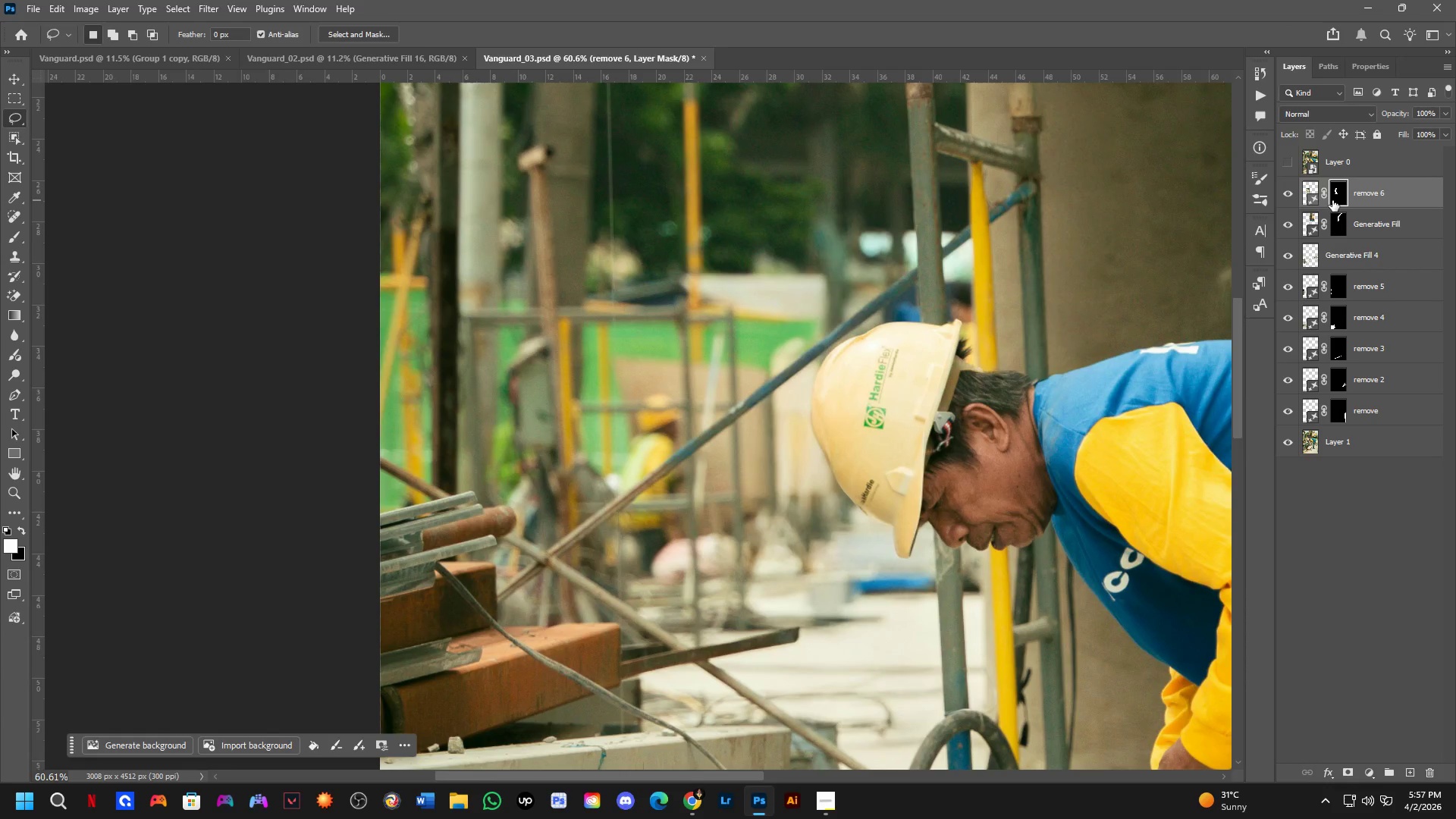 
key(B)
 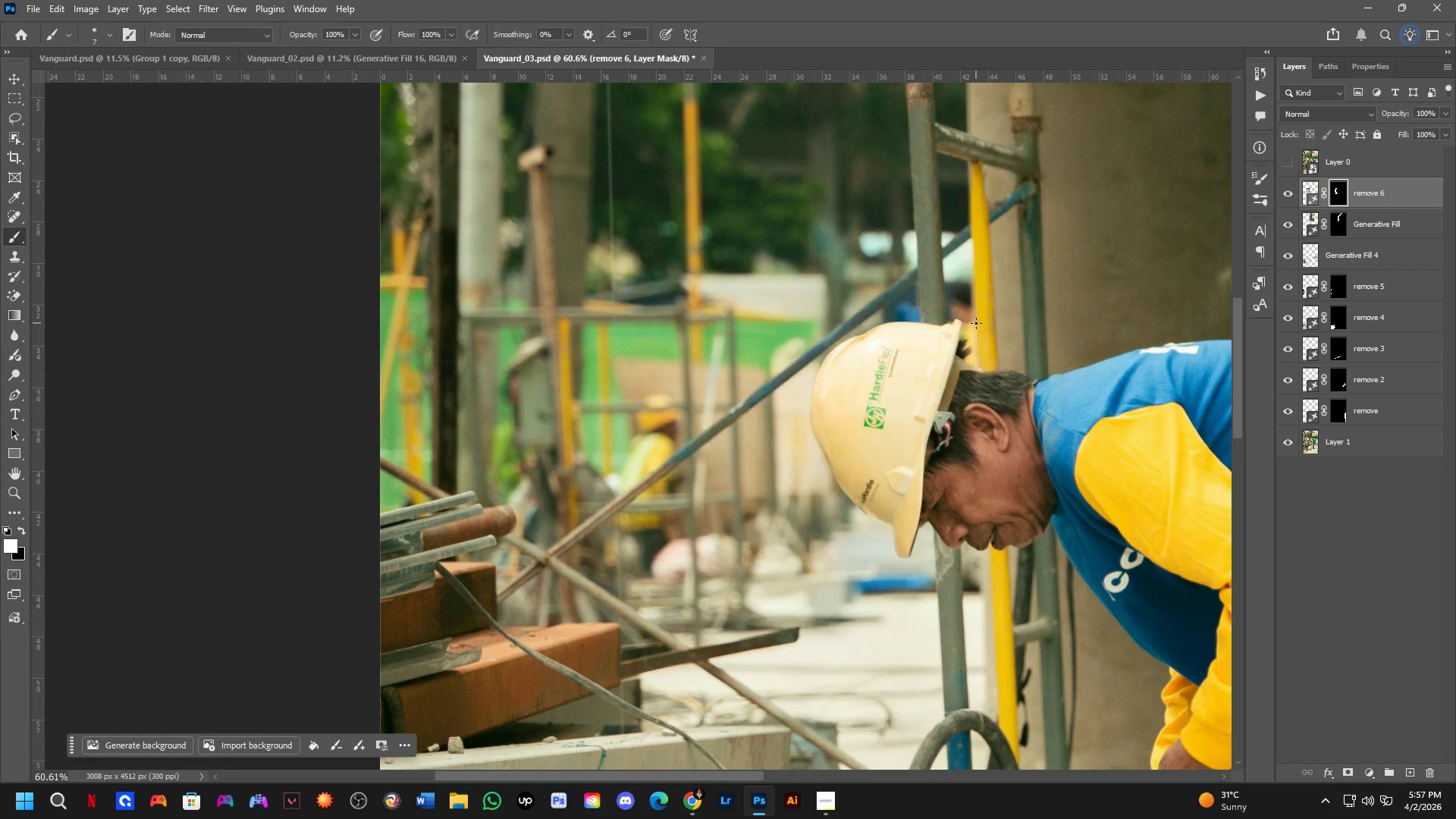 
wait(5.97)
 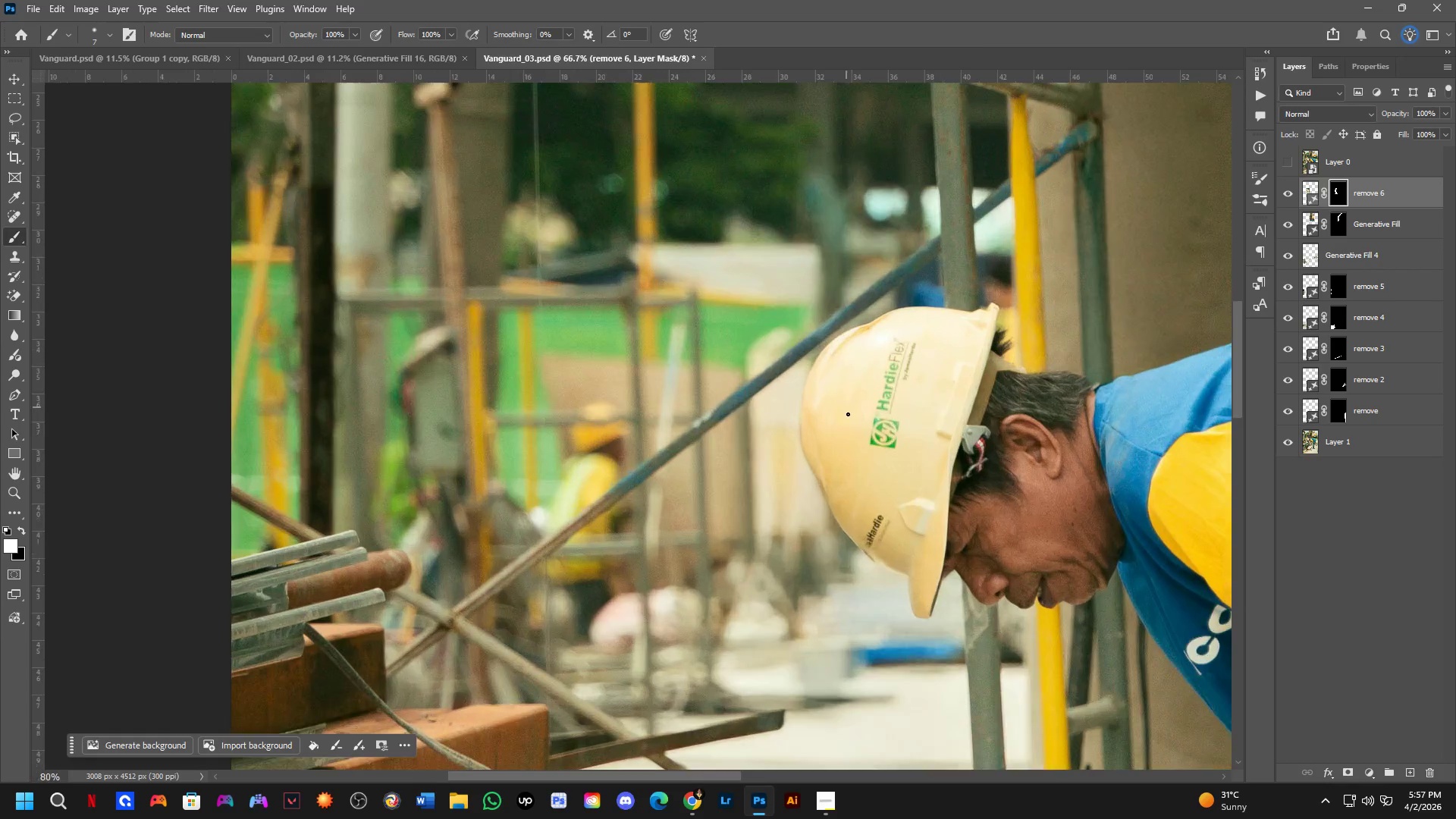 
key(Space)
 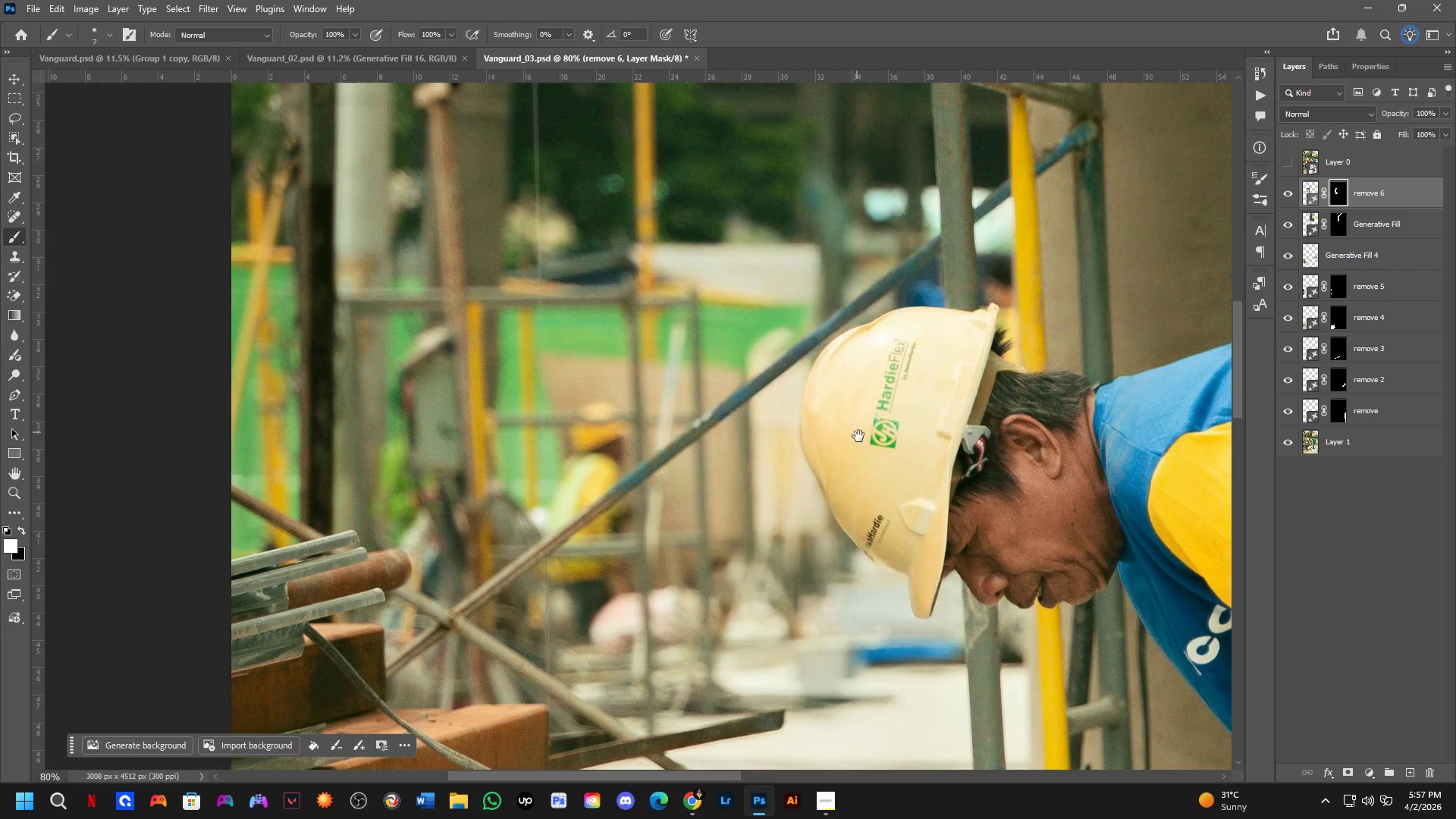 
left_click_drag(start_coordinate=[864, 454], to_coordinate=[791, 423])
 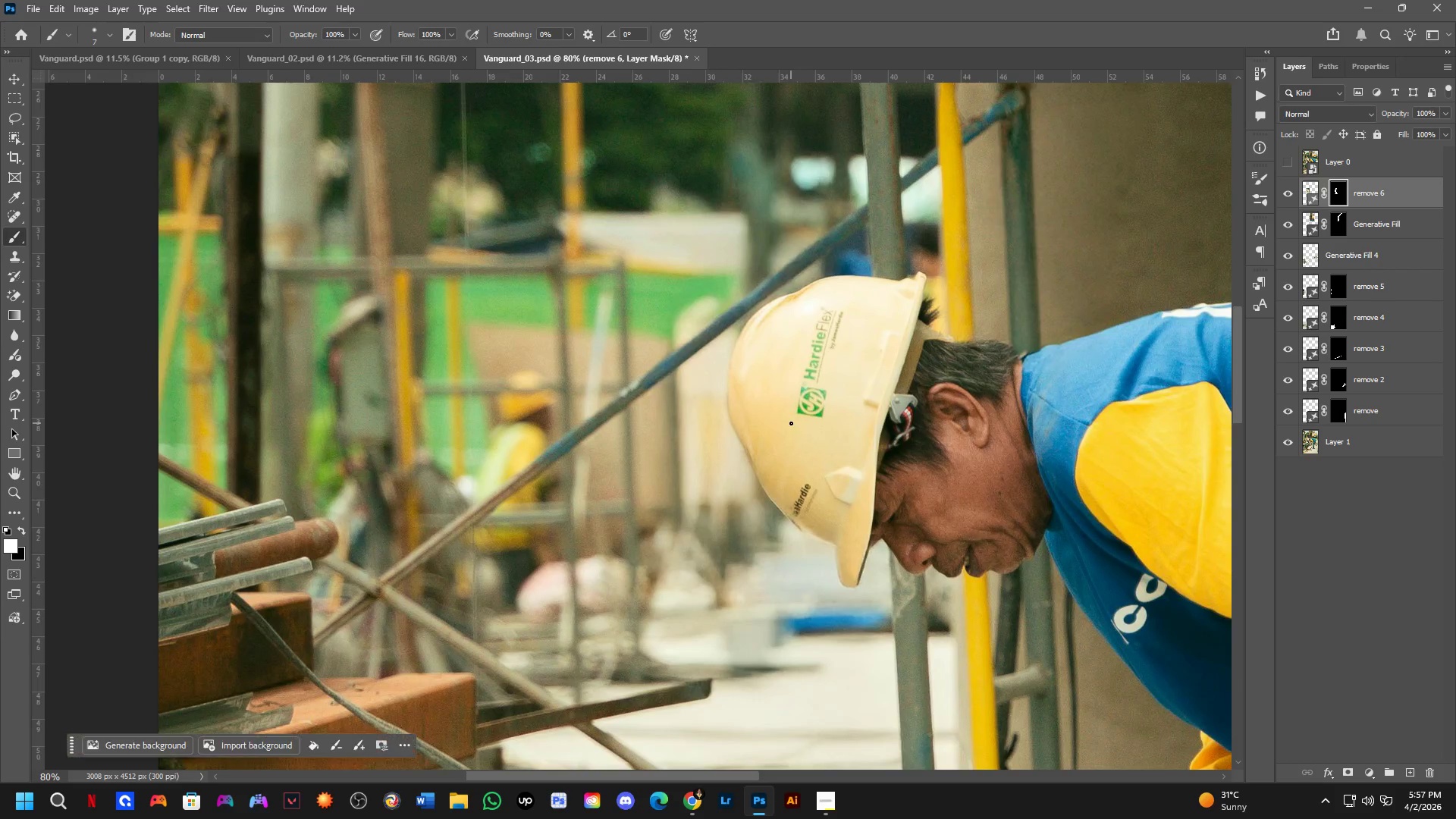 
scroll: coordinate [845, 379], scroll_direction: up, amount: 3.0
 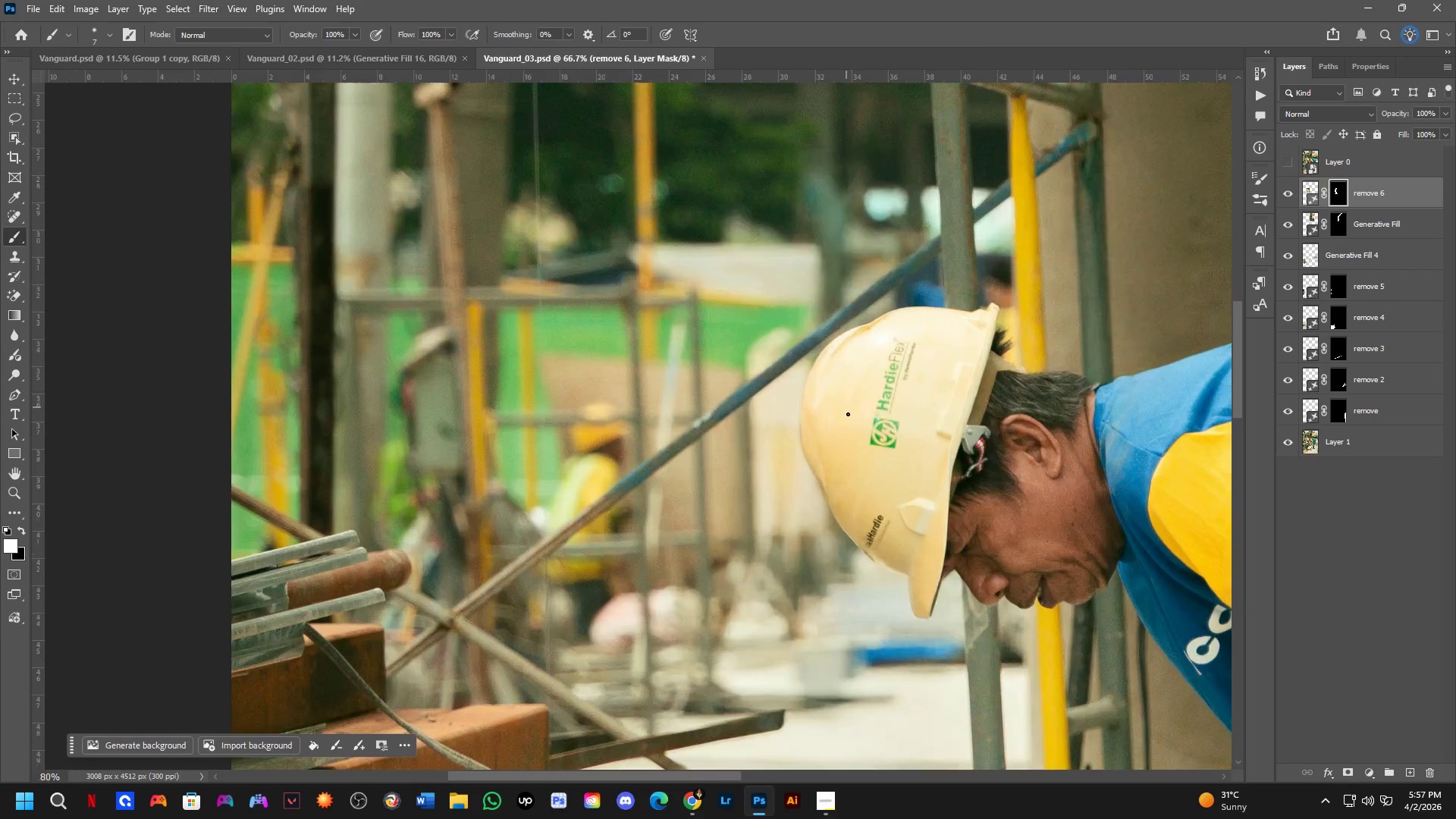 
key(B)
 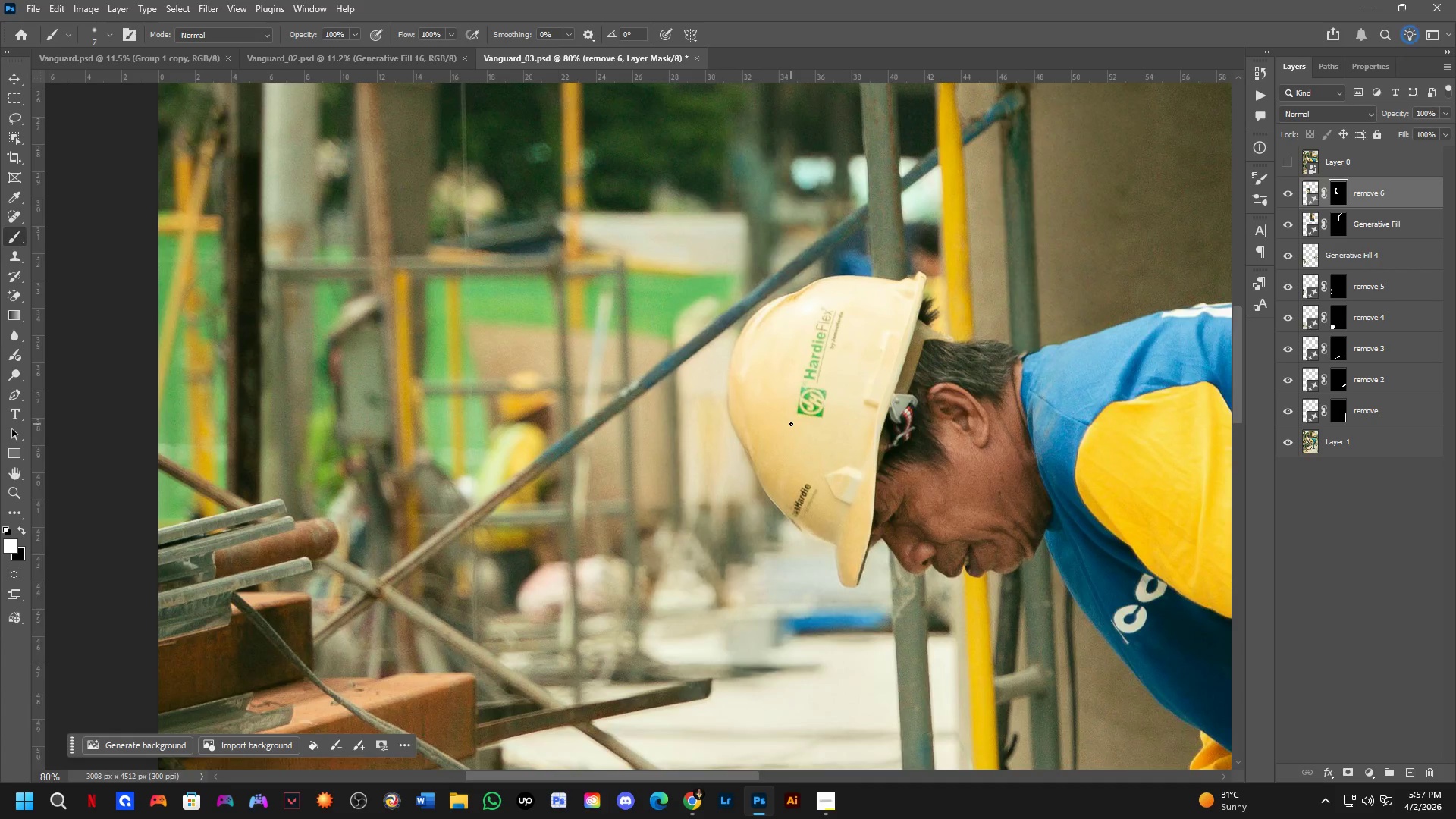 
hold_key(key=AltLeft, duration=0.86)
 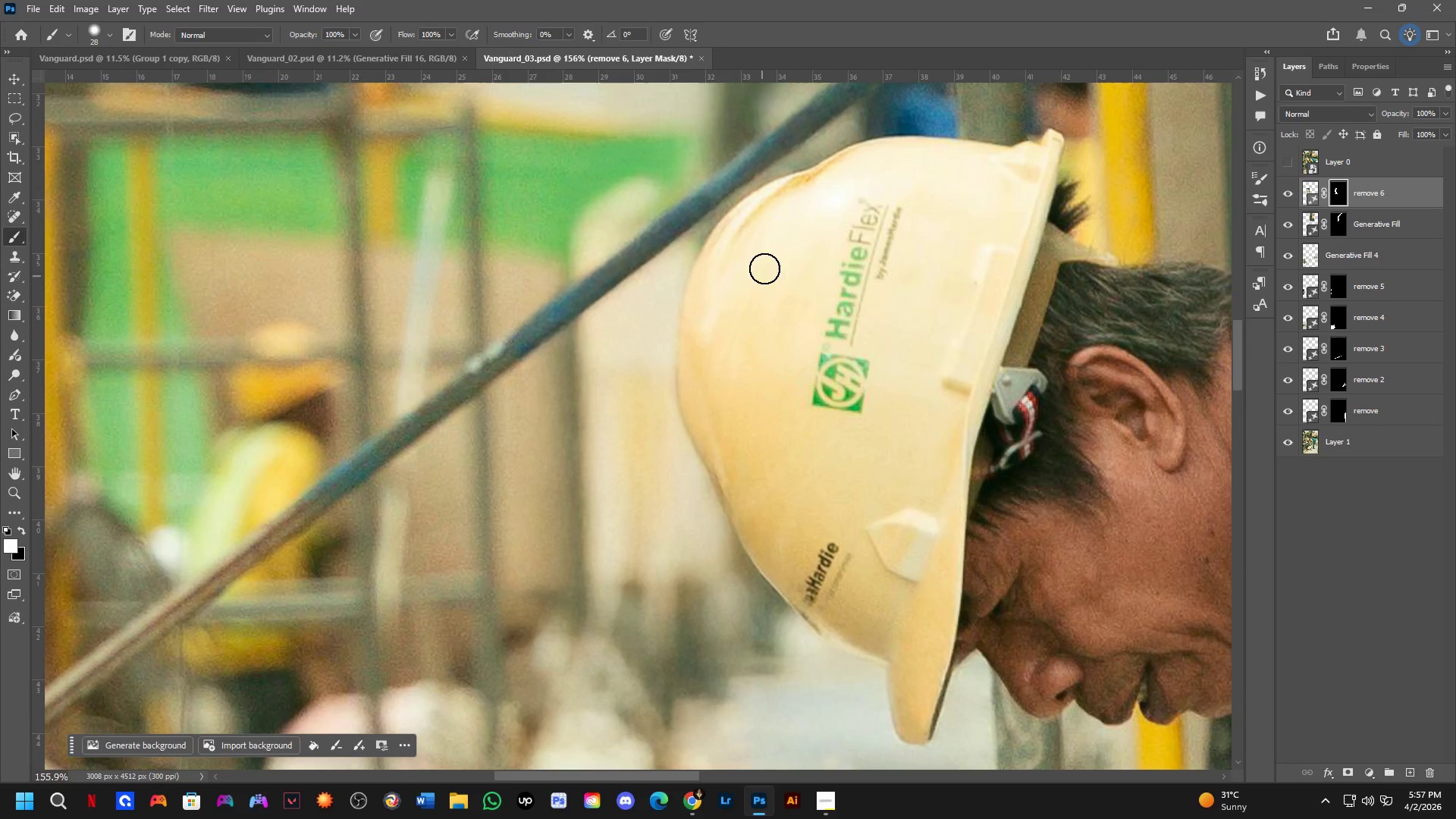 
scroll: coordinate [752, 422], scroll_direction: up, amount: 7.0
 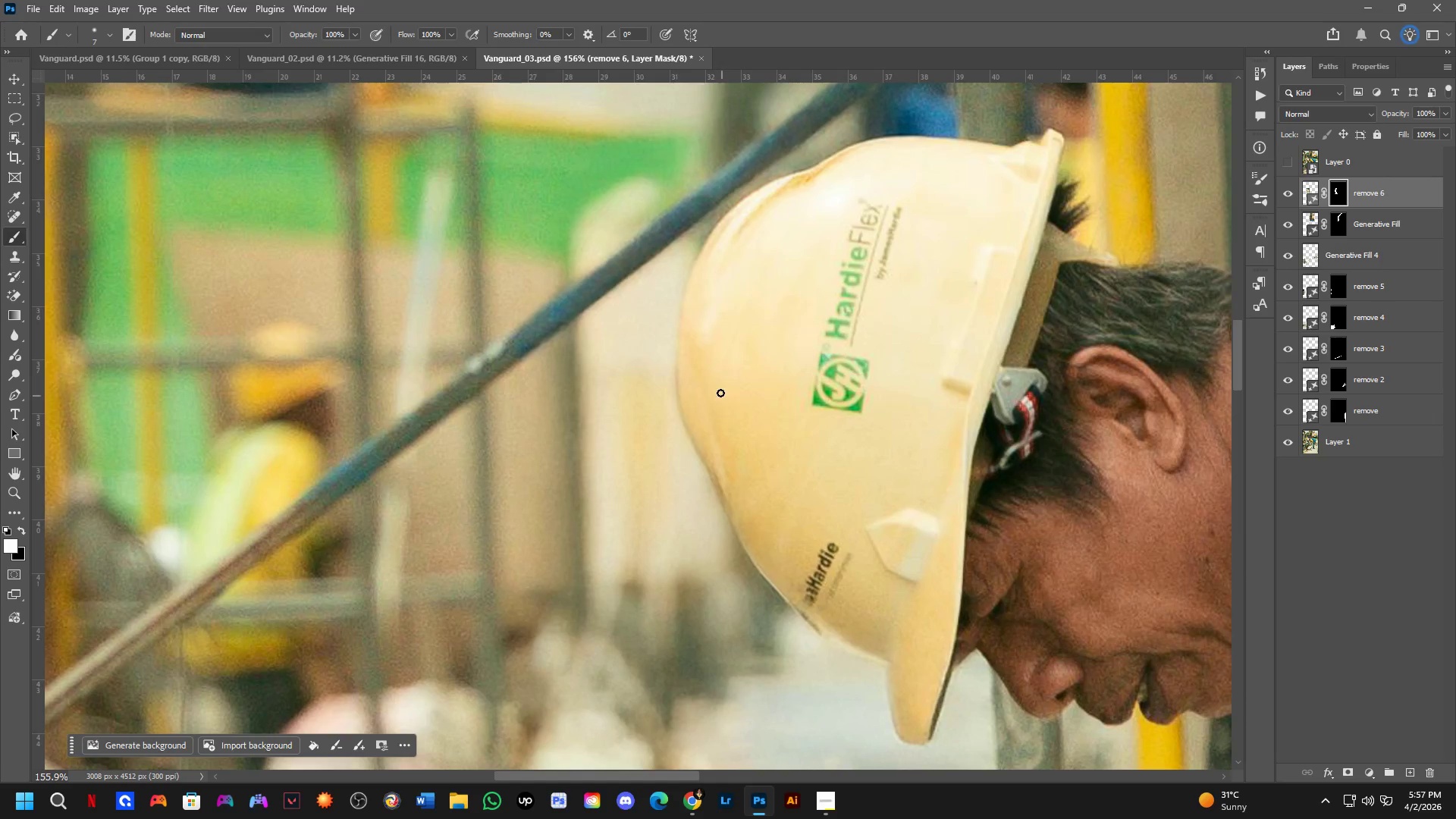 
left_click_drag(start_coordinate=[814, 171], to_coordinate=[789, 183])
 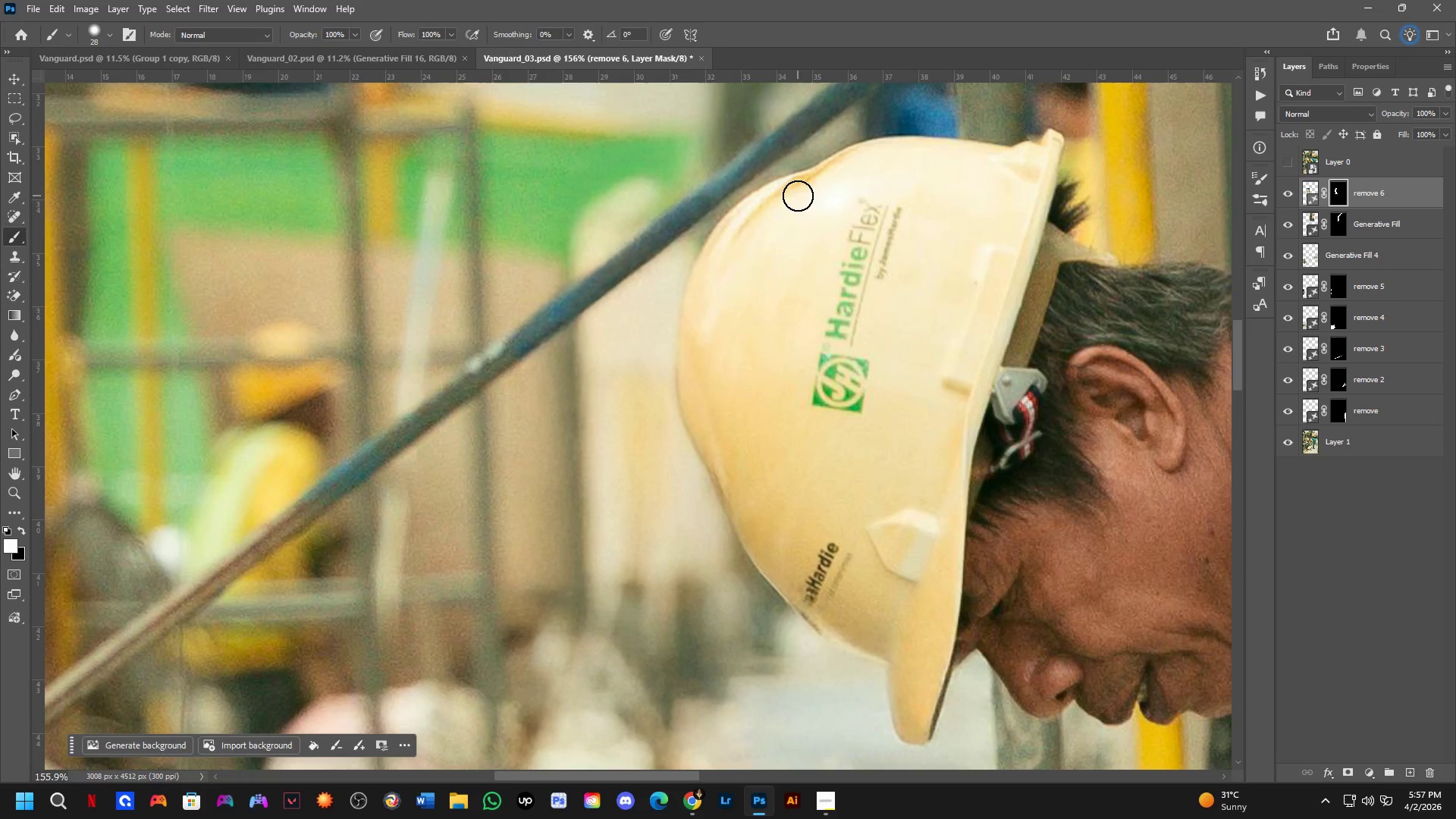 
key(X)
 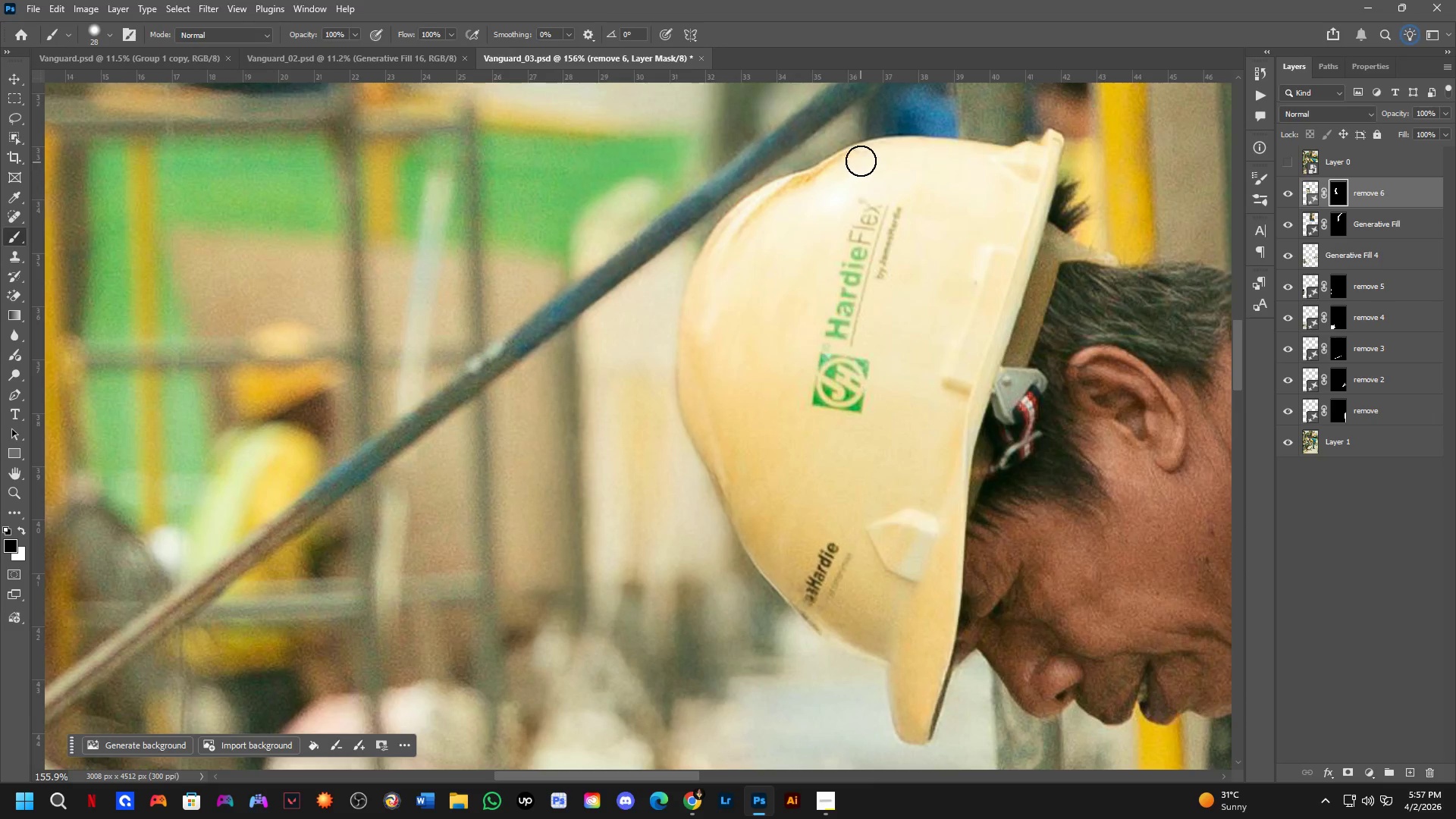 
left_click_drag(start_coordinate=[859, 152], to_coordinate=[899, 673])
 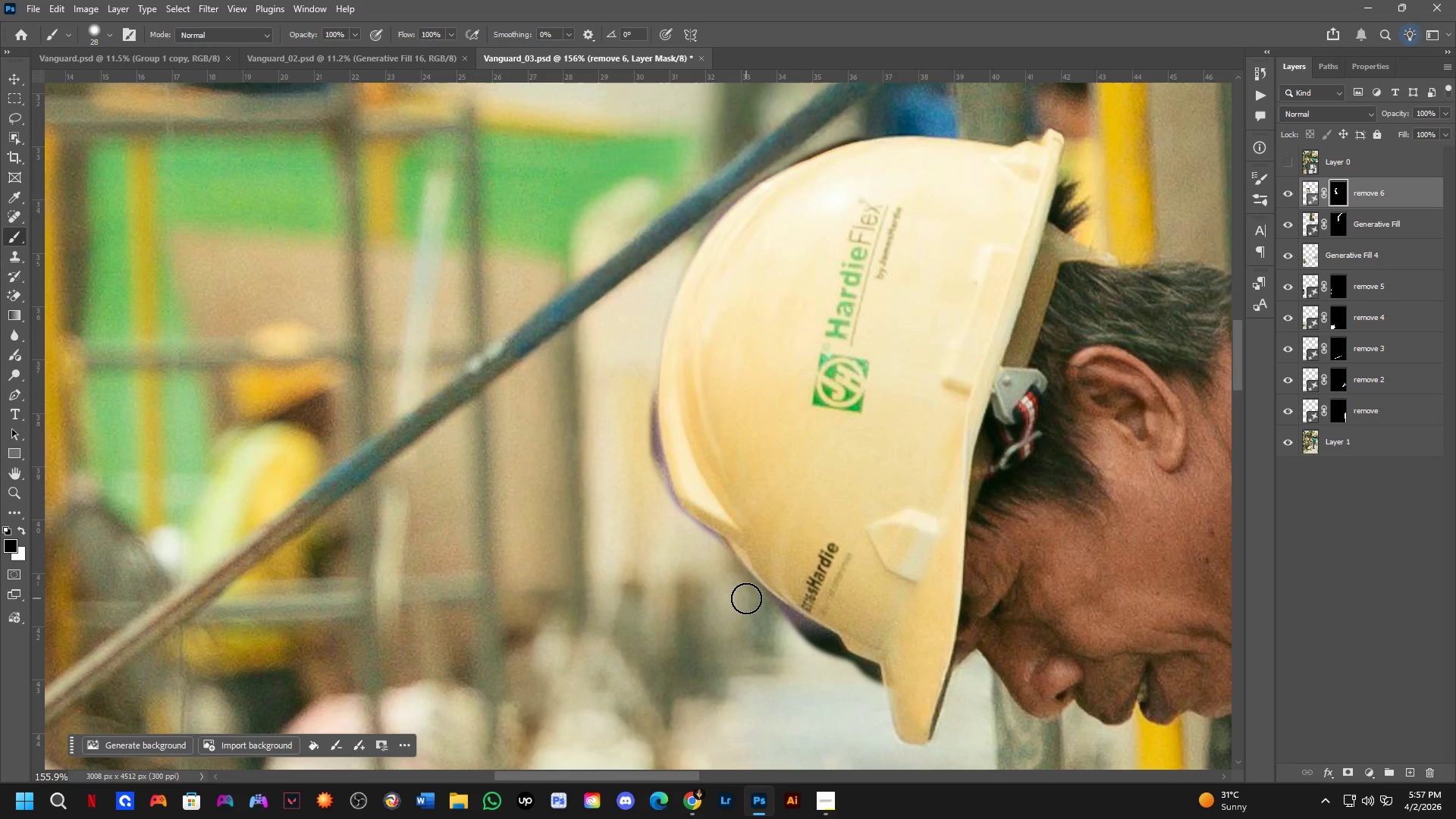 
wait(8.12)
 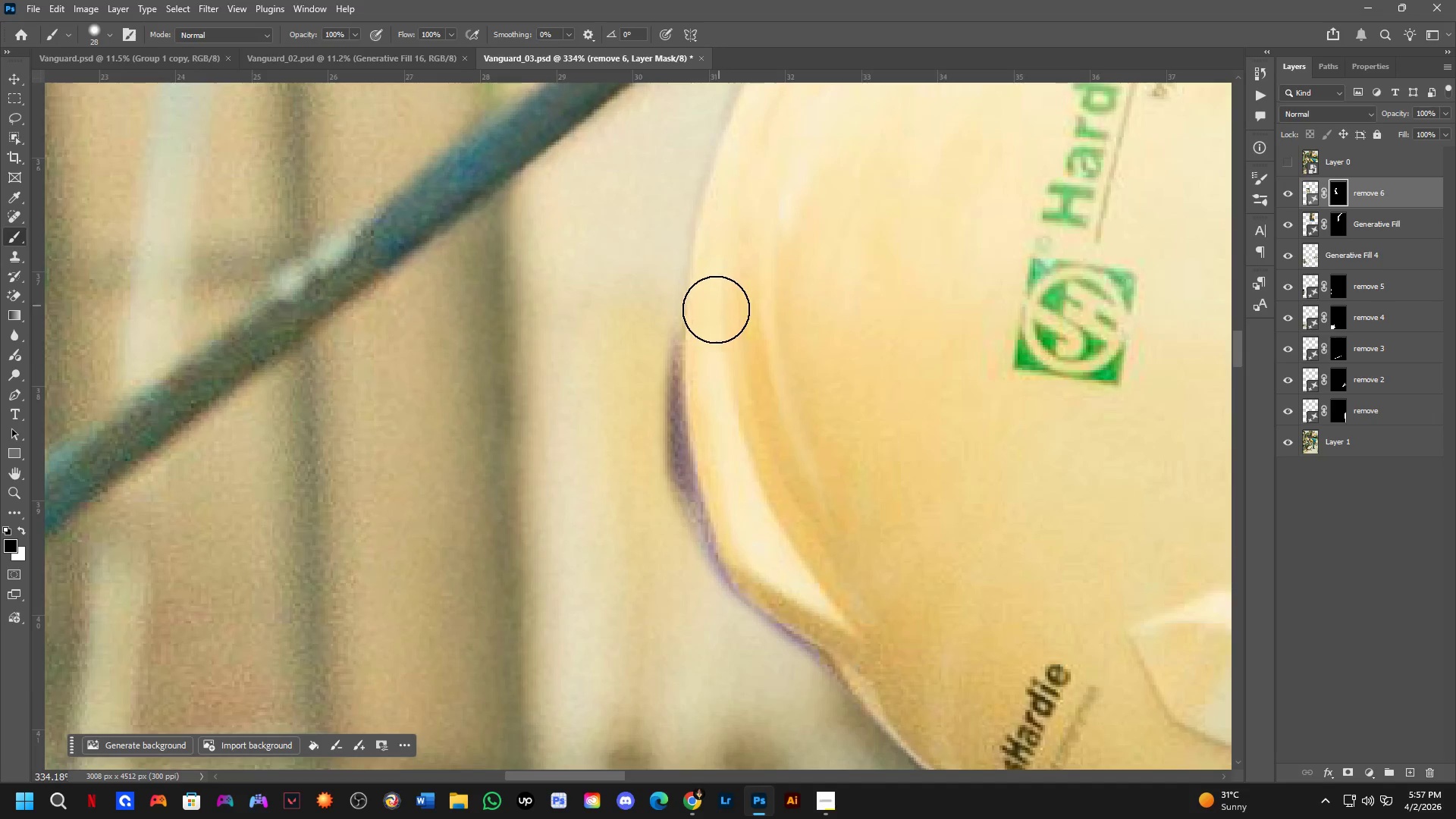 
hold_key(key=AltLeft, duration=0.41)
 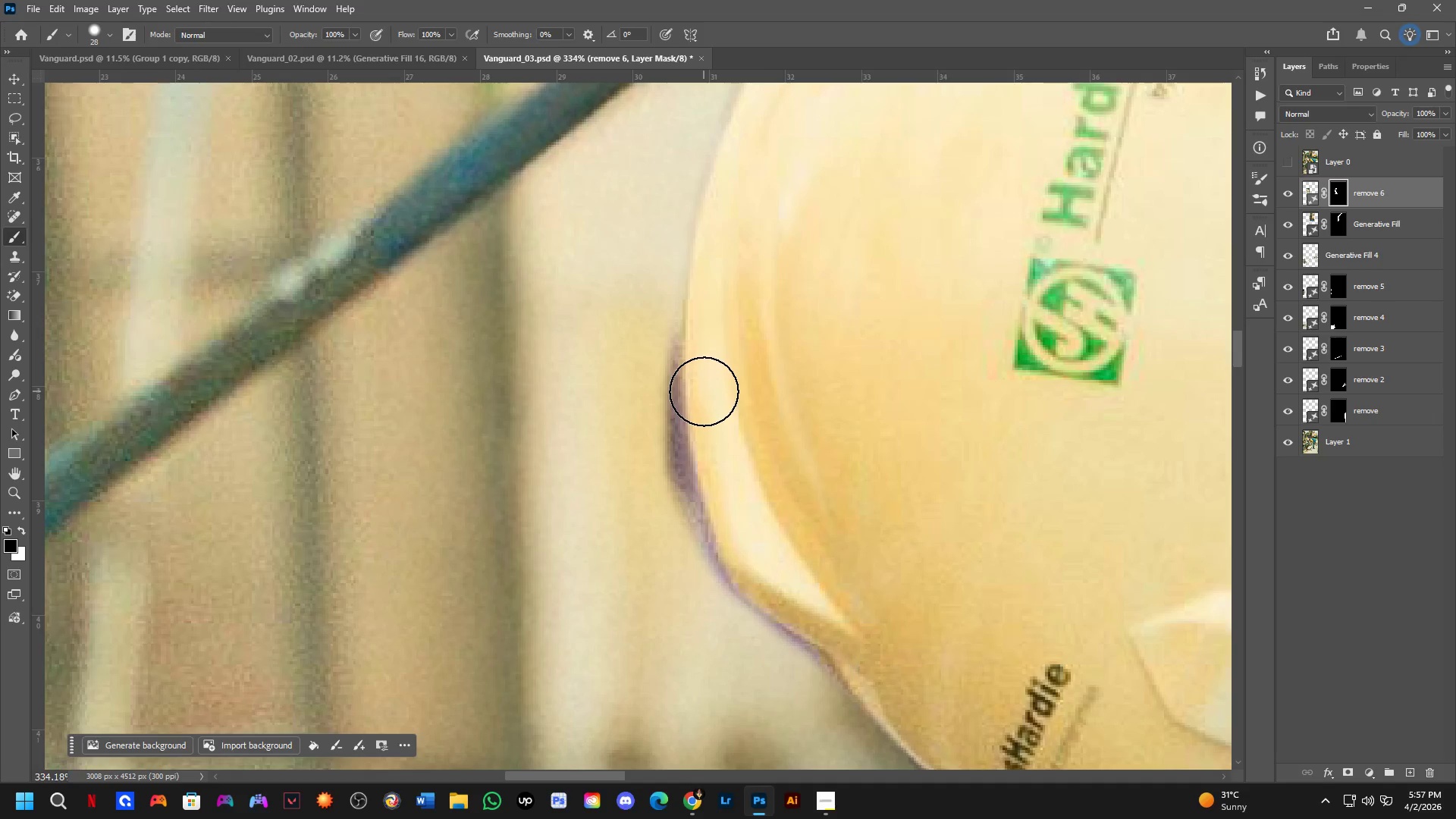 
scroll: coordinate [549, 375], scroll_direction: up, amount: 8.0
 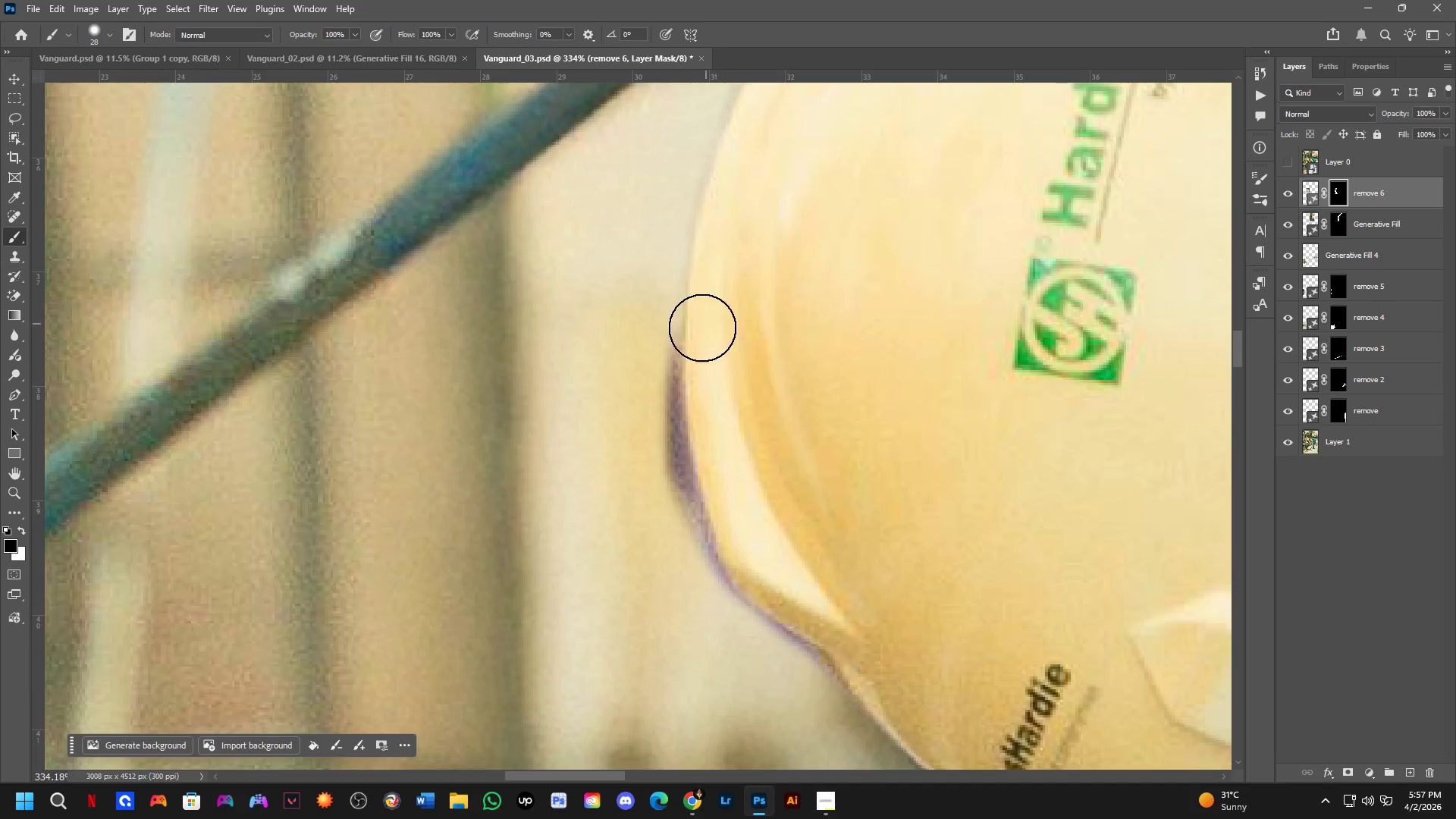 
hold_key(key=AltLeft, duration=0.52)
 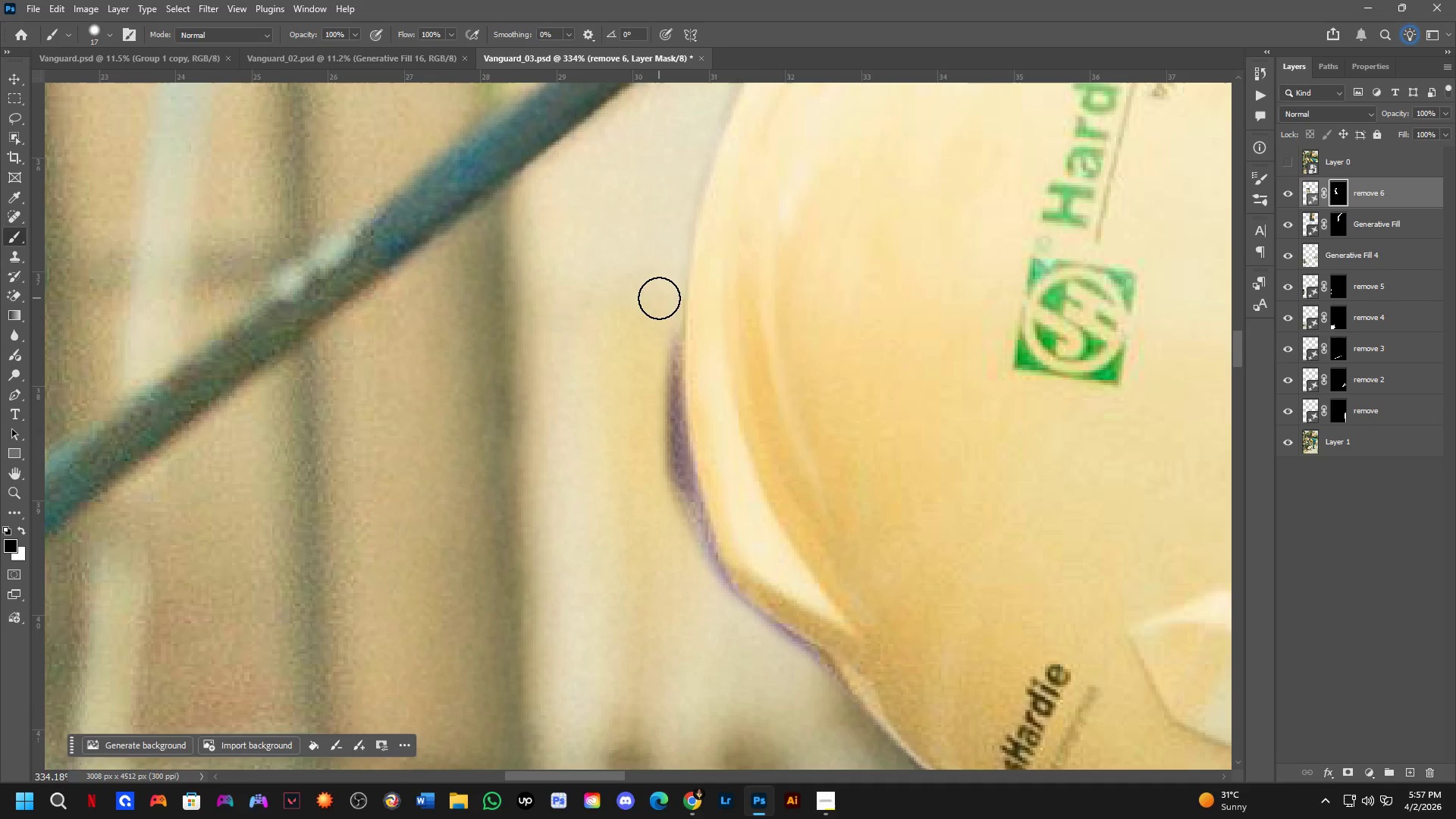 
left_click_drag(start_coordinate=[658, 298], to_coordinate=[660, 341])
 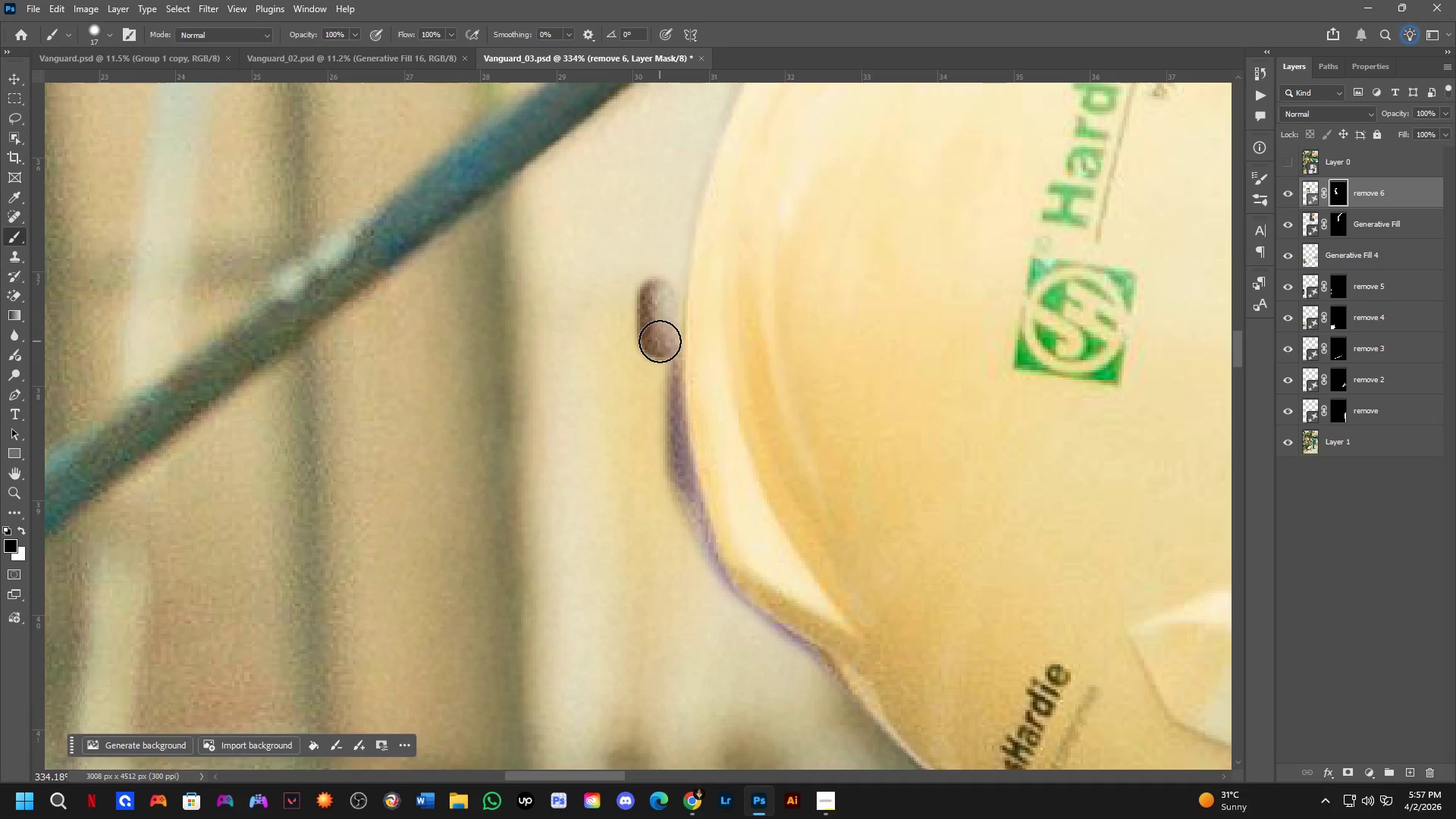 
key(Control+ControlLeft)
 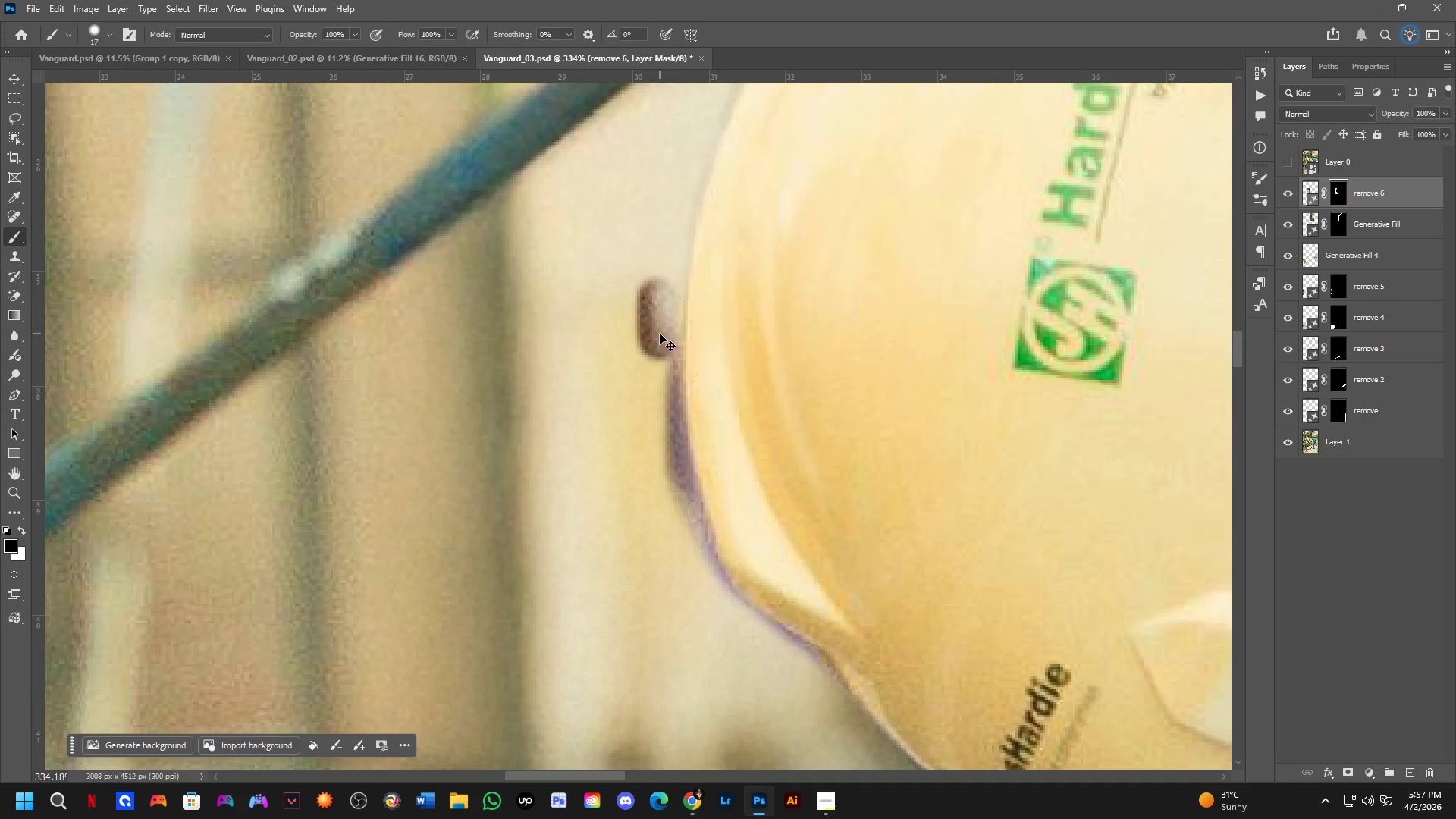 
key(Control+Z)
 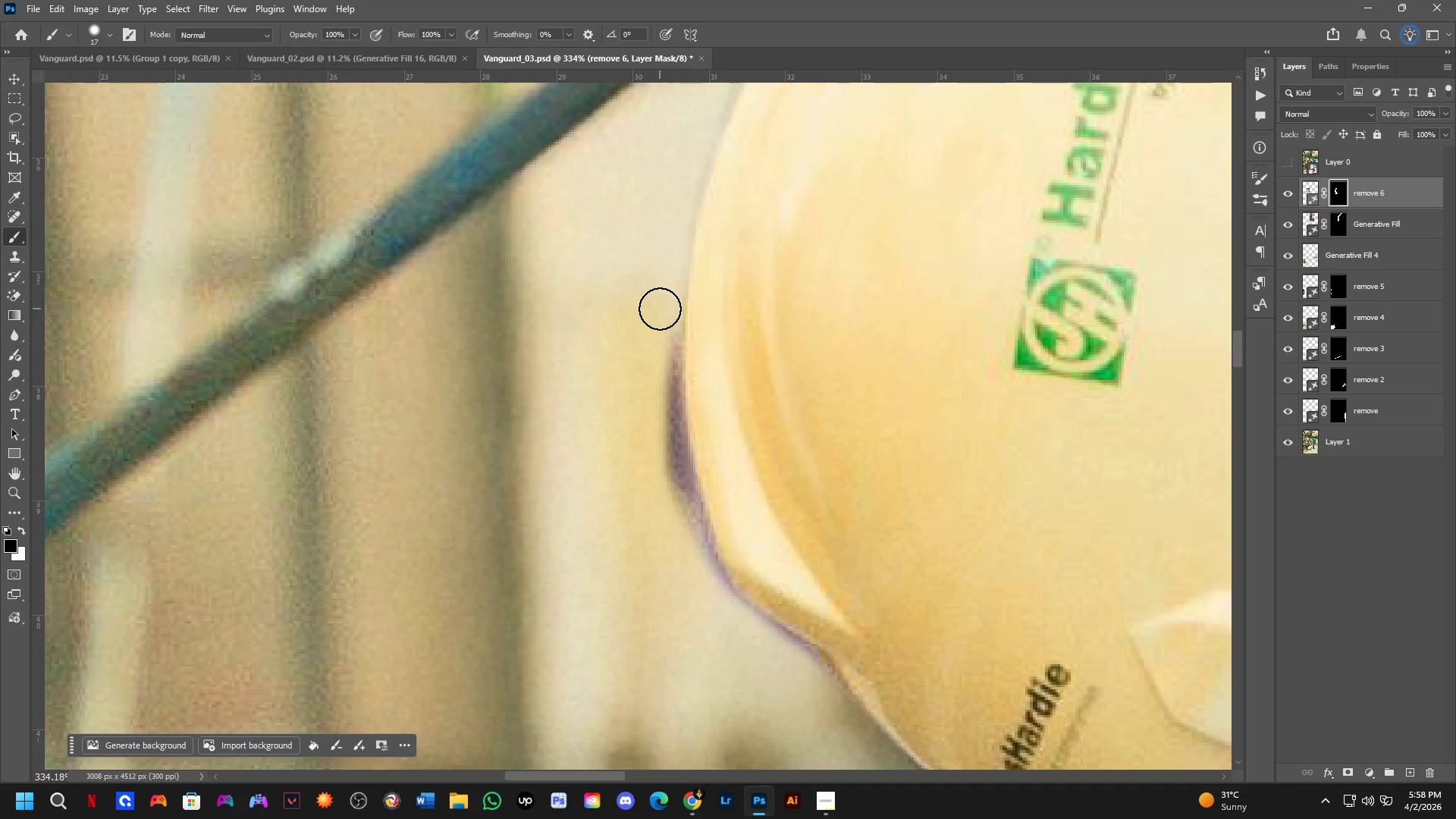 
key(X)
 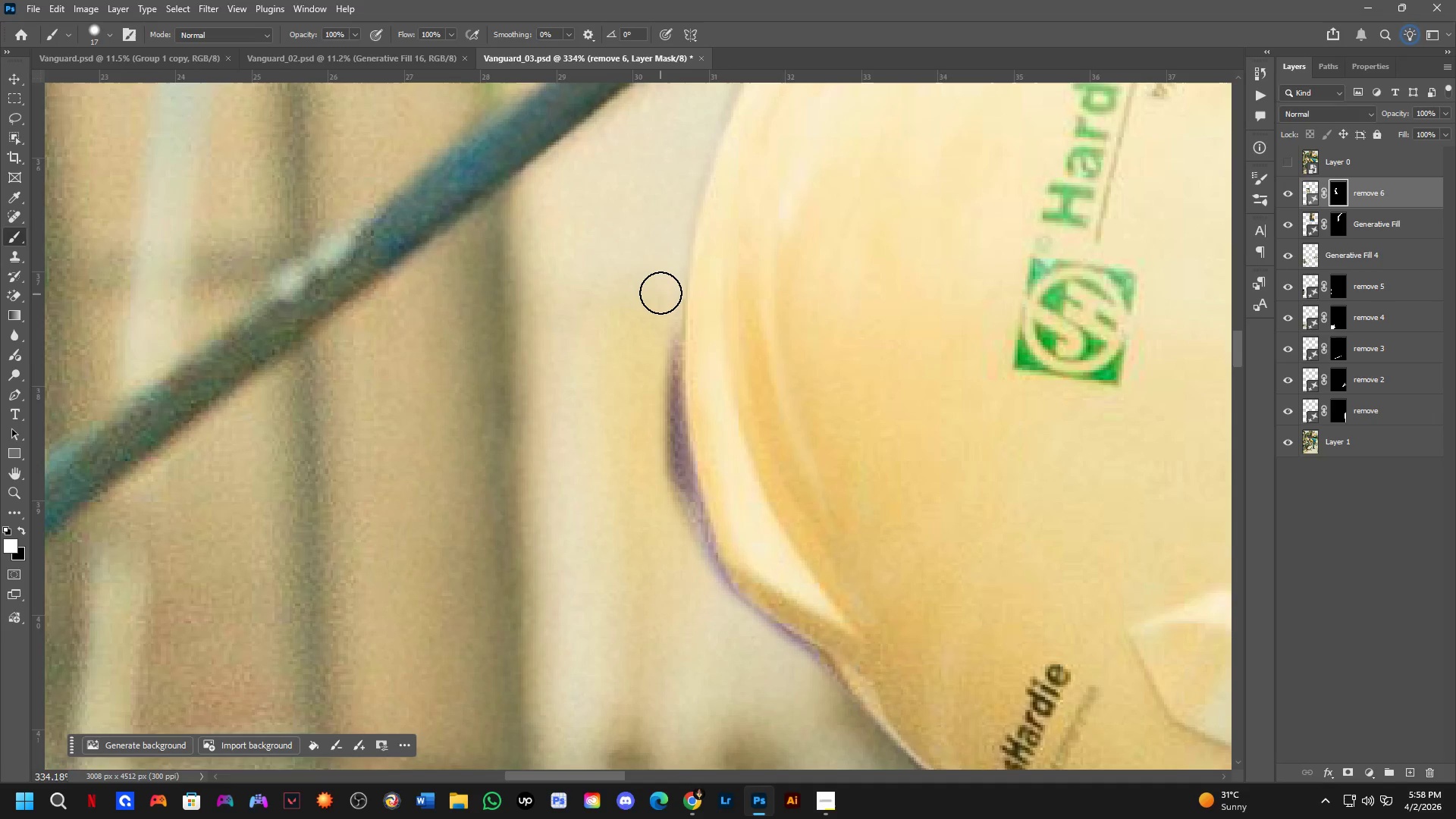 
left_click([661, 292])
 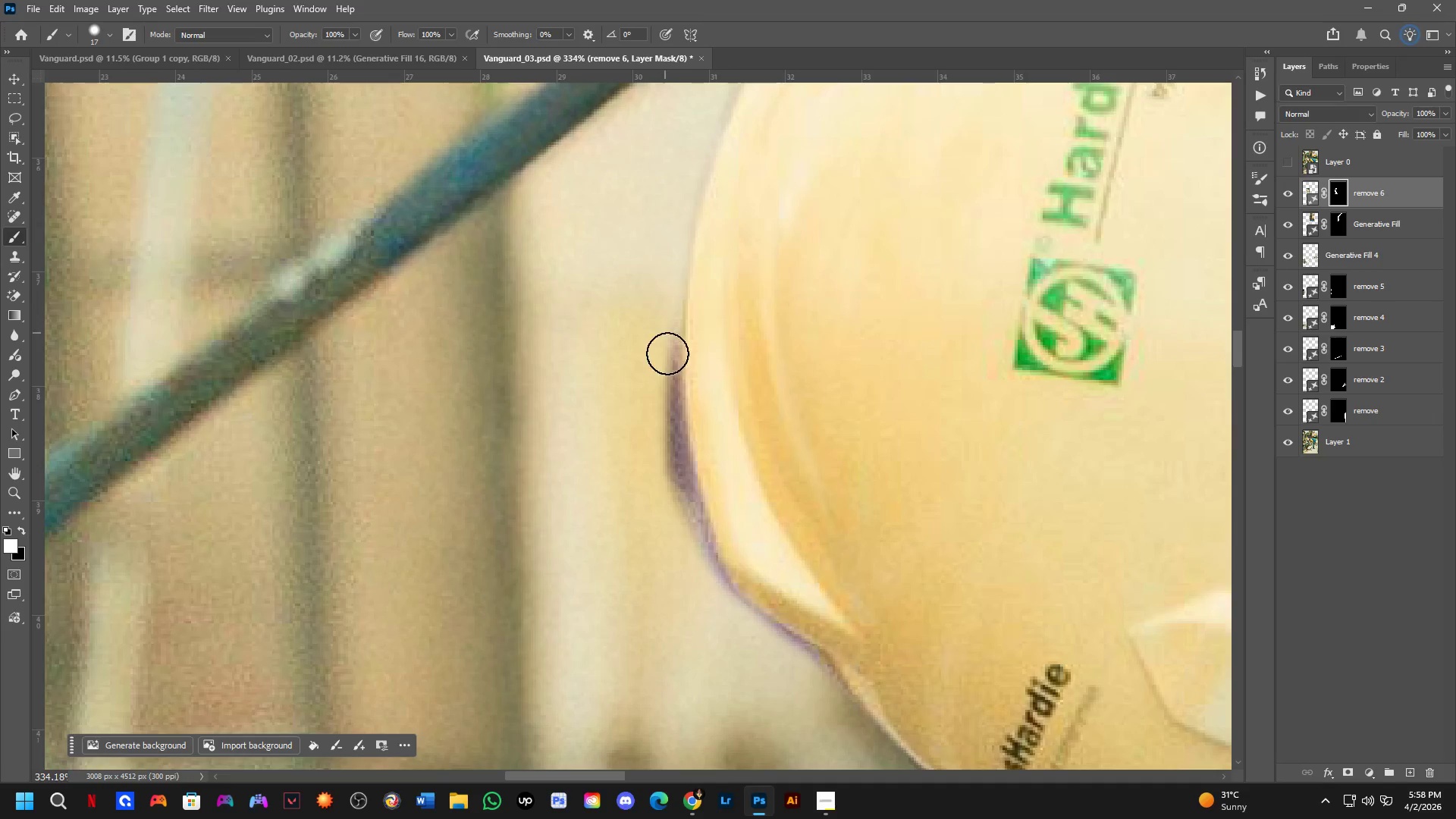 
hold_key(key=ShiftLeft, duration=1.09)
left_click([696, 572])
 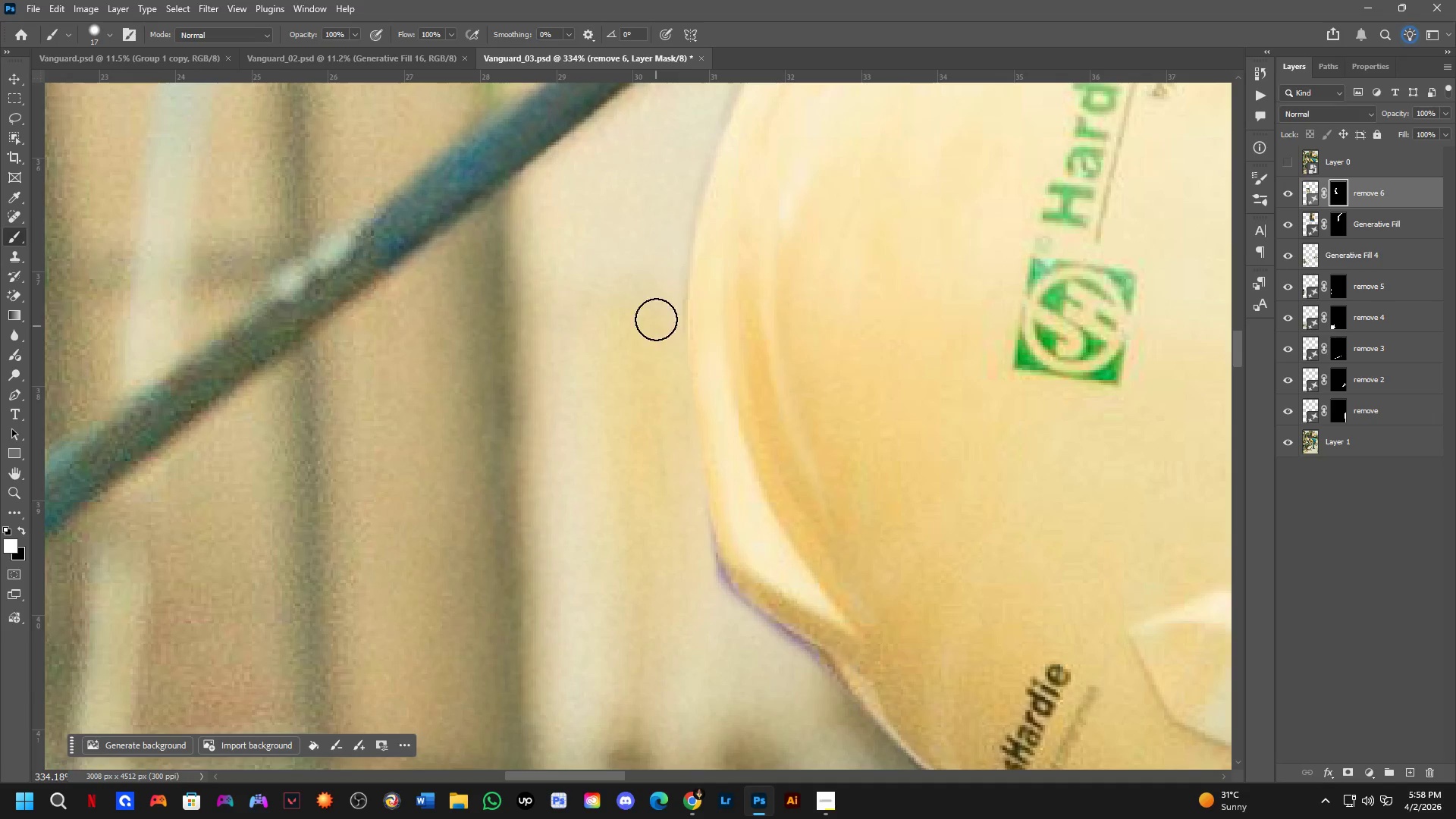 
left_click_drag(start_coordinate=[662, 243], to_coordinate=[683, 591])
 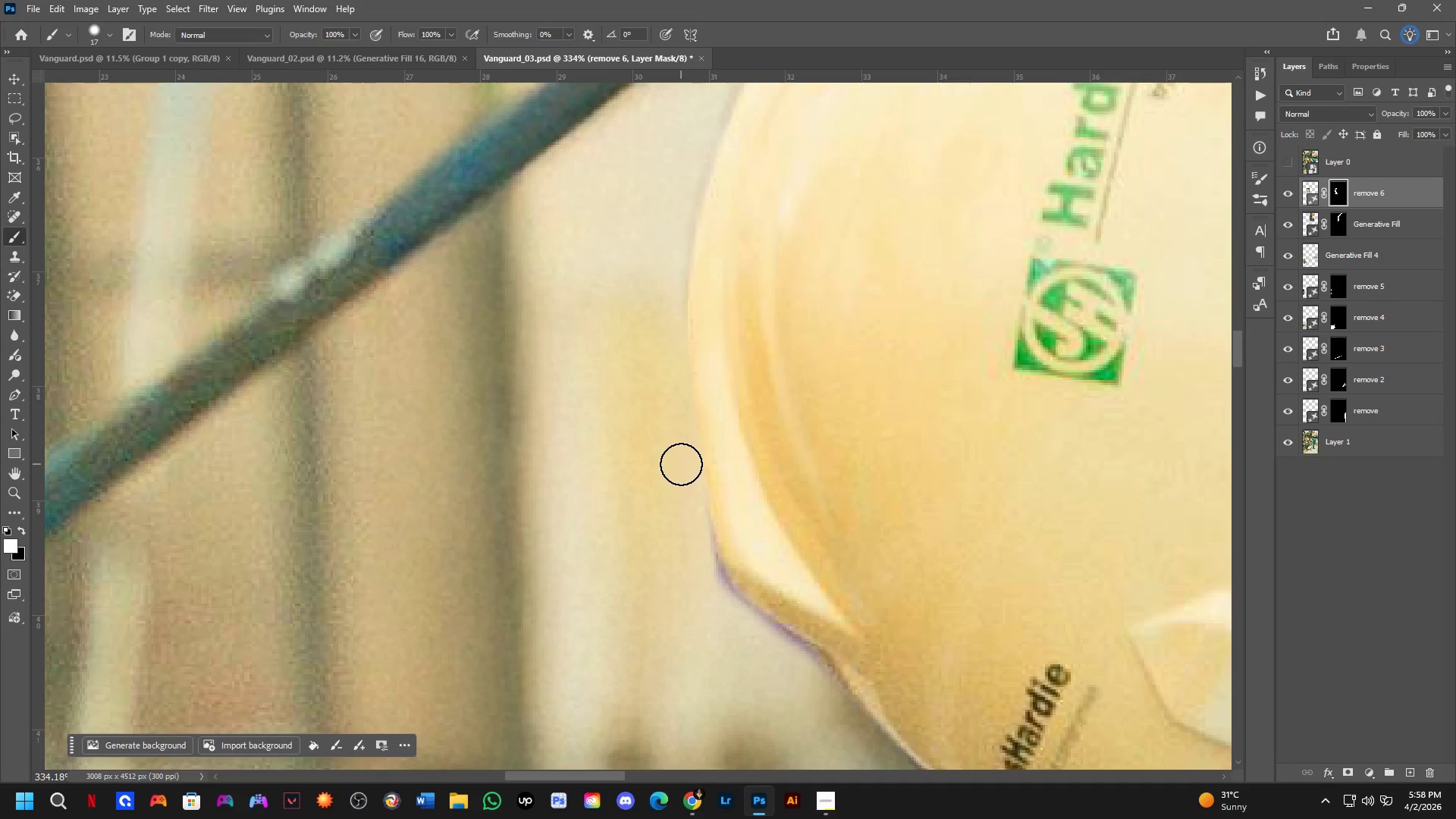 
left_click_drag(start_coordinate=[681, 464], to_coordinate=[847, 718])
 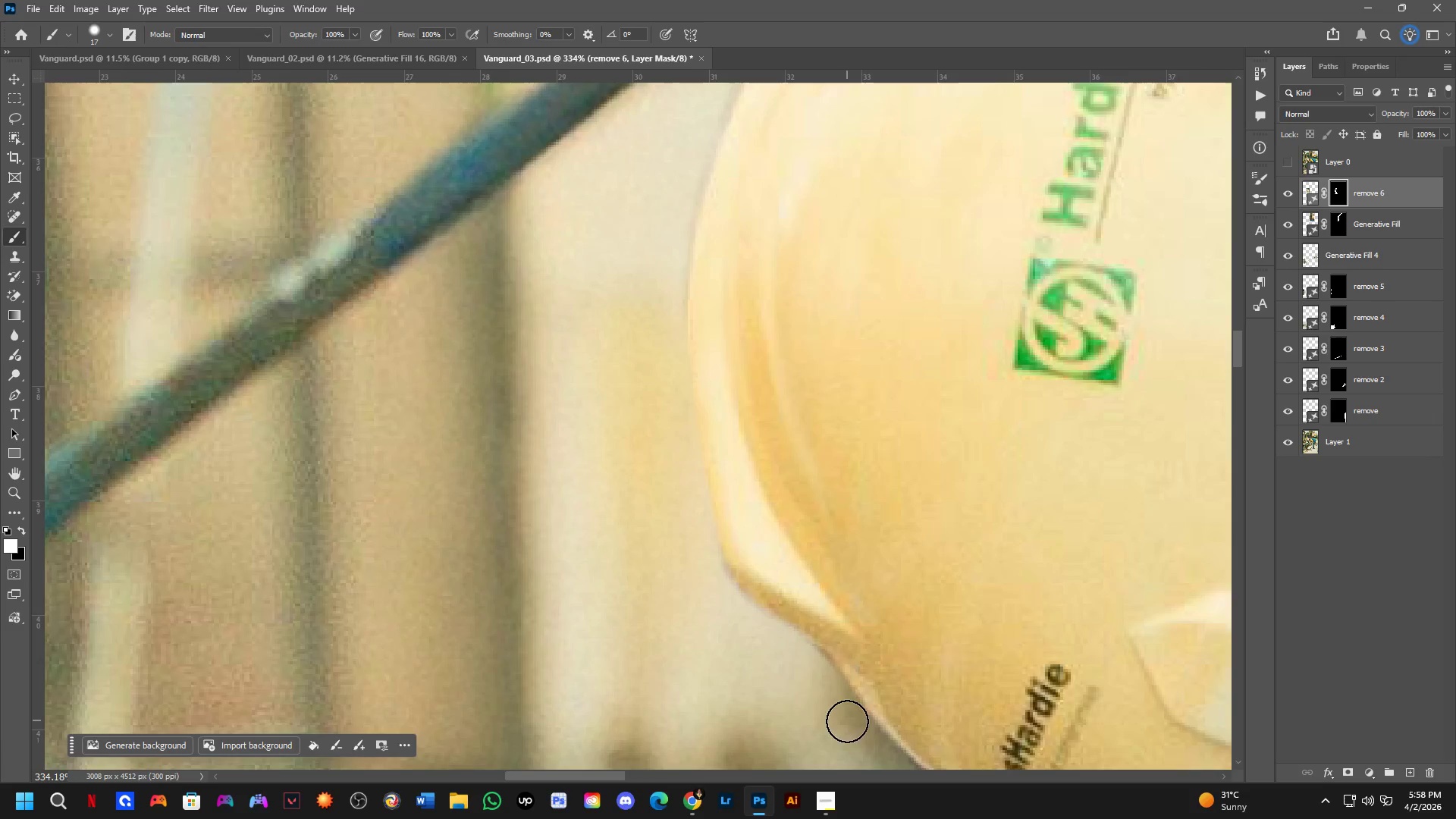 
key(Shift+ShiftLeft)
 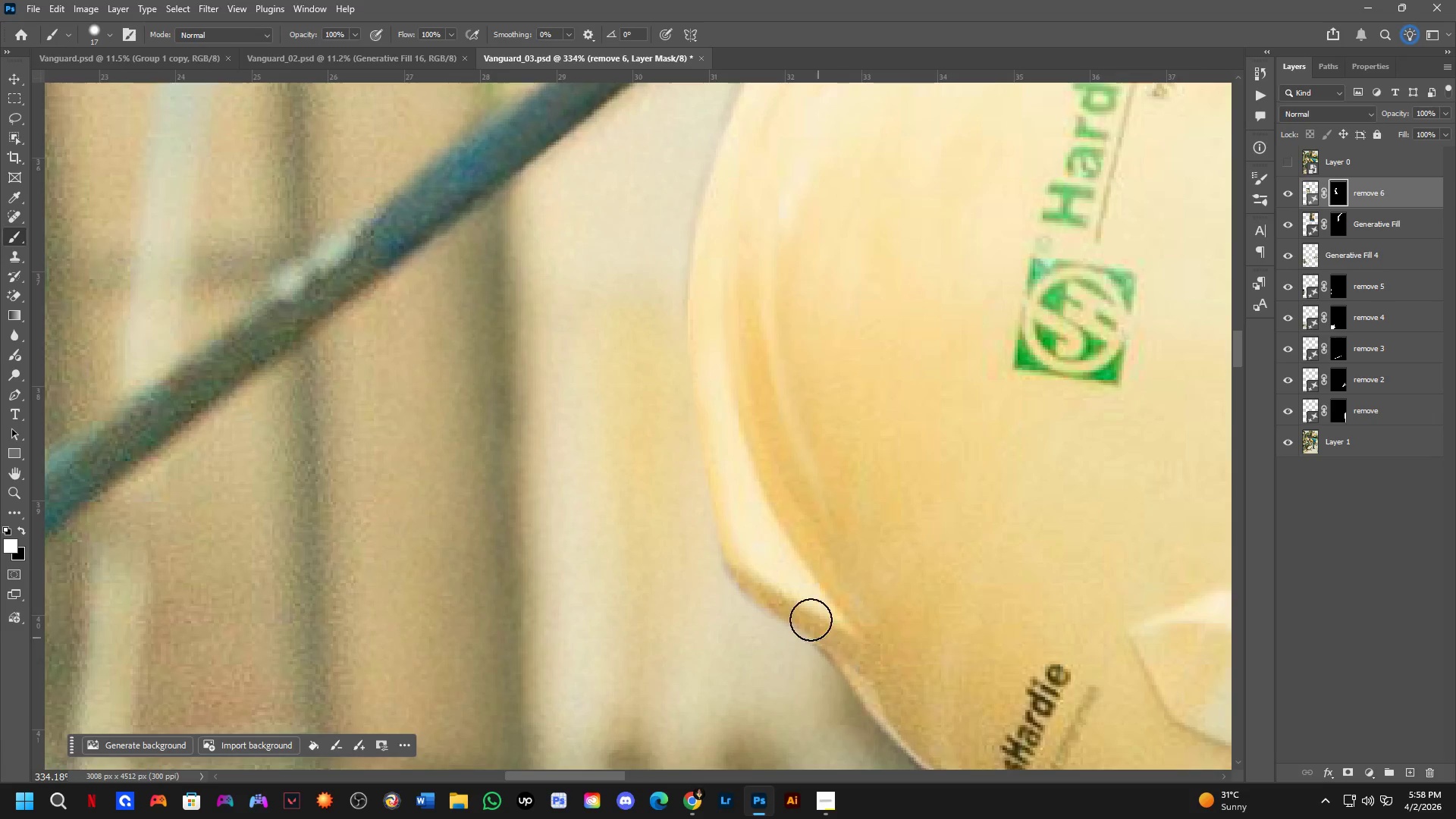 
hold_key(key=Space, duration=0.61)
 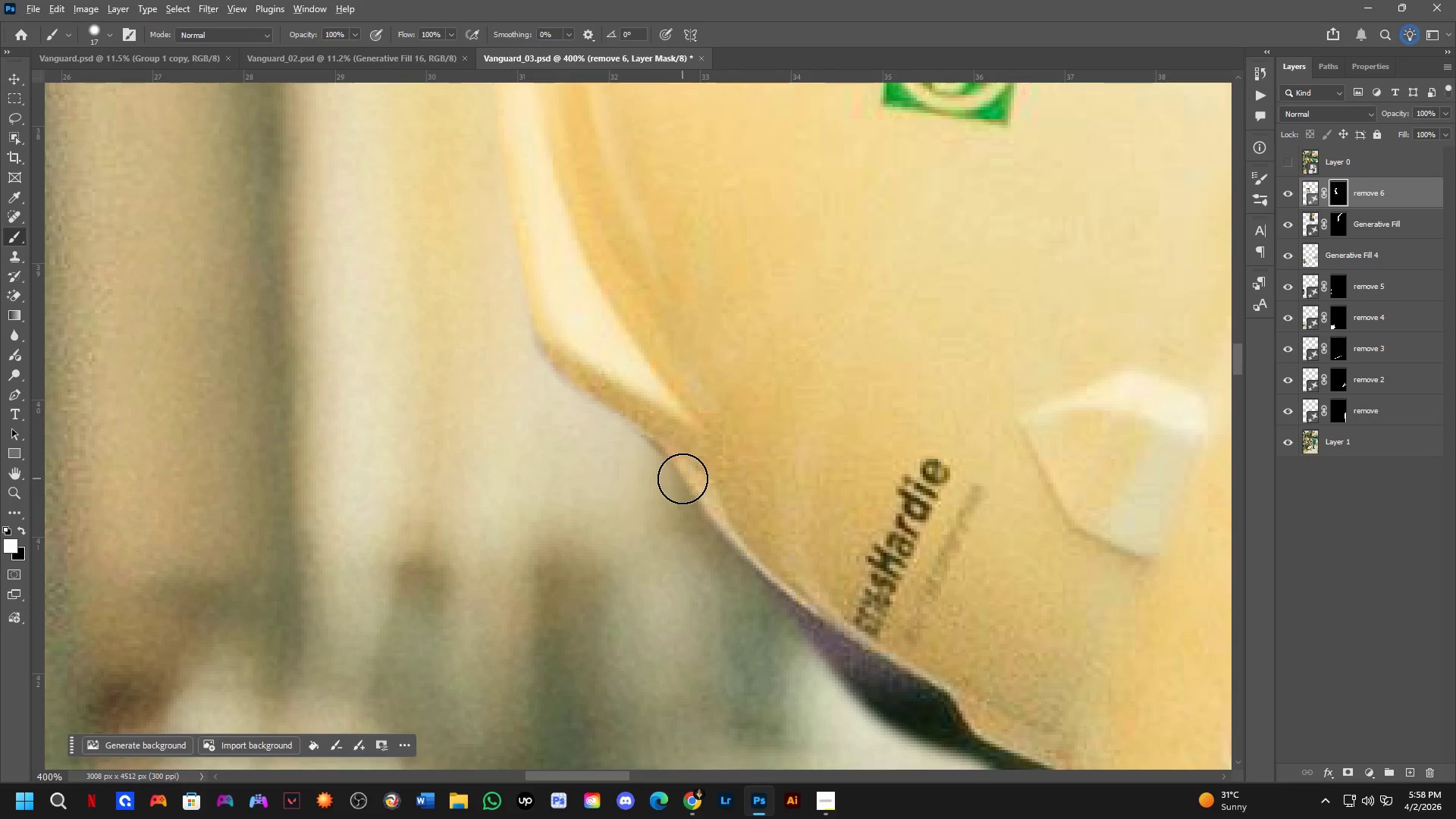 
left_click_drag(start_coordinate=[811, 603], to_coordinate=[686, 474])
 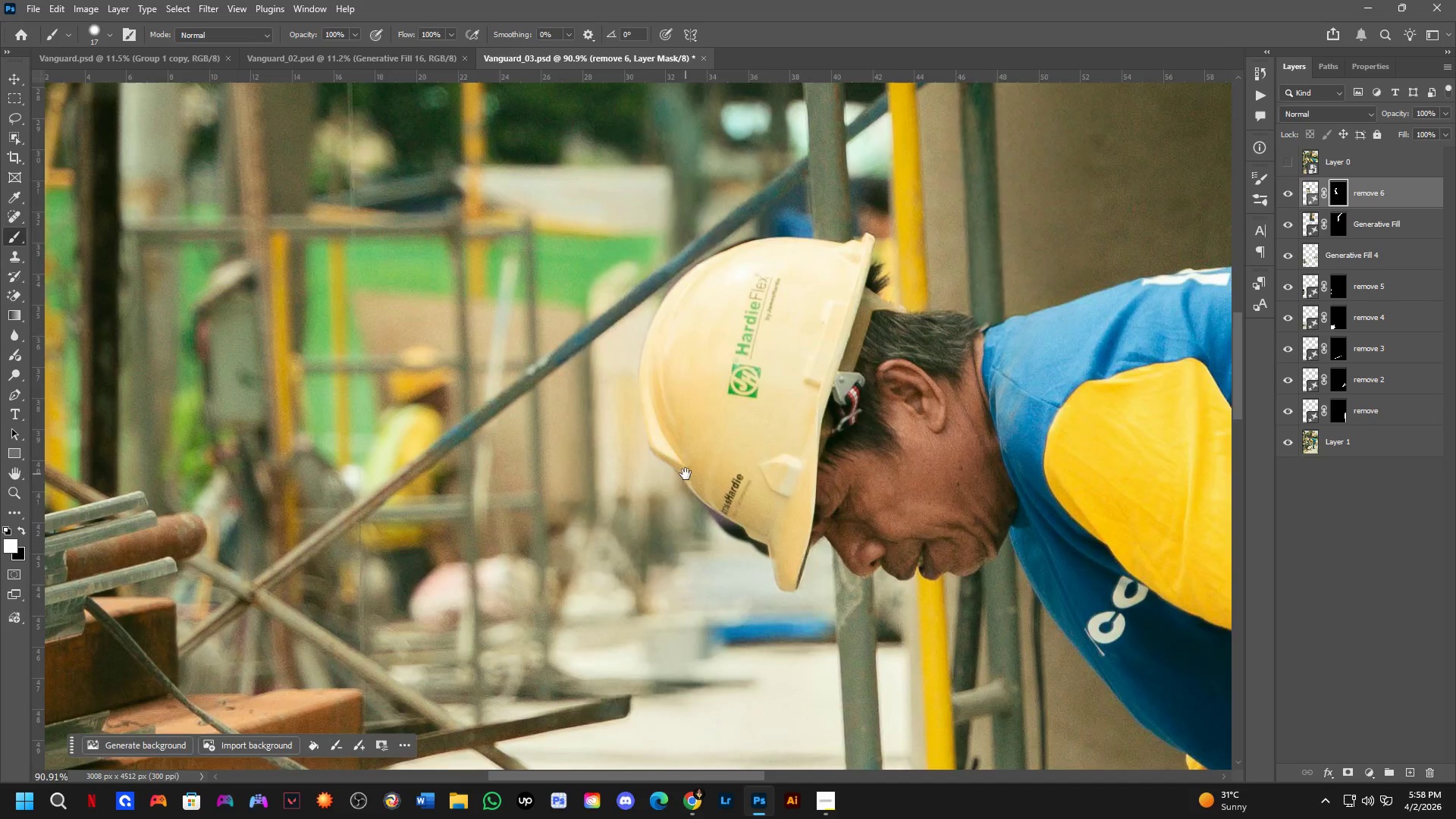 
scroll: coordinate [789, 571], scroll_direction: down, amount: 4.0
 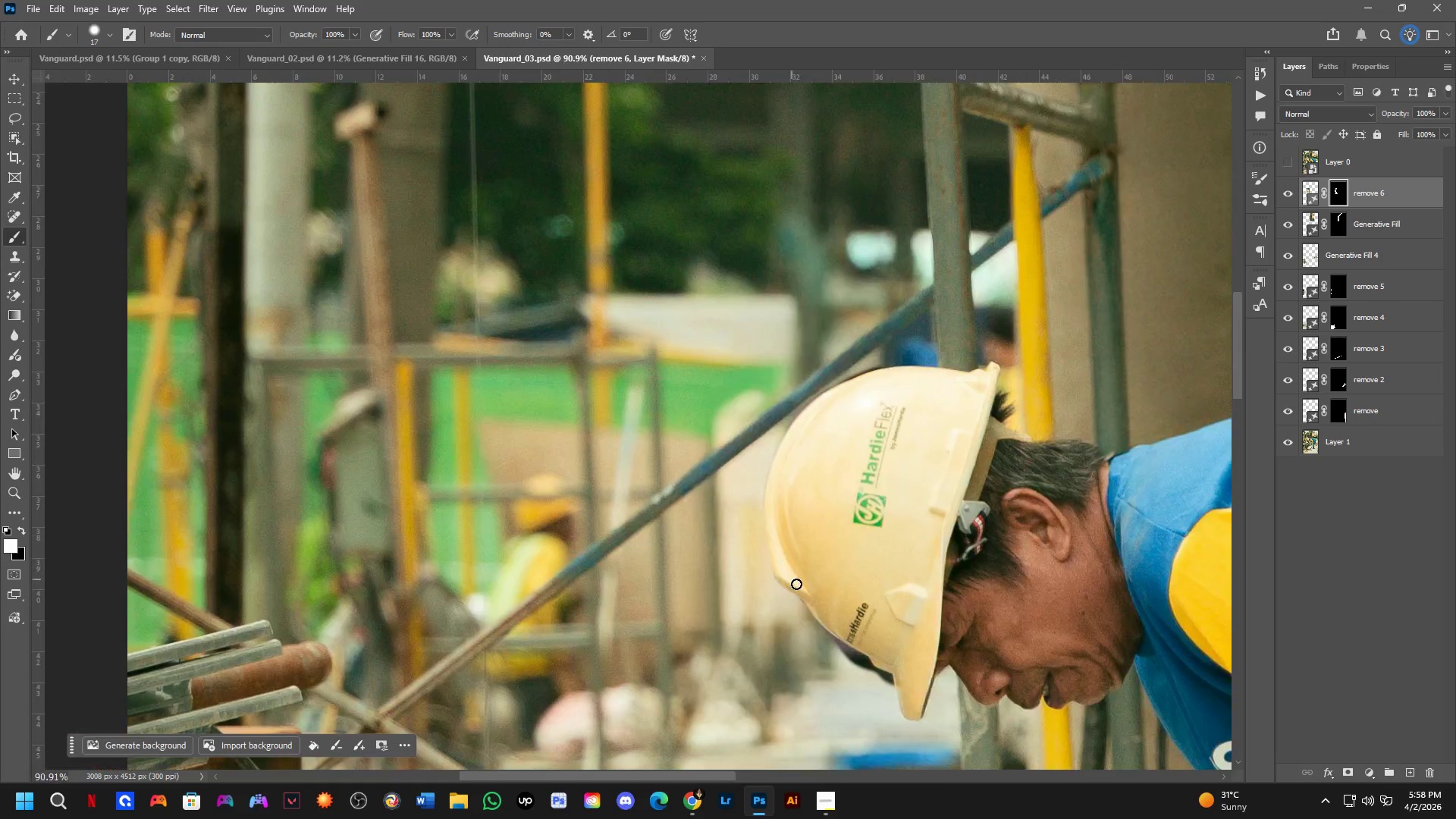 
key(Shift+ShiftLeft)
 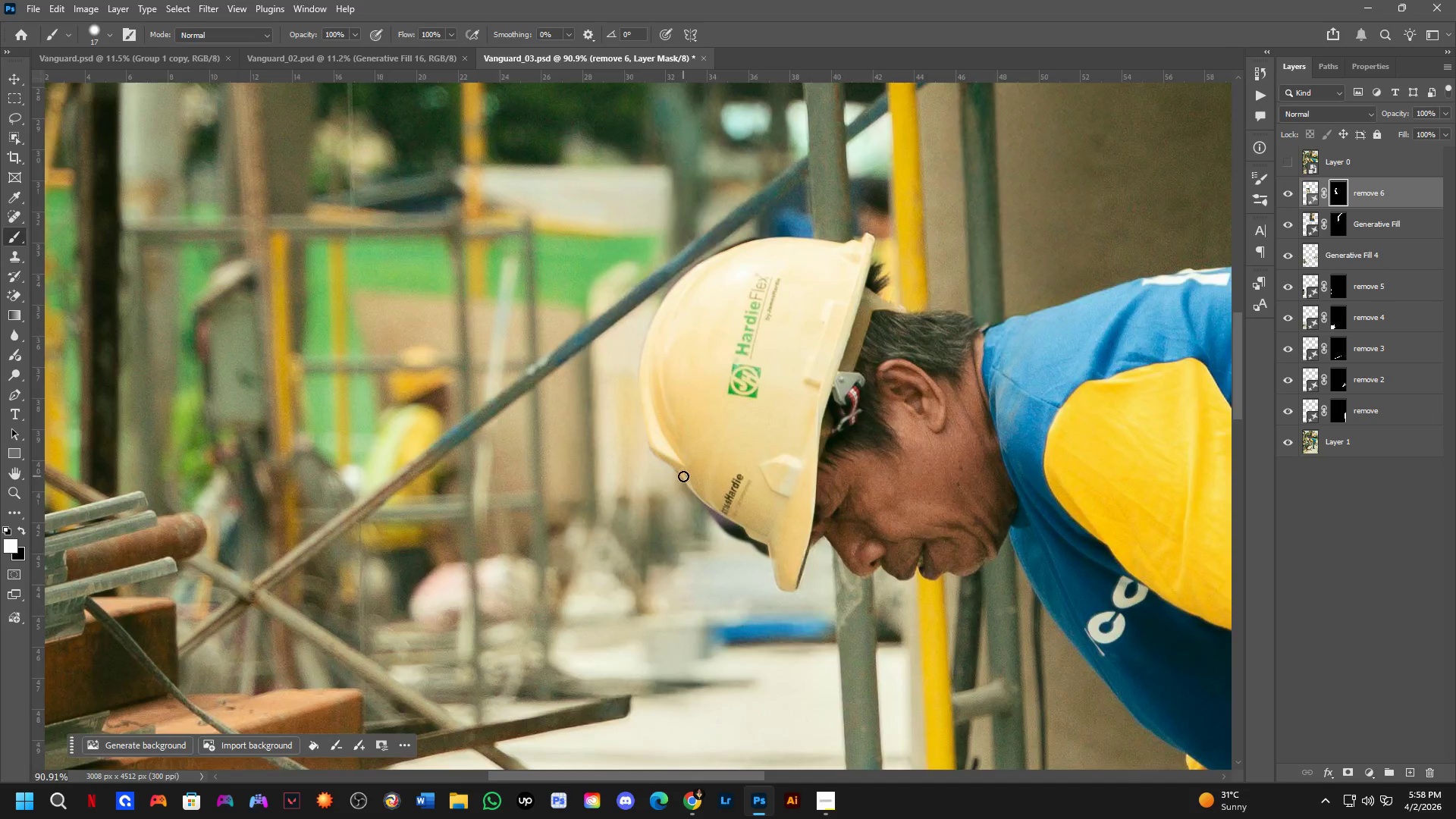 
key(Alt+AltLeft)
 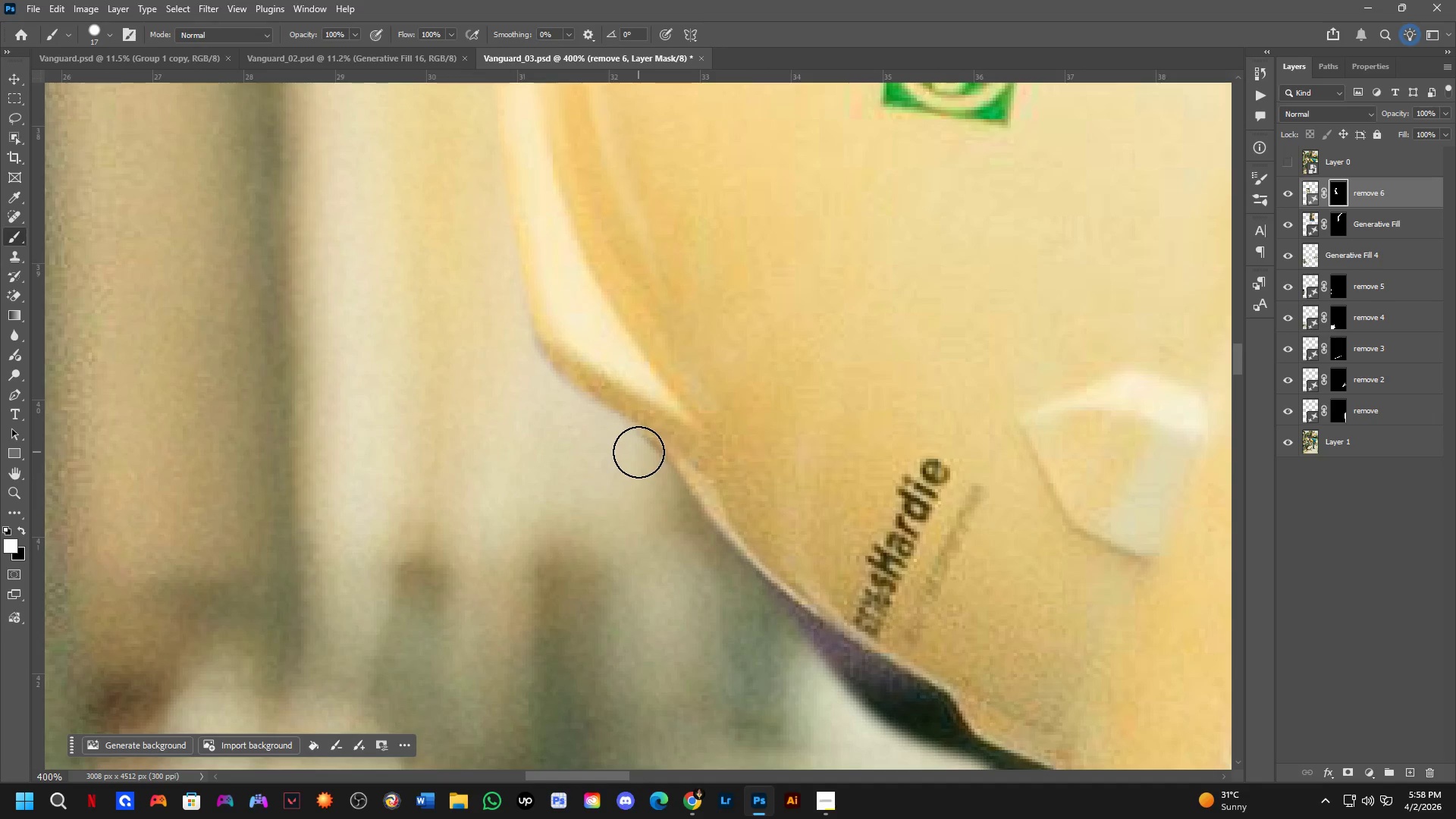 
scroll: coordinate [682, 479], scroll_direction: up, amount: 4.0
 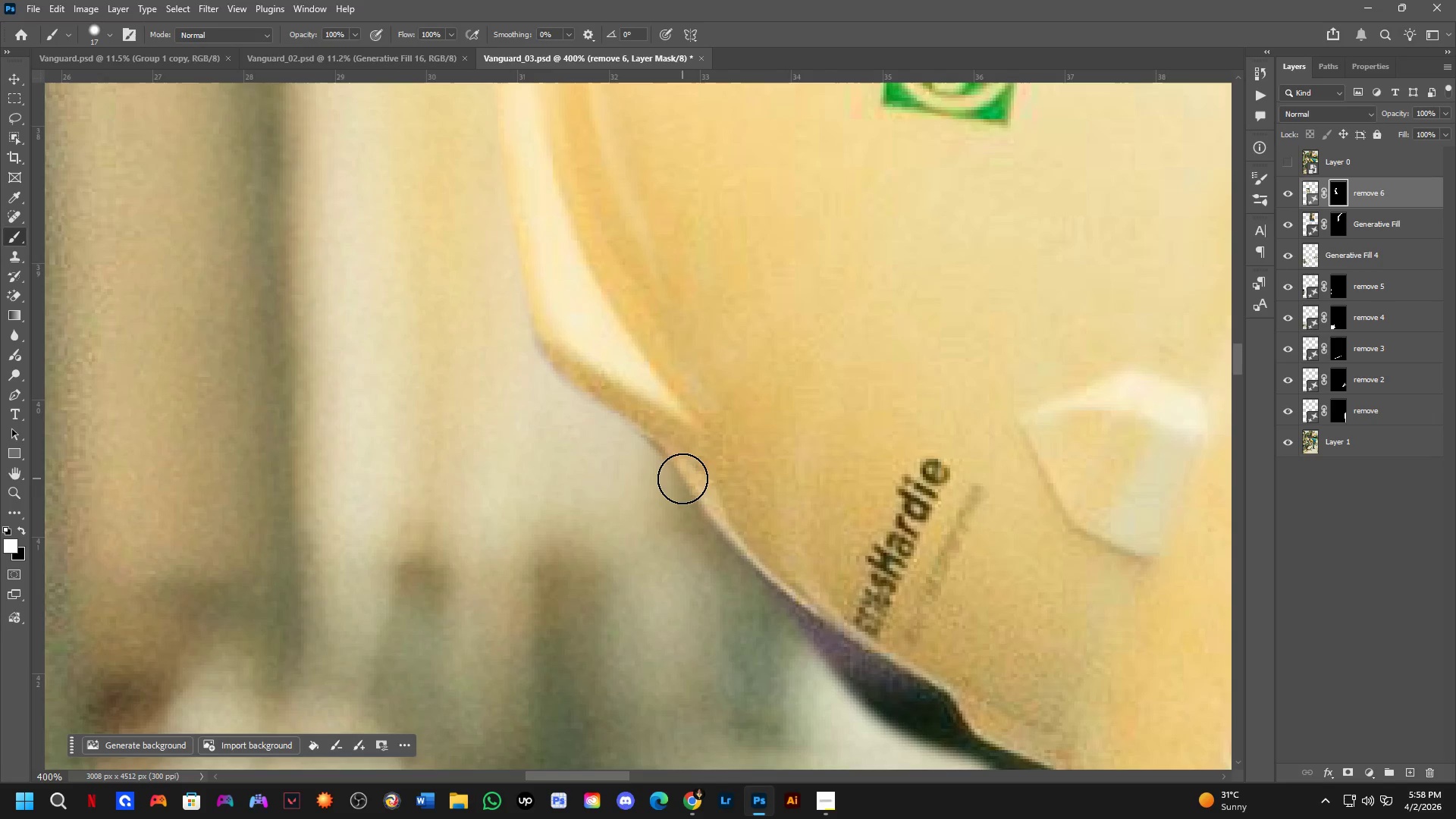 
left_click_drag(start_coordinate=[642, 458], to_coordinate=[659, 496])
 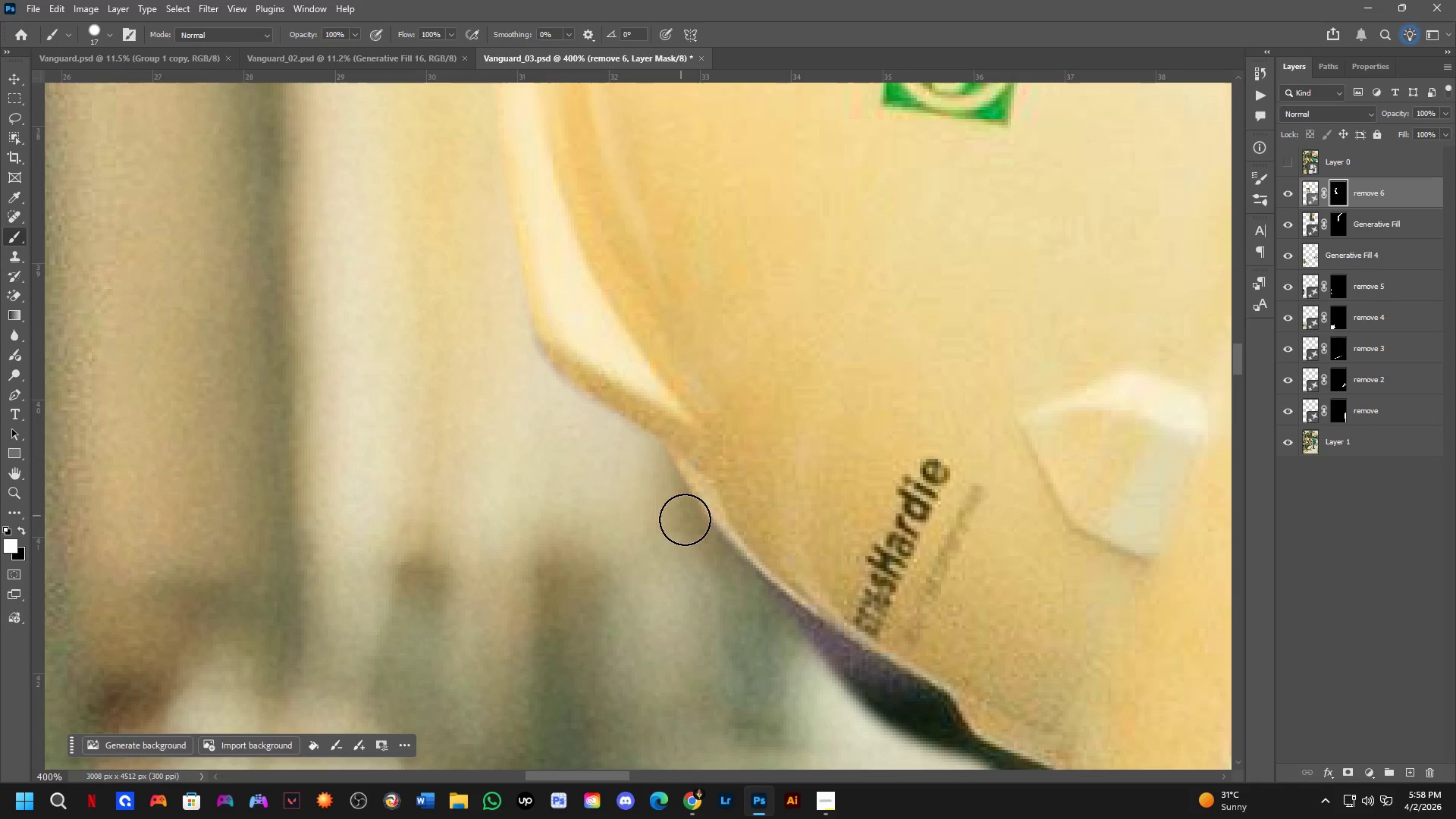 
hold_key(key=Space, duration=0.55)
 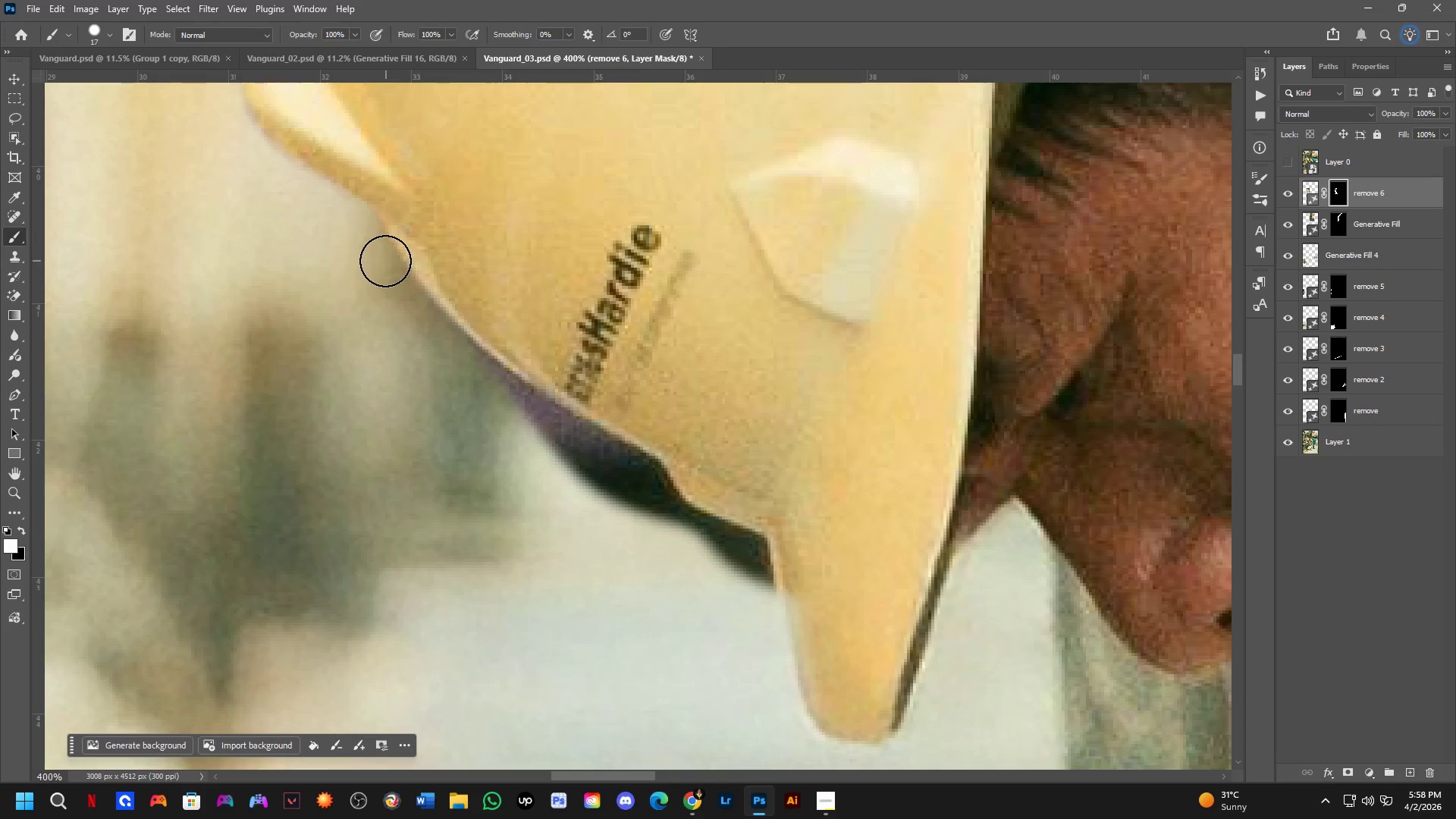 
left_click_drag(start_coordinate=[710, 566], to_coordinate=[421, 333])
 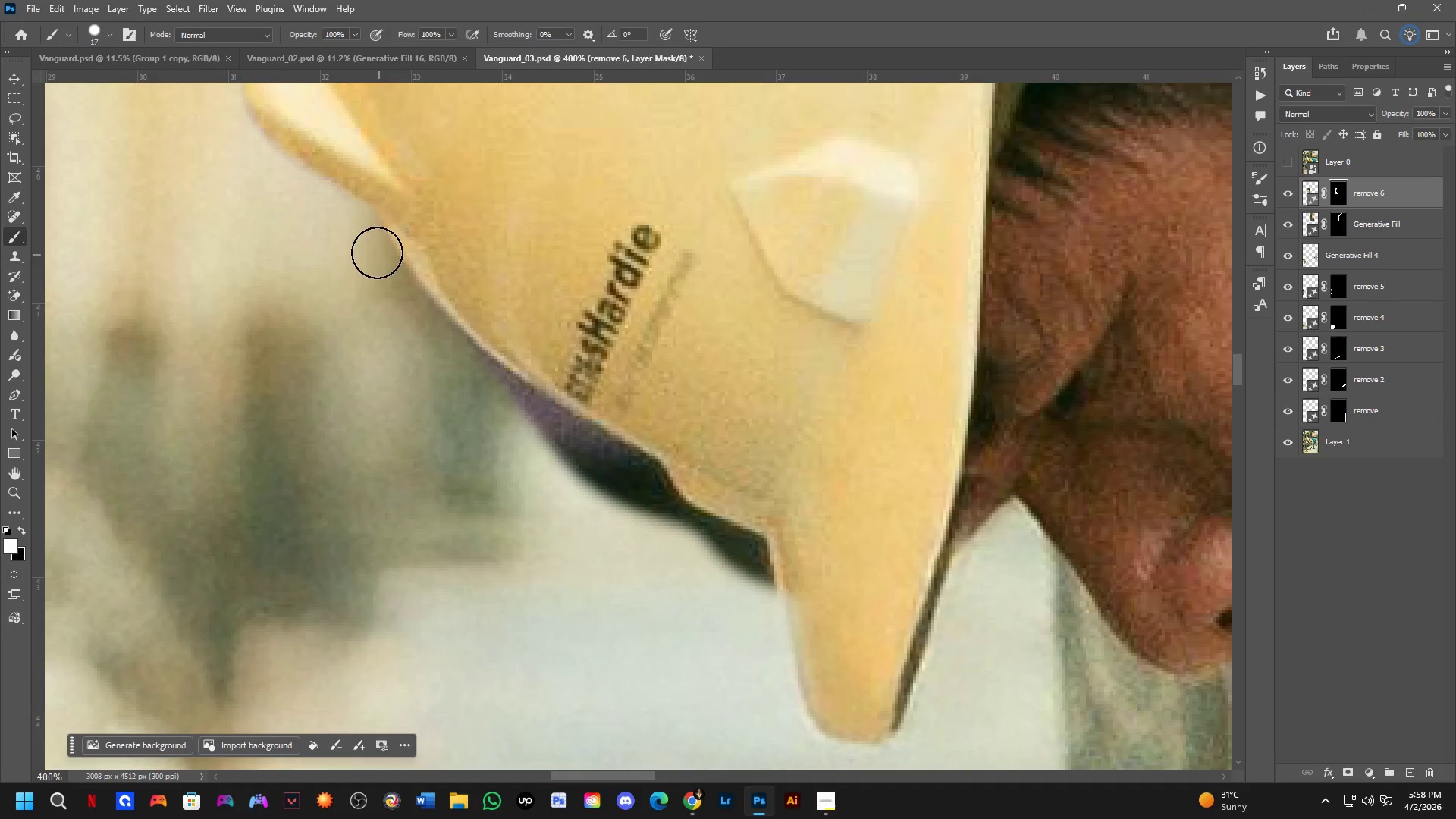 
left_click([366, 226])
 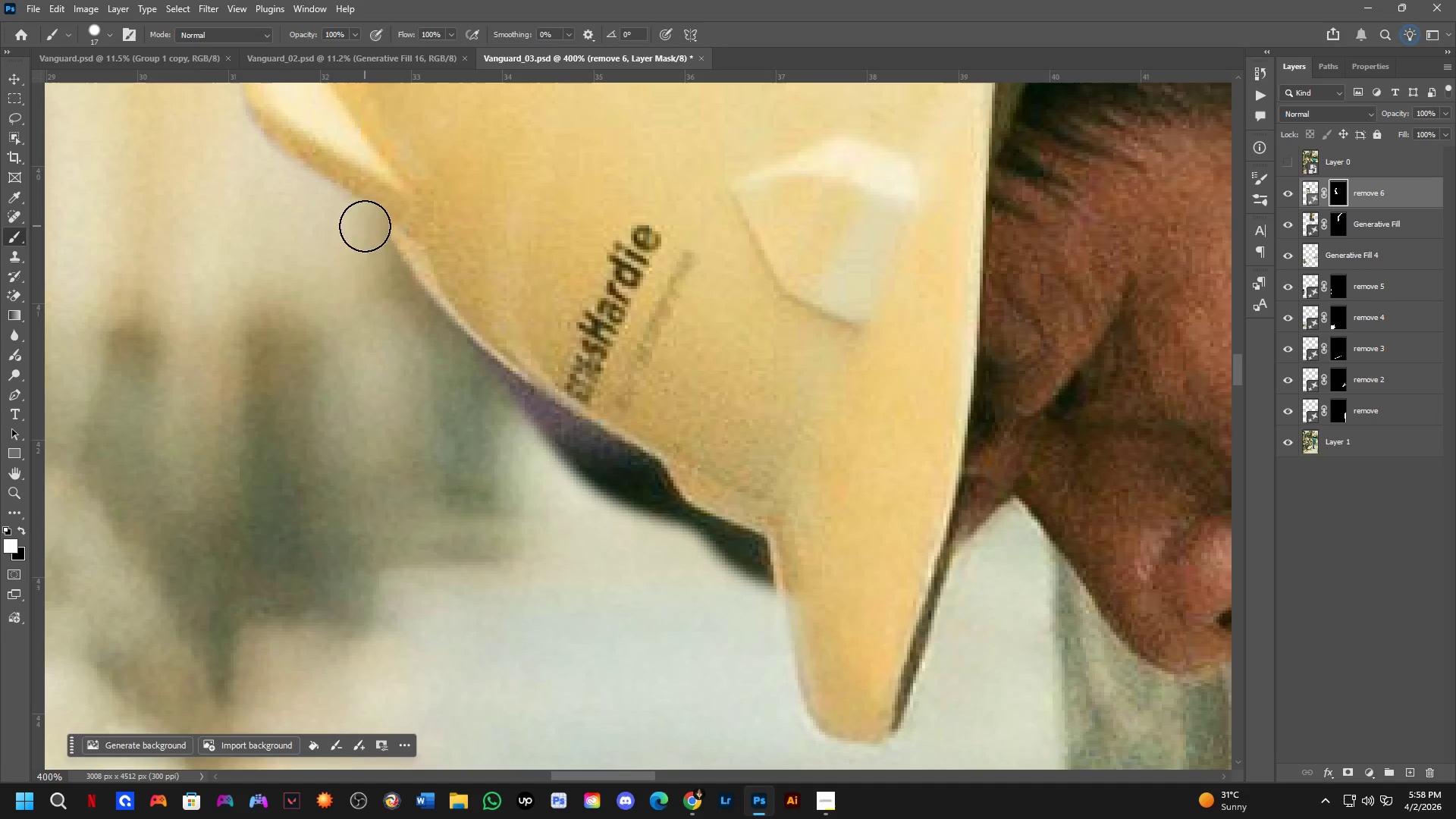 
key(Control+ControlLeft)
 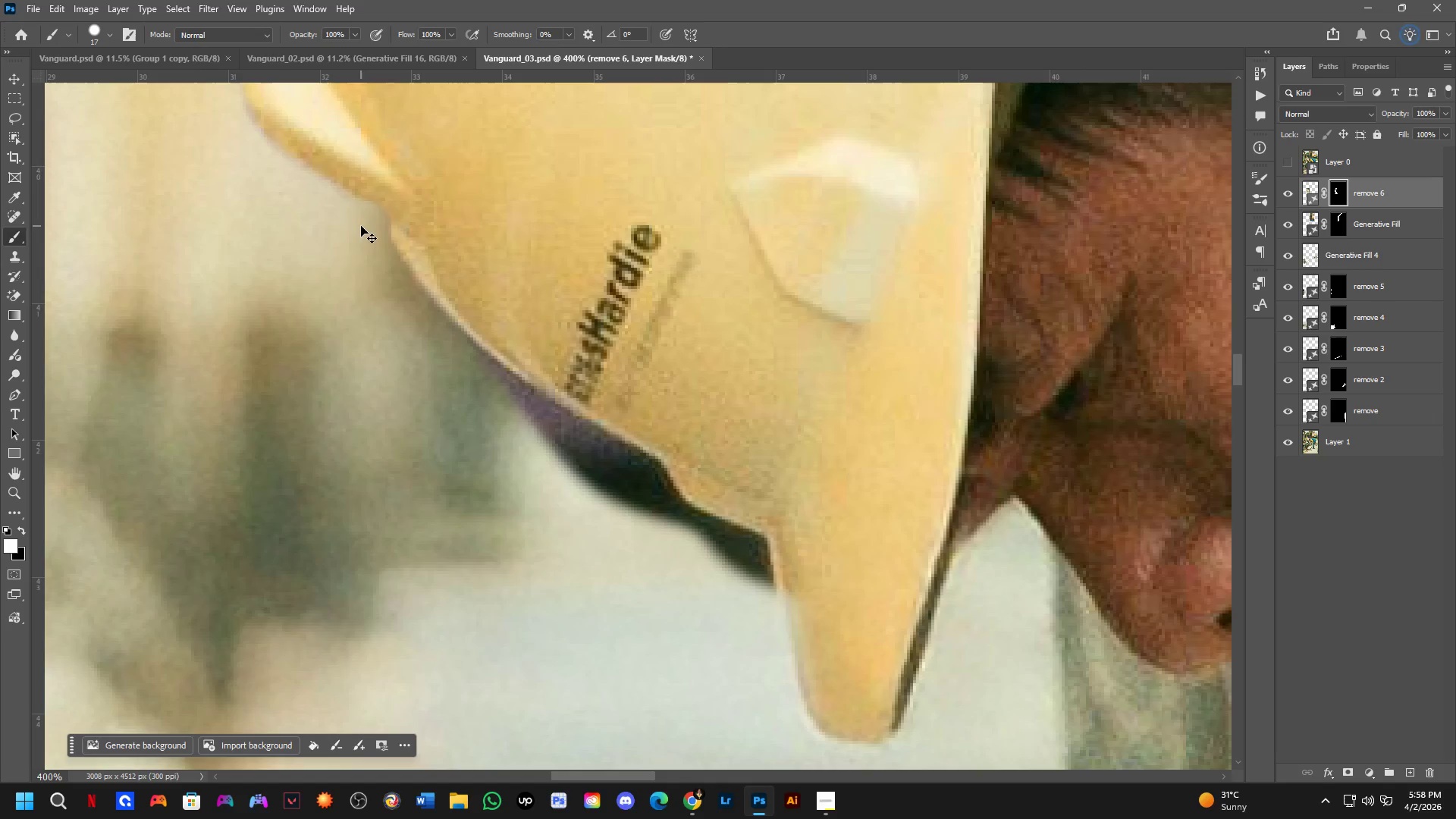 
key(Control+Z)
 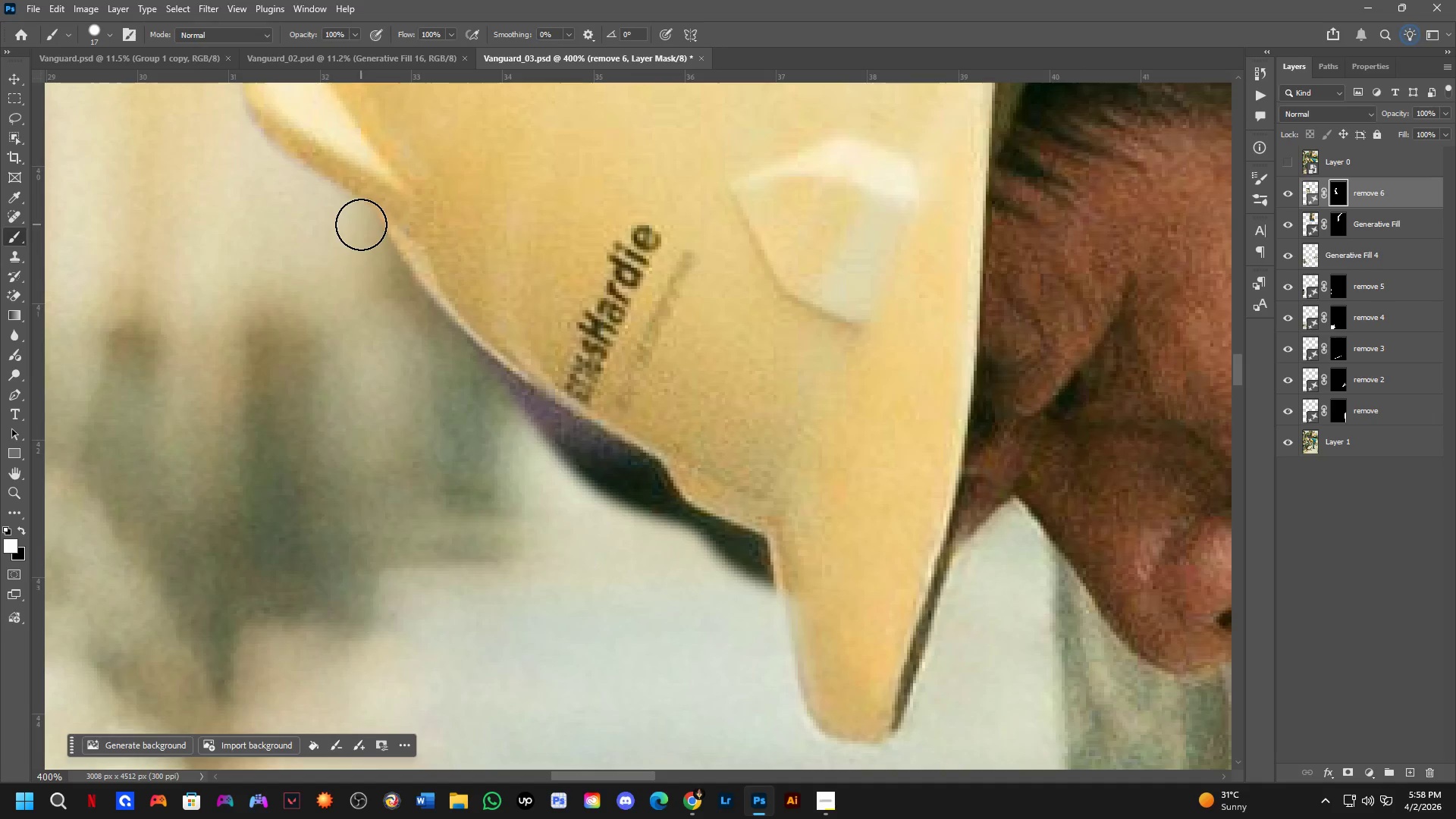 
left_click([361, 224])
 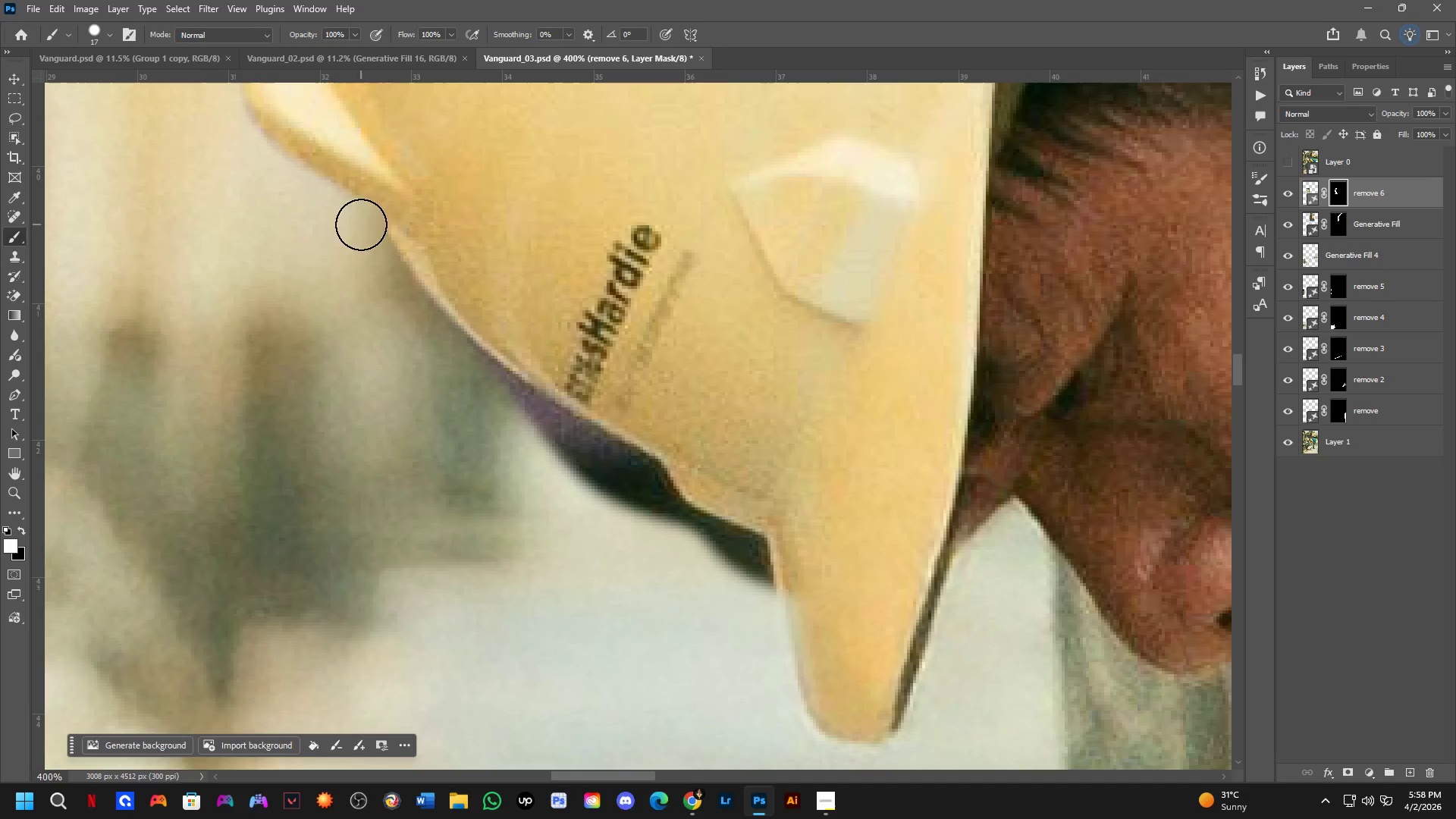 
key(Control+ControlLeft)
 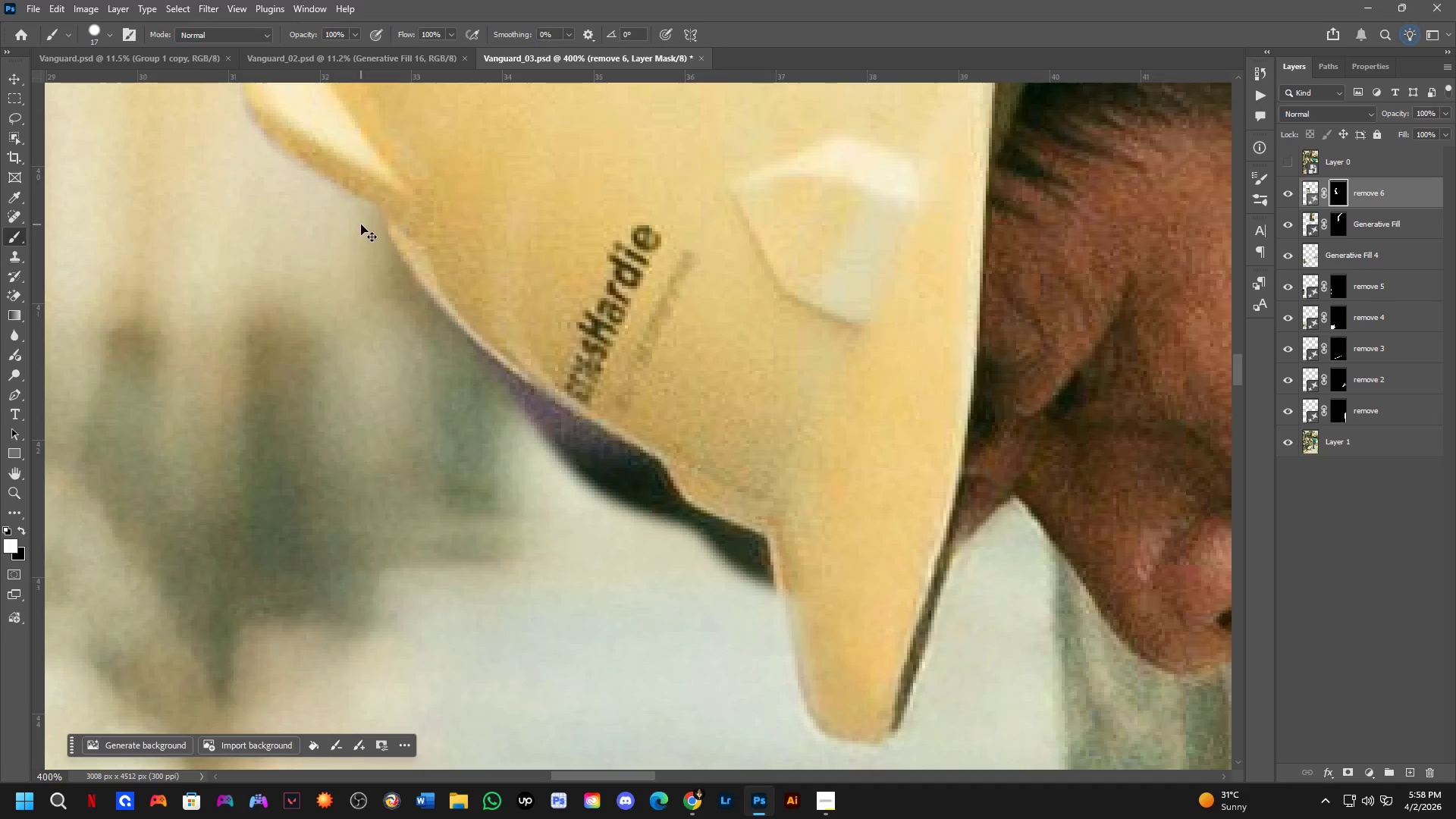 
key(Control+Z)
 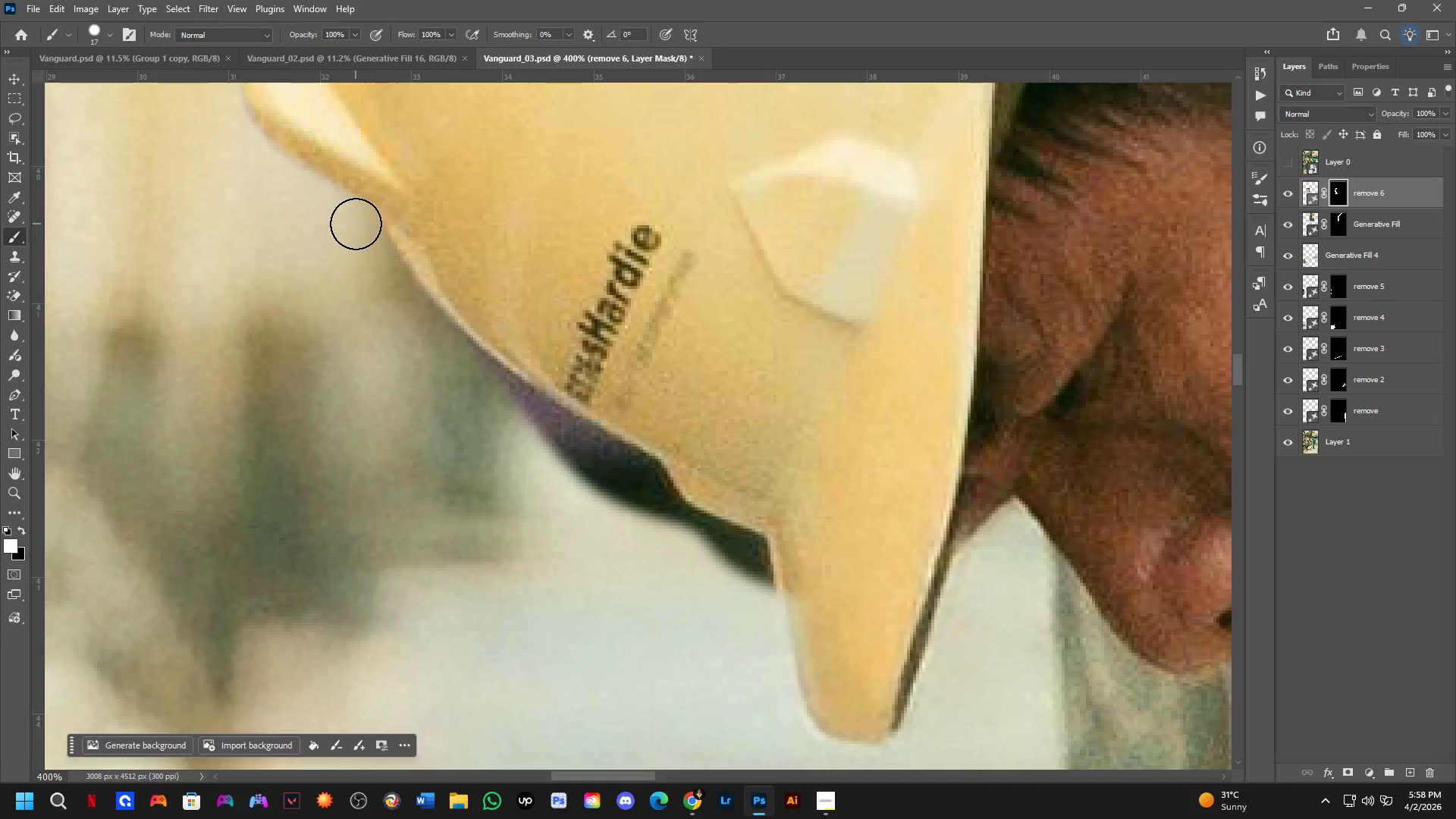 
left_click_drag(start_coordinate=[356, 226], to_coordinate=[456, 365])
 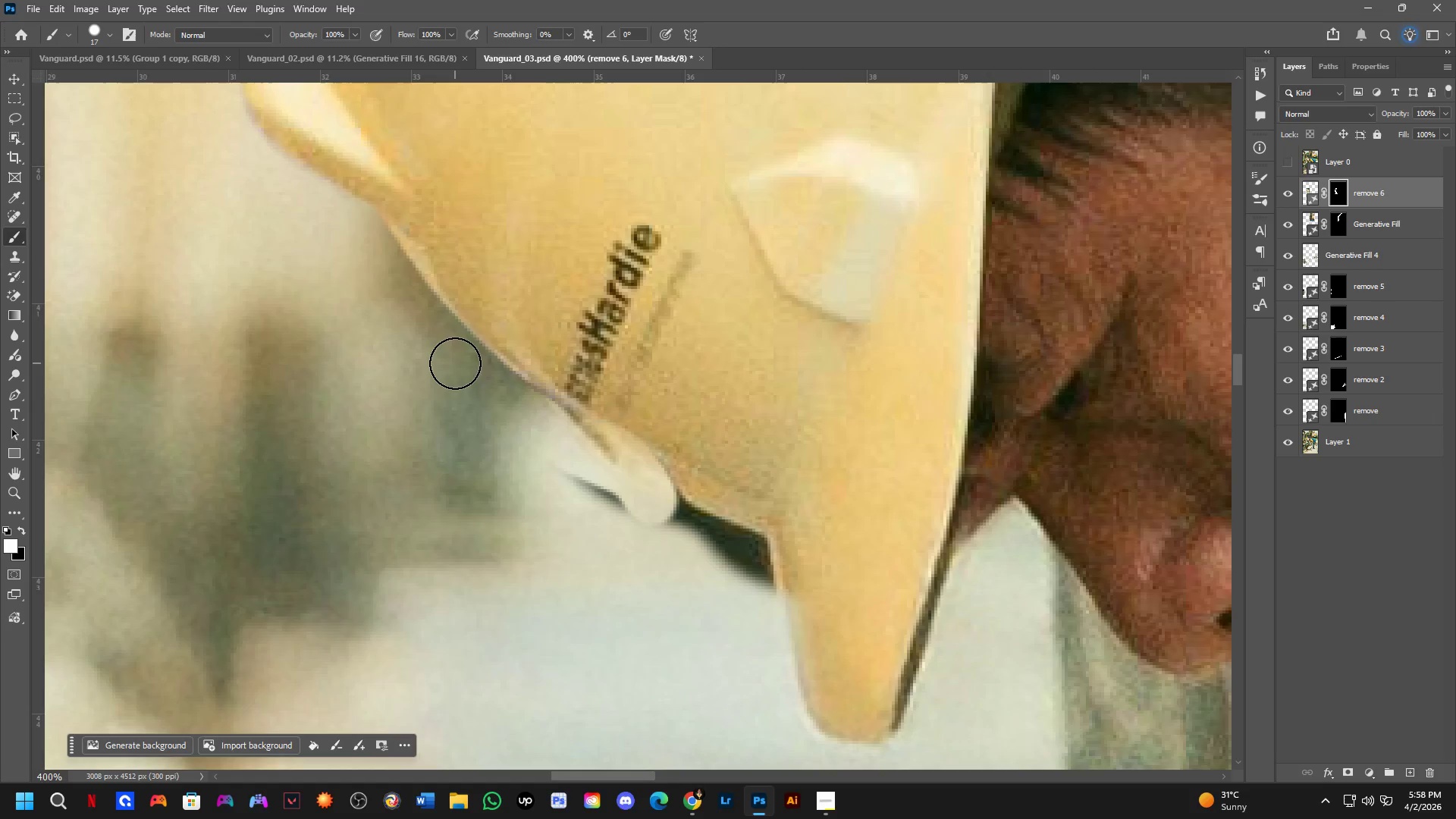 
key(Shift+ShiftLeft)
 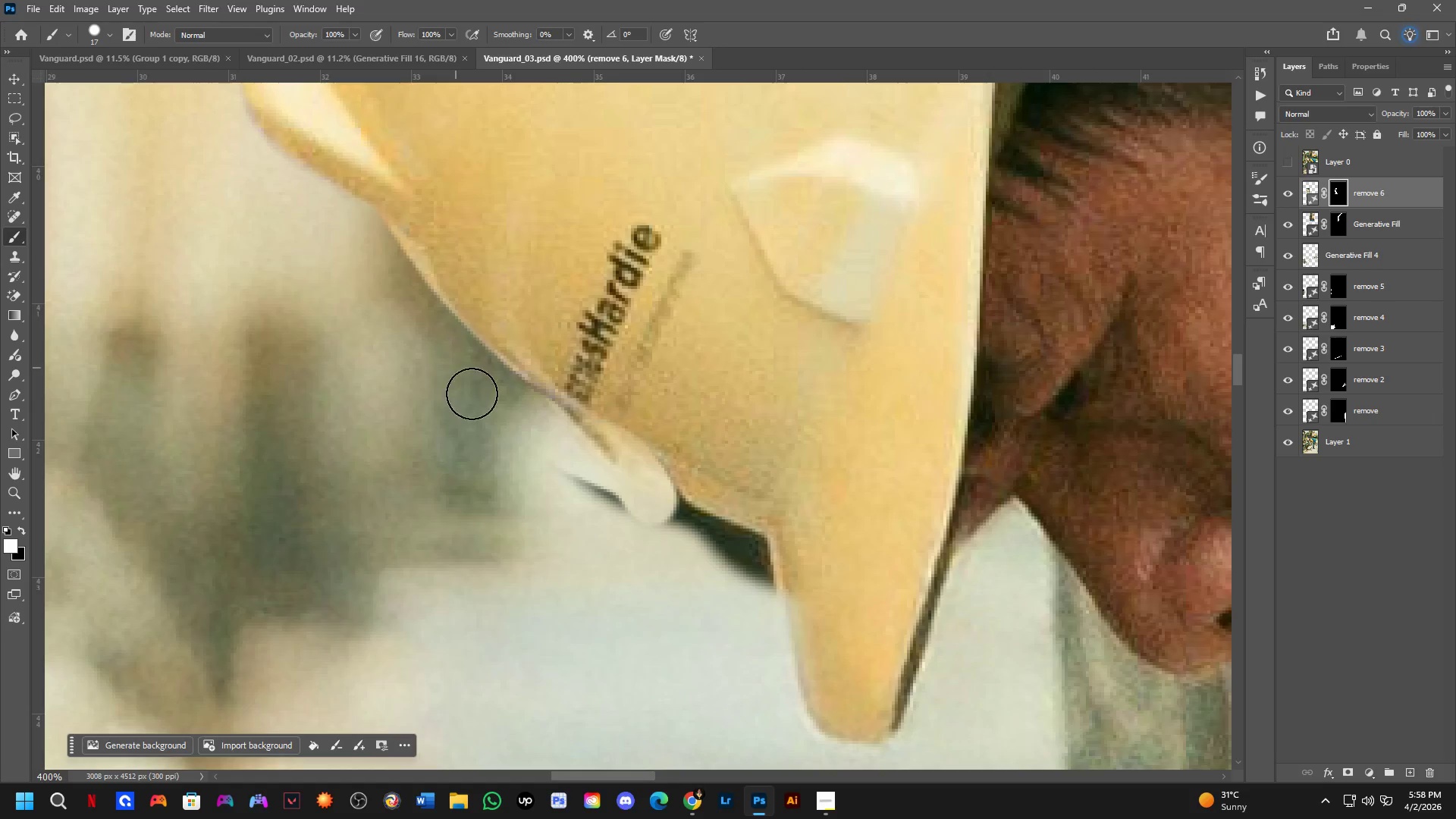 
key(Shift+ShiftLeft)
 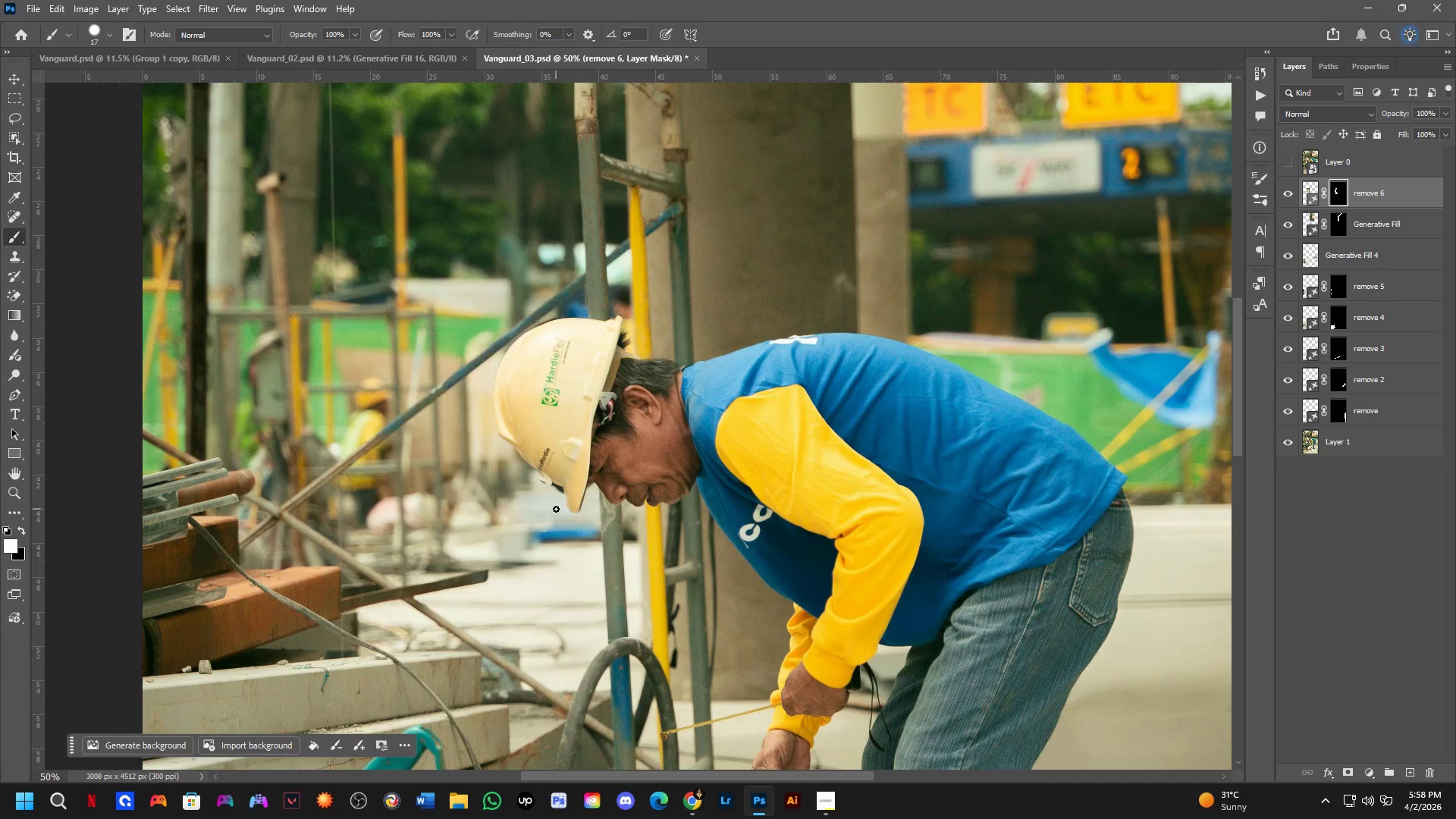 
scroll: coordinate [546, 494], scroll_direction: down, amount: 5.0
 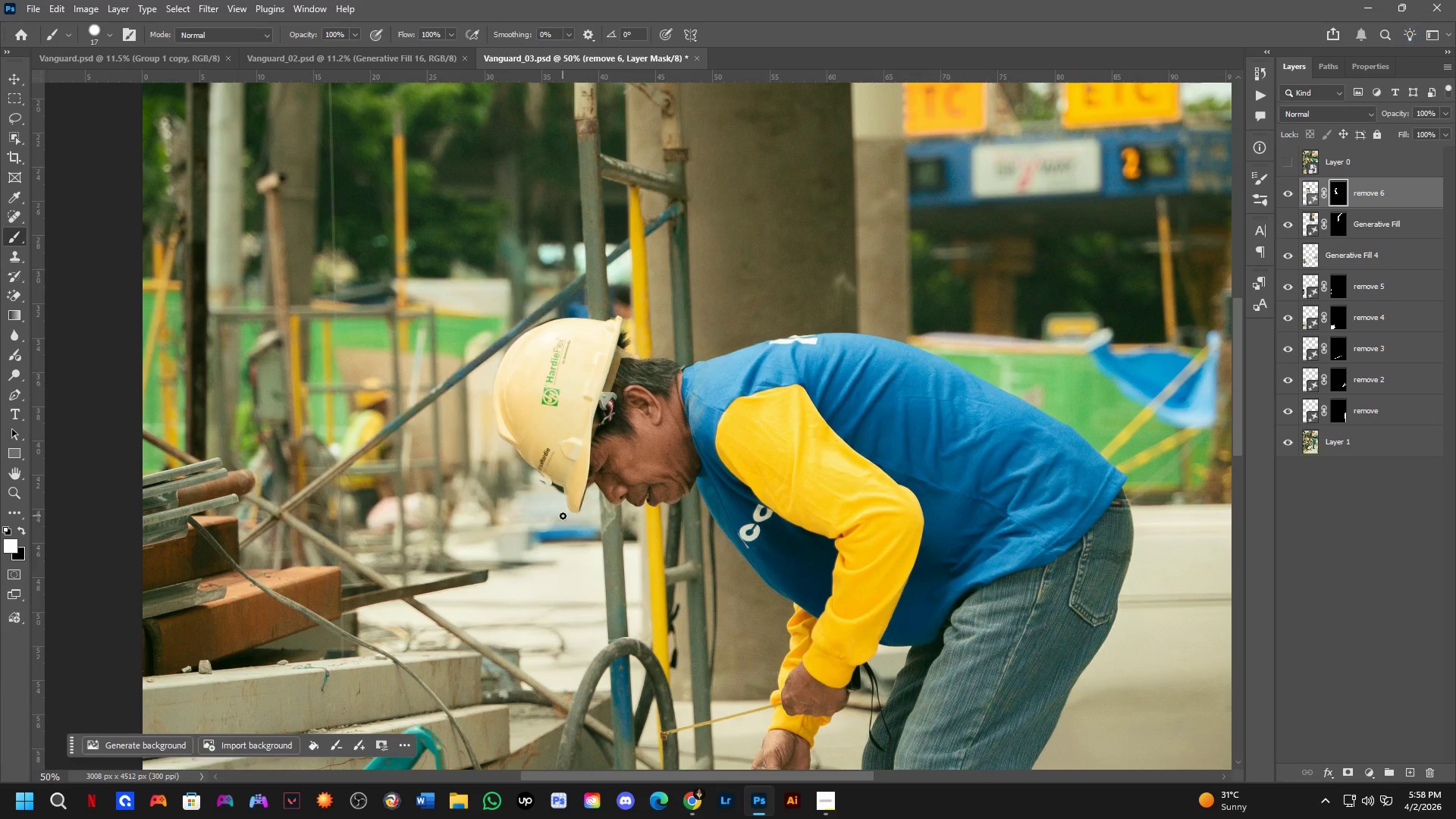 
scroll: coordinate [556, 509], scroll_direction: up, amount: 4.0
 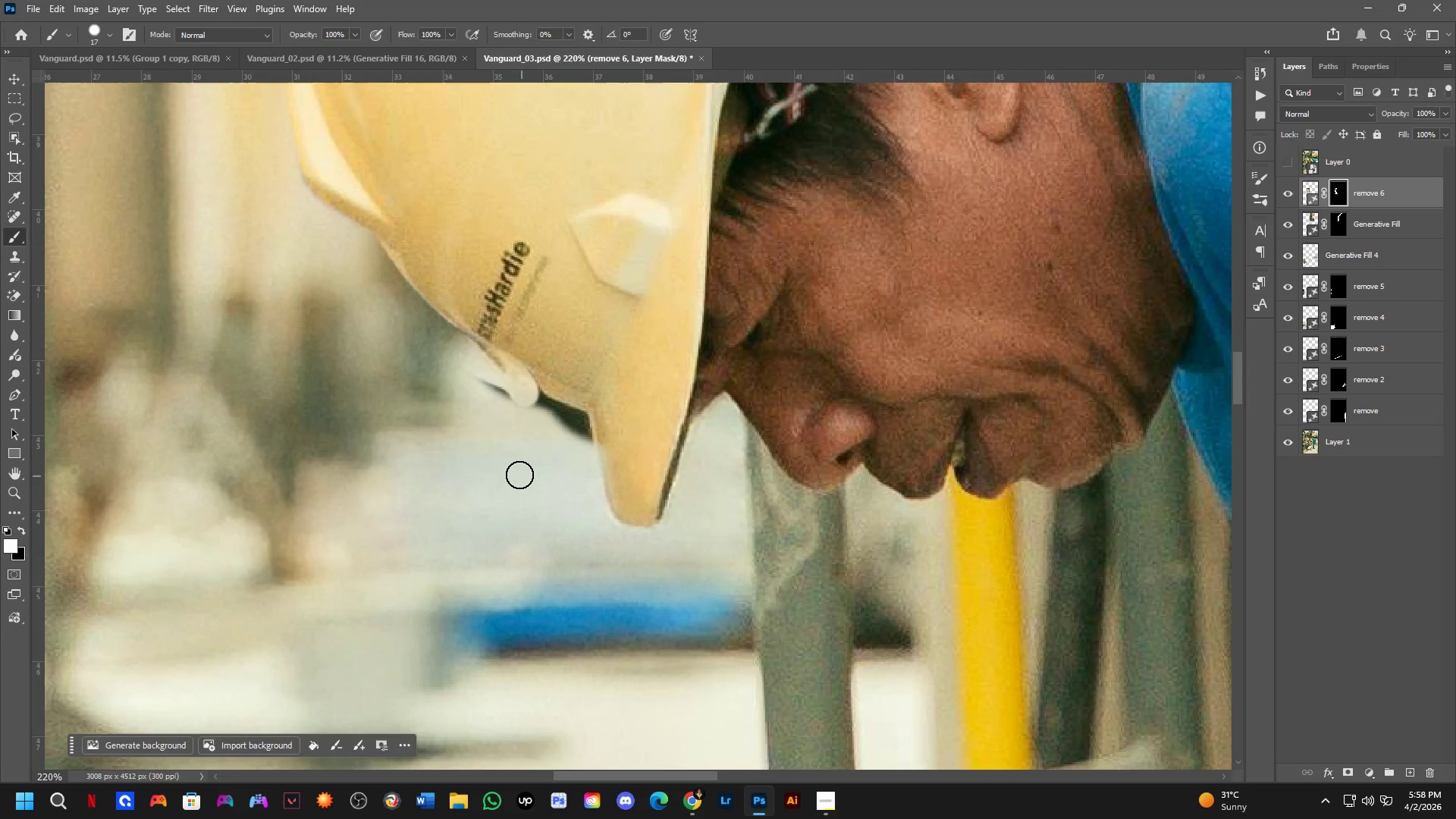 
key(Control+Z)
 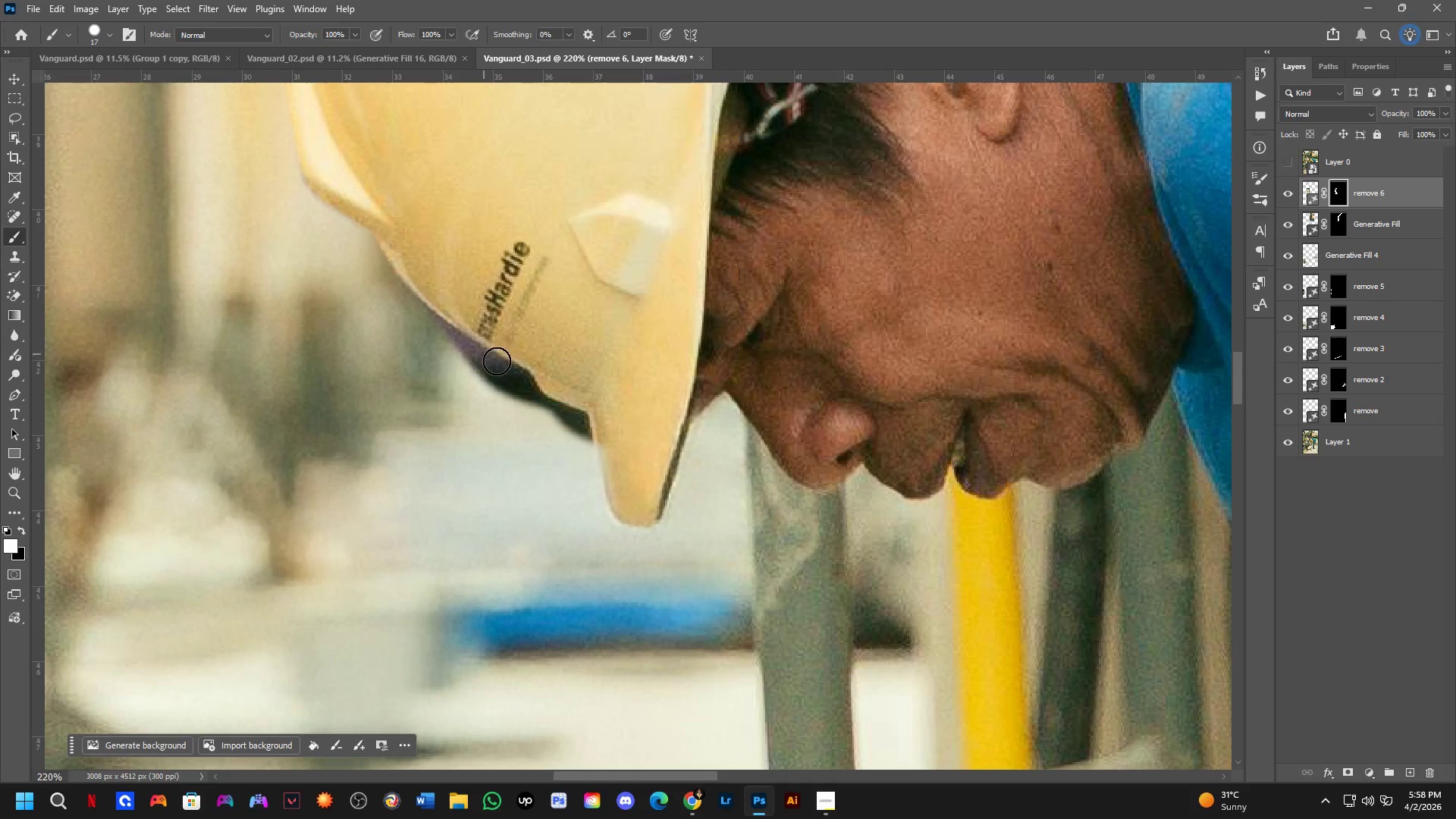 
left_click_drag(start_coordinate=[577, 431], to_coordinate=[593, 476])
 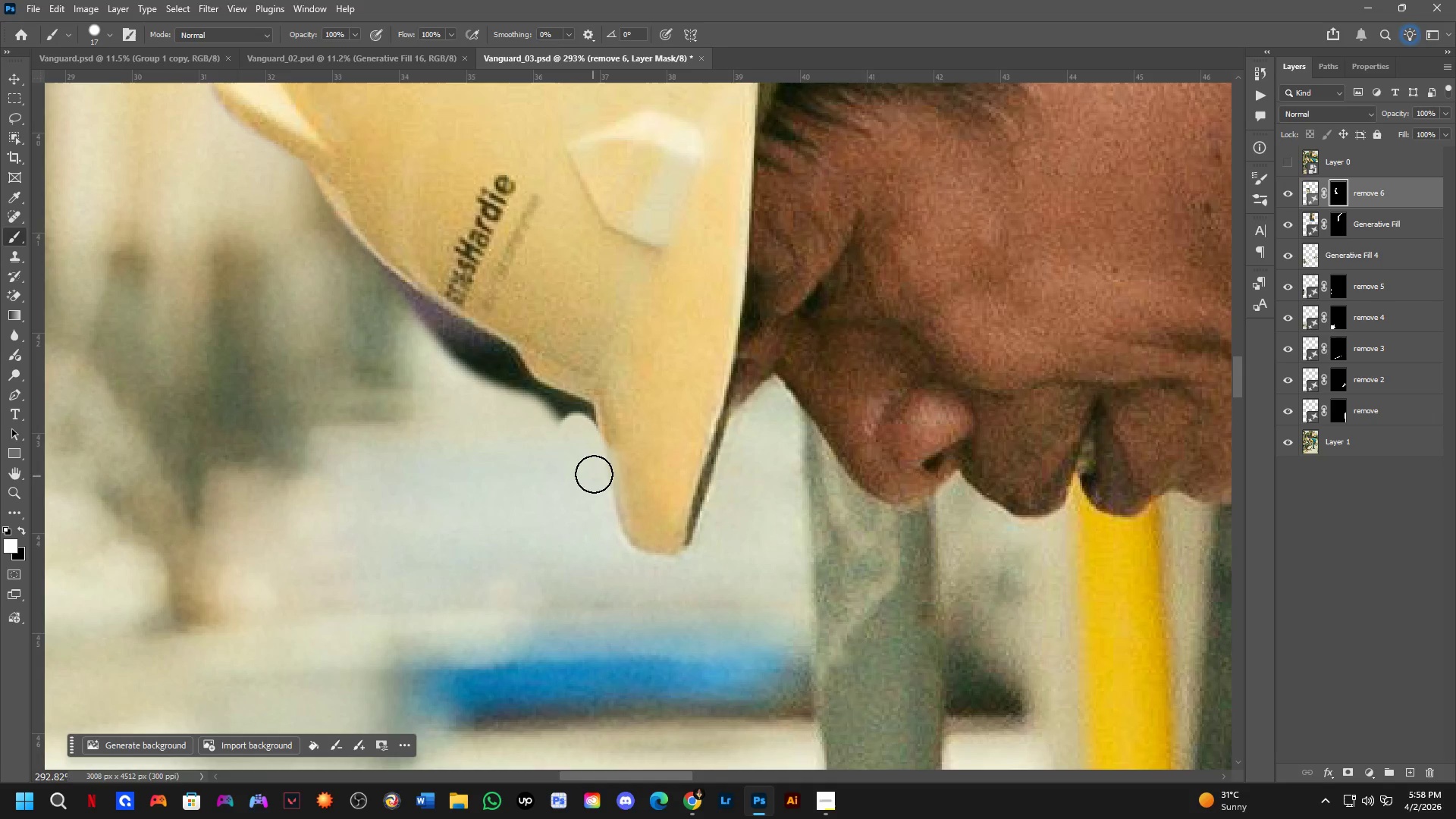 
scroll: coordinate [573, 443], scroll_direction: up, amount: 3.0
 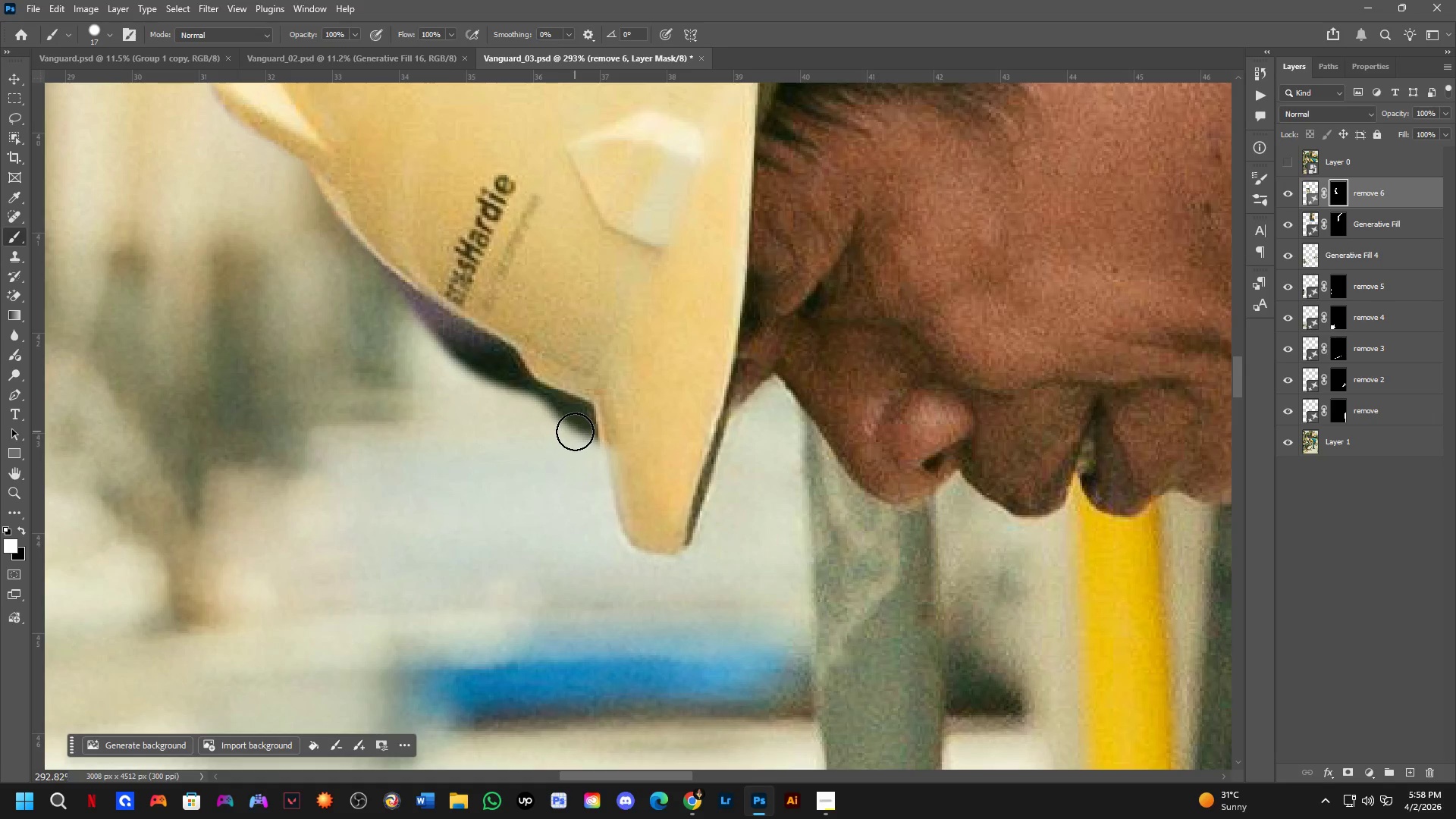 
key(Control+ControlLeft)
 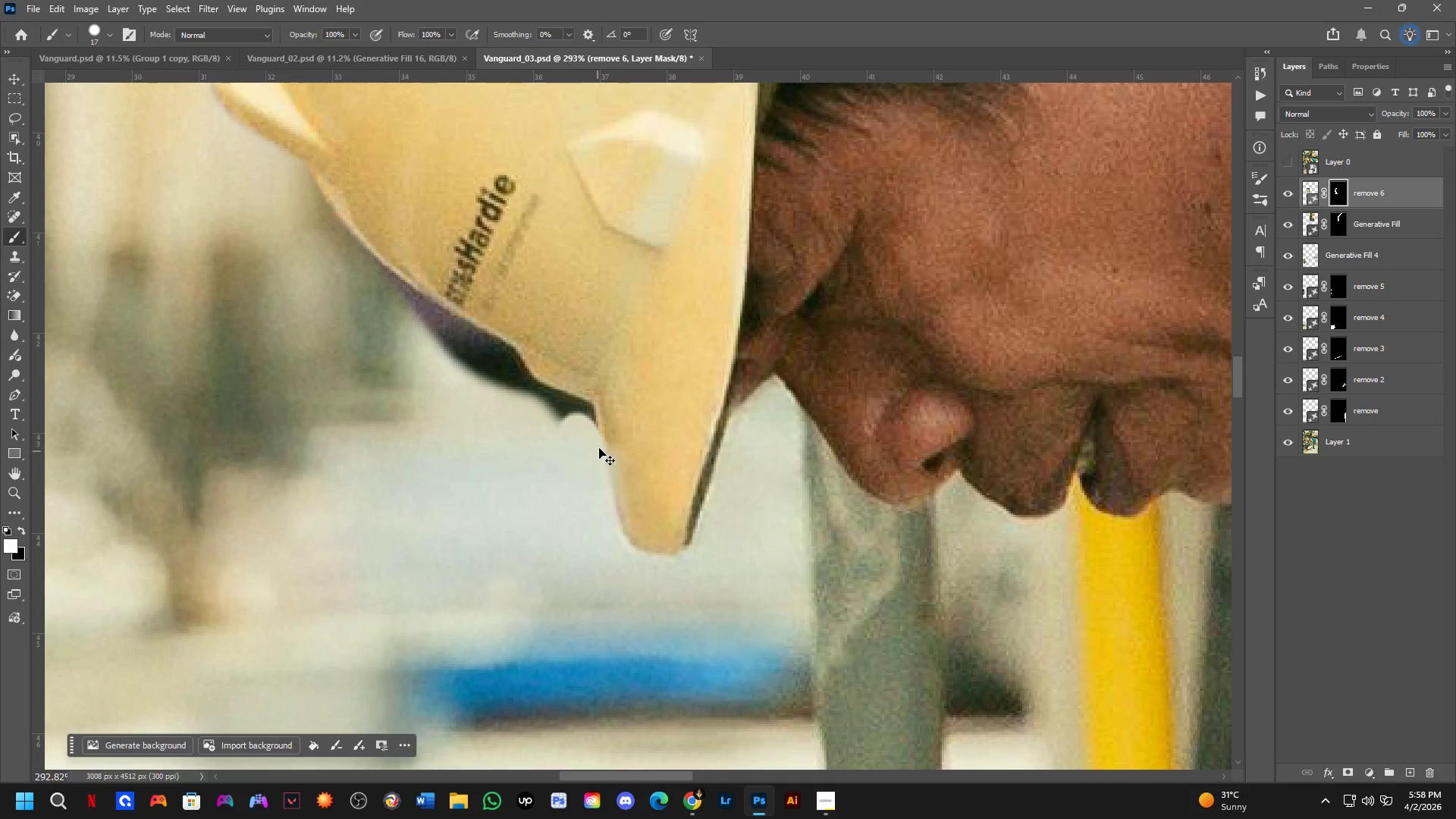 
key(Control+Z)
 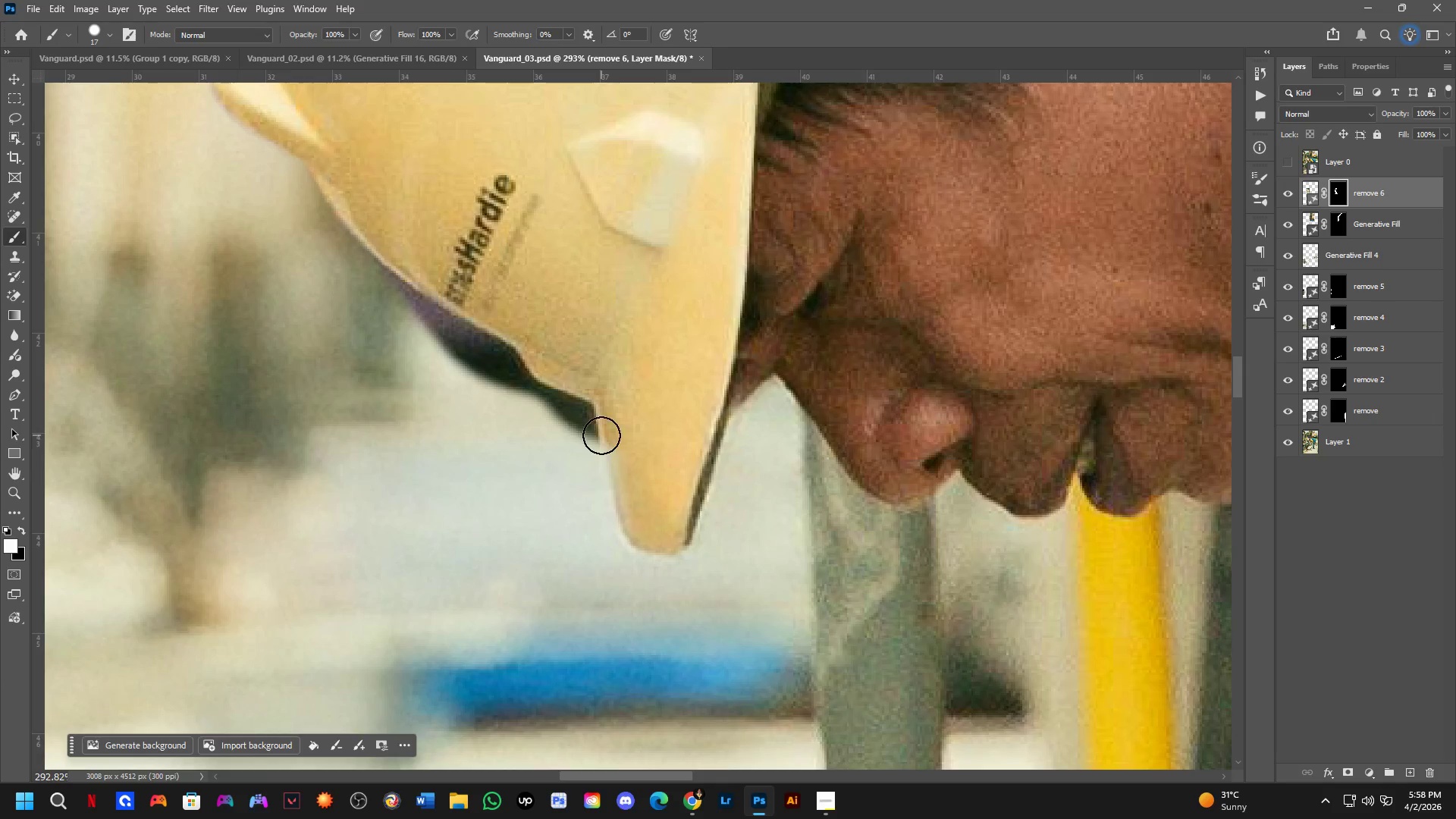 
key(X)
 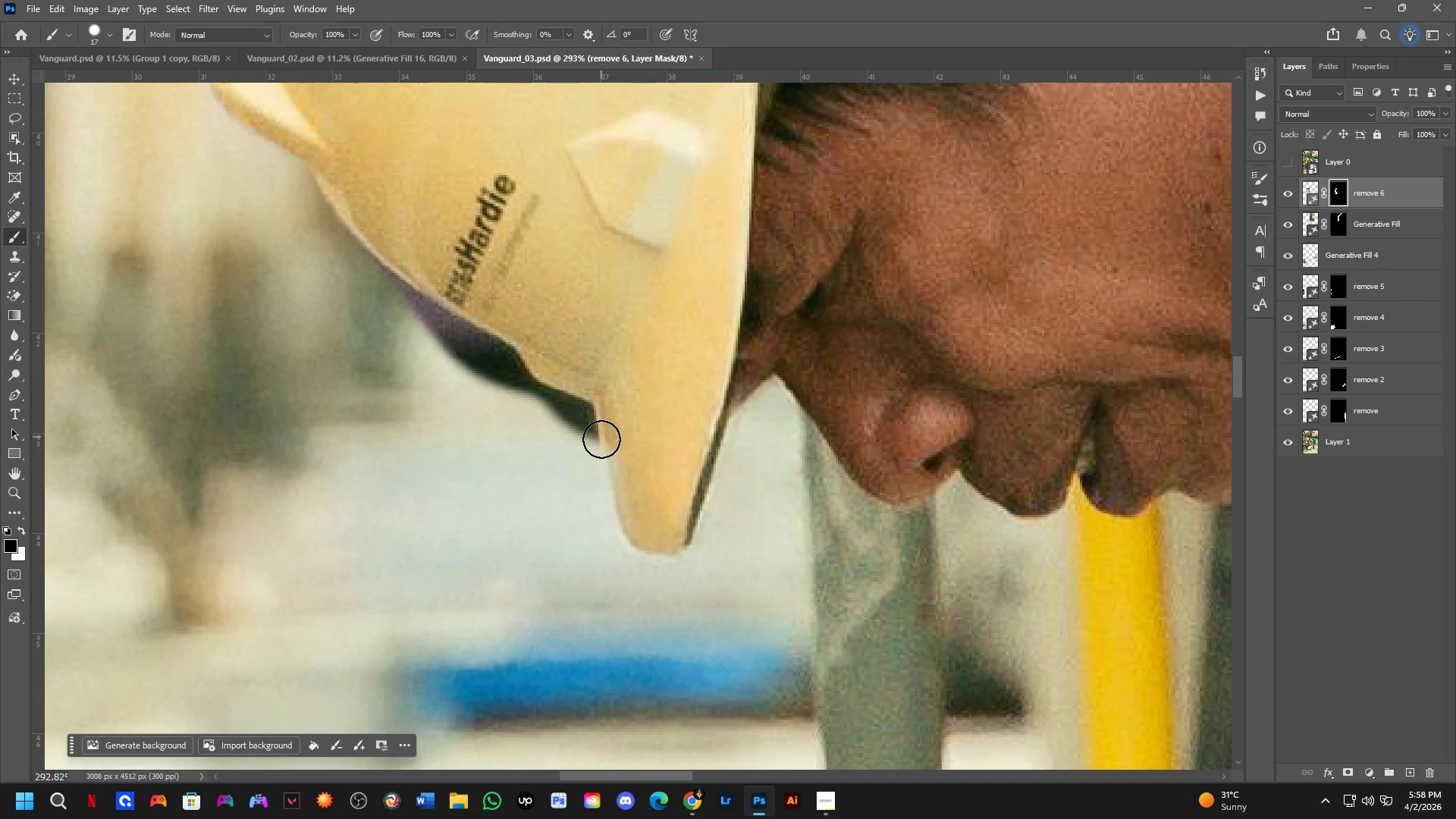 
left_click_drag(start_coordinate=[602, 441], to_coordinate=[635, 583])
 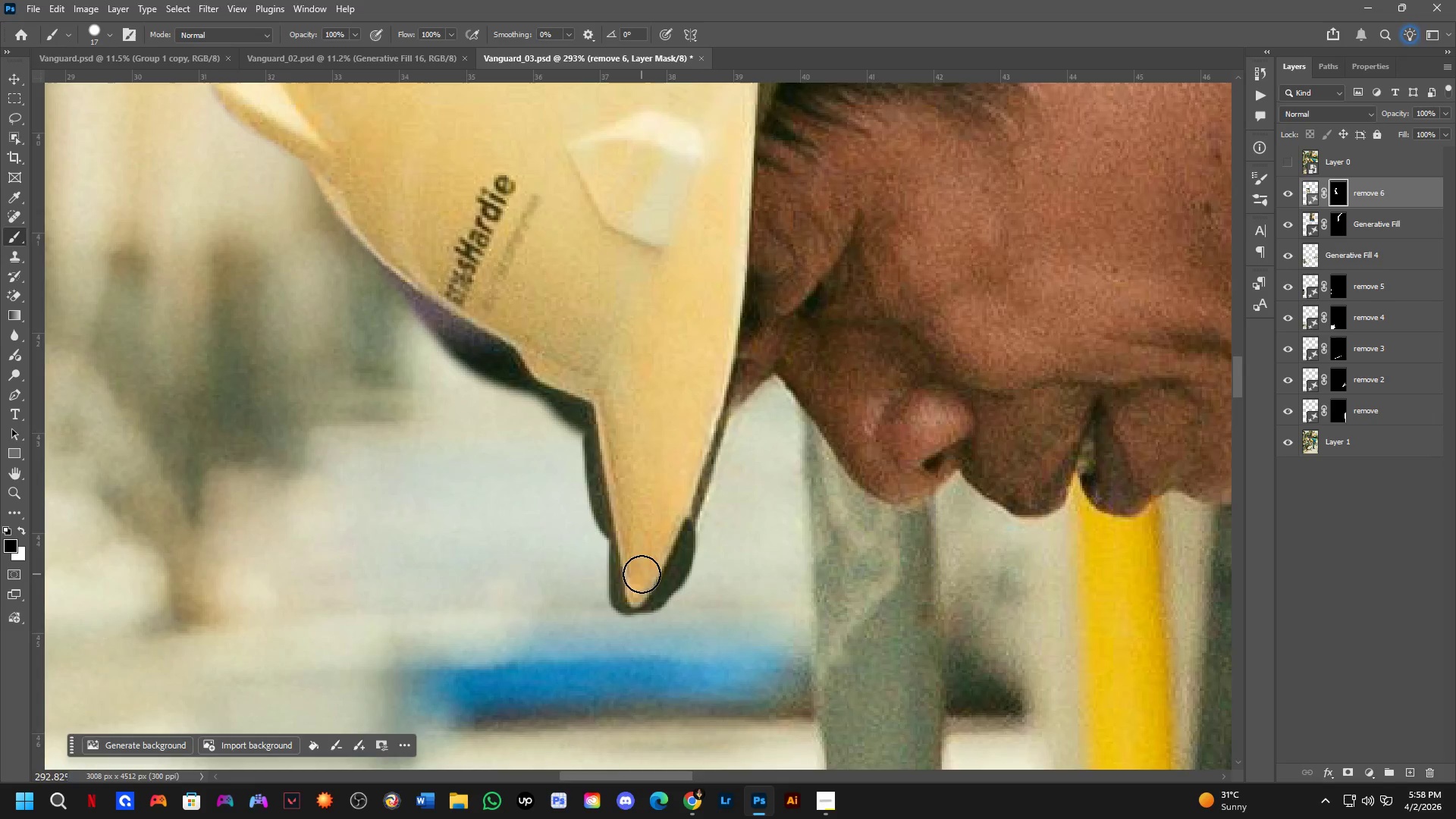 
key(Alt+AltLeft)
 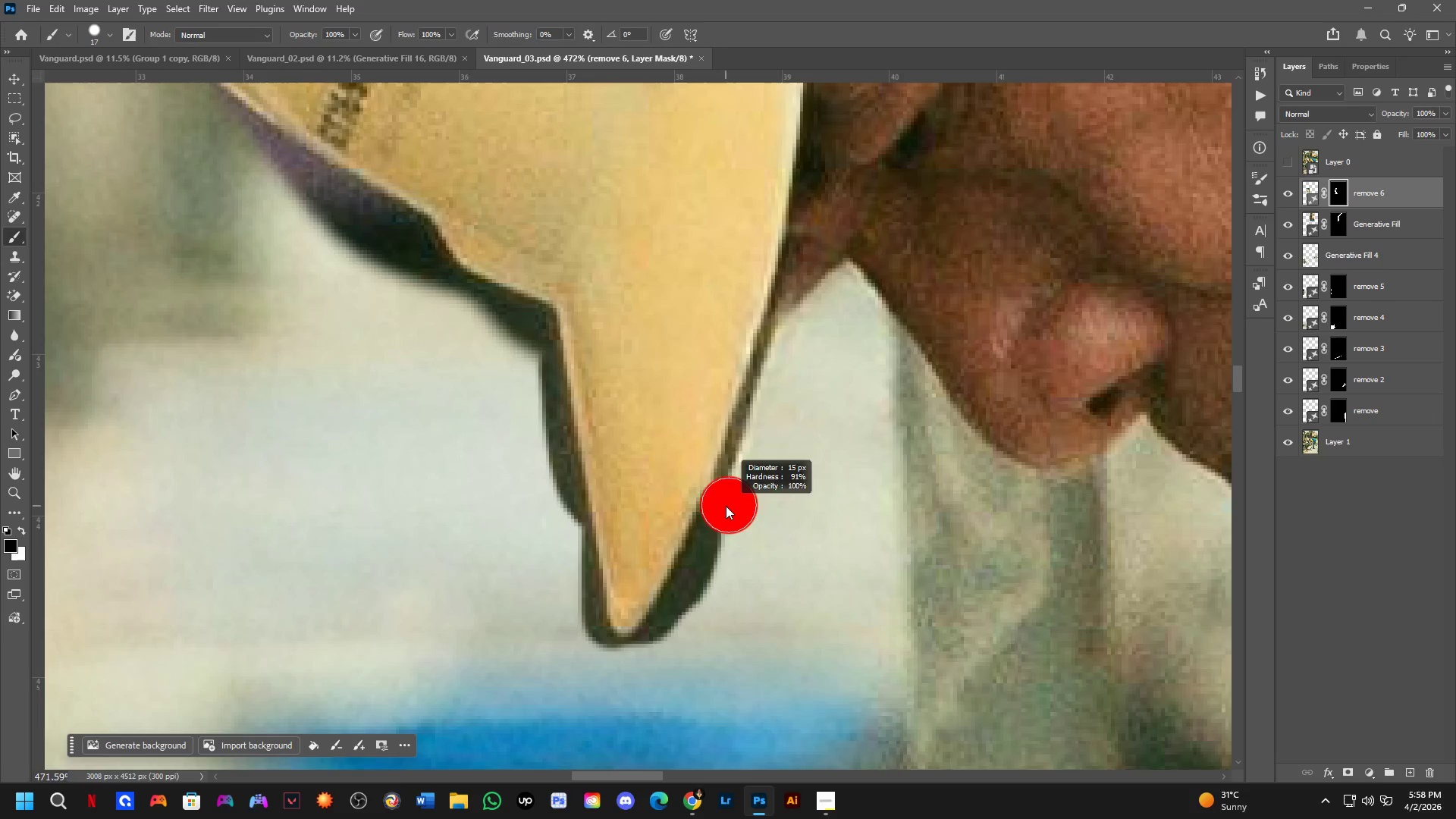 
scroll: coordinate [666, 553], scroll_direction: up, amount: 5.0
 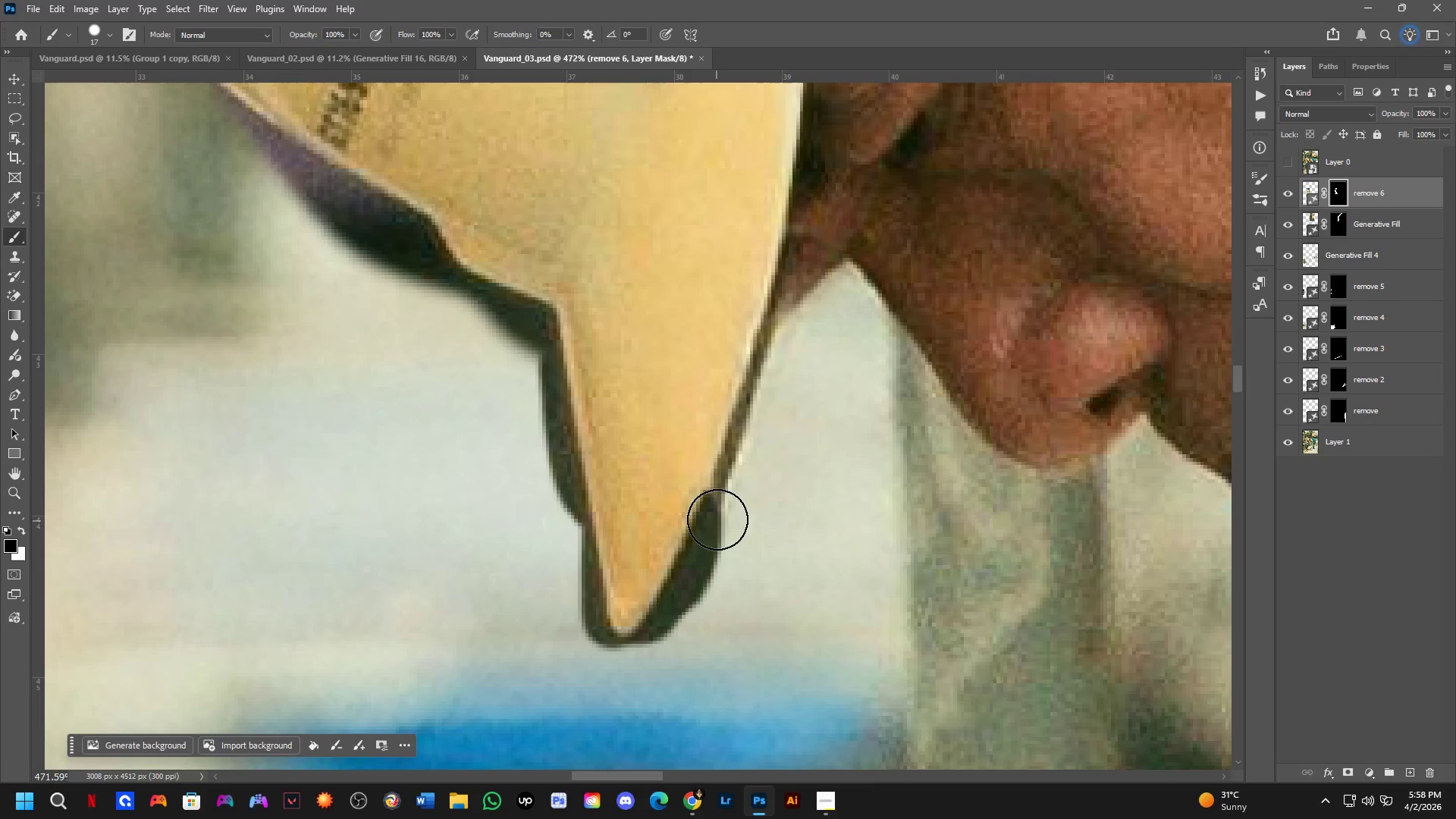 
type(xx)
 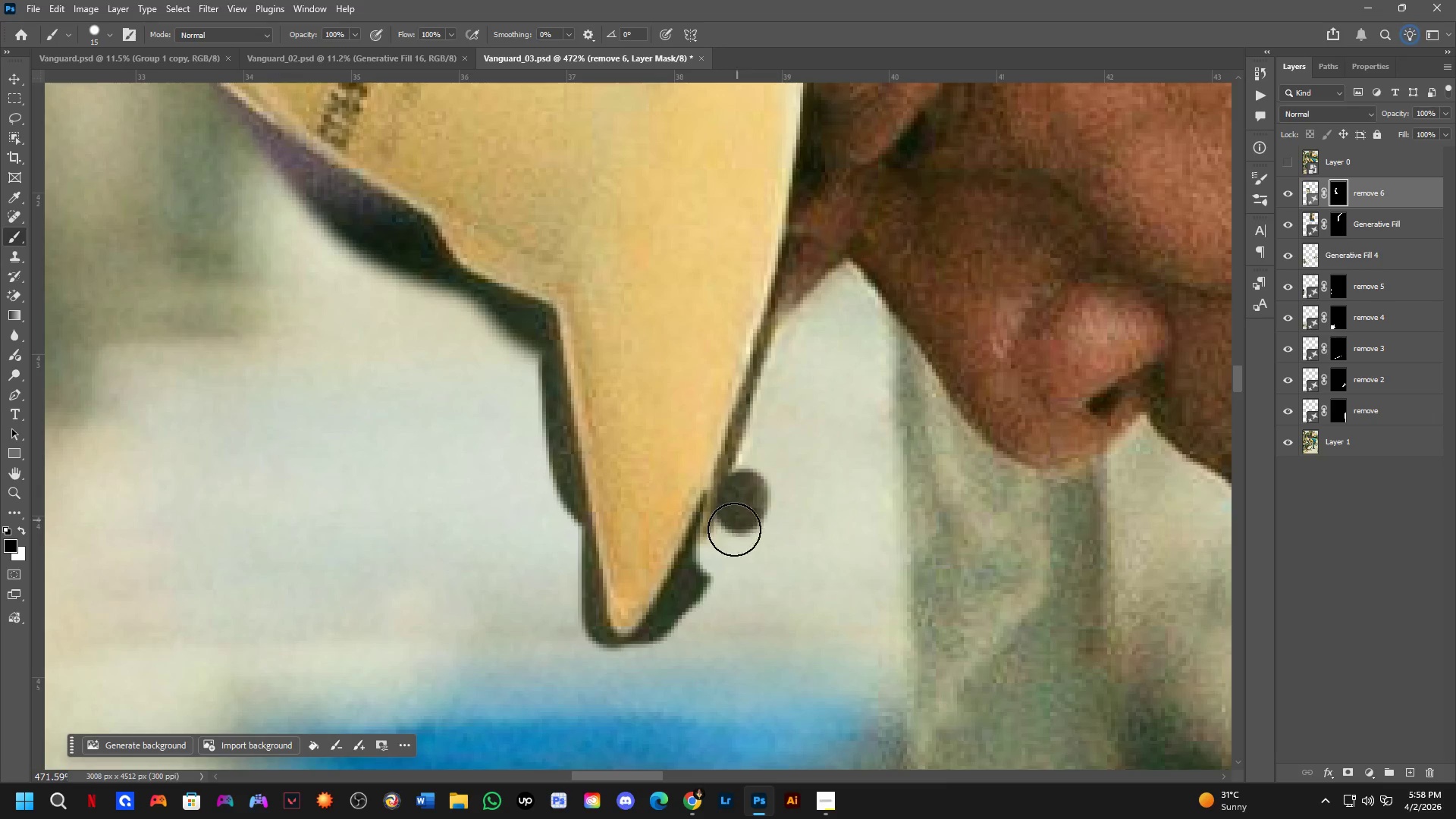 
left_click_drag(start_coordinate=[735, 488], to_coordinate=[722, 549])
 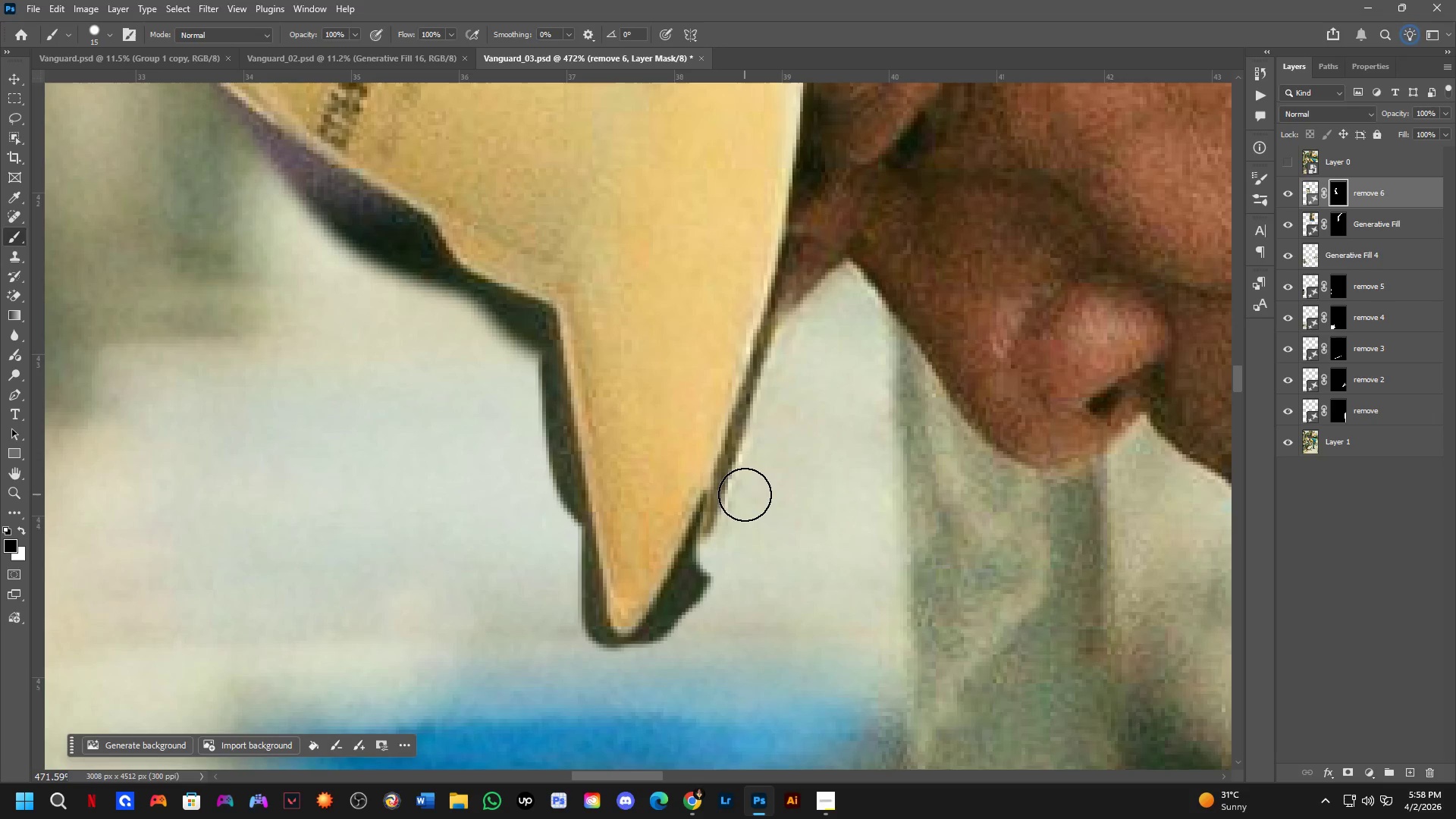 
left_click_drag(start_coordinate=[744, 495], to_coordinate=[719, 557])
 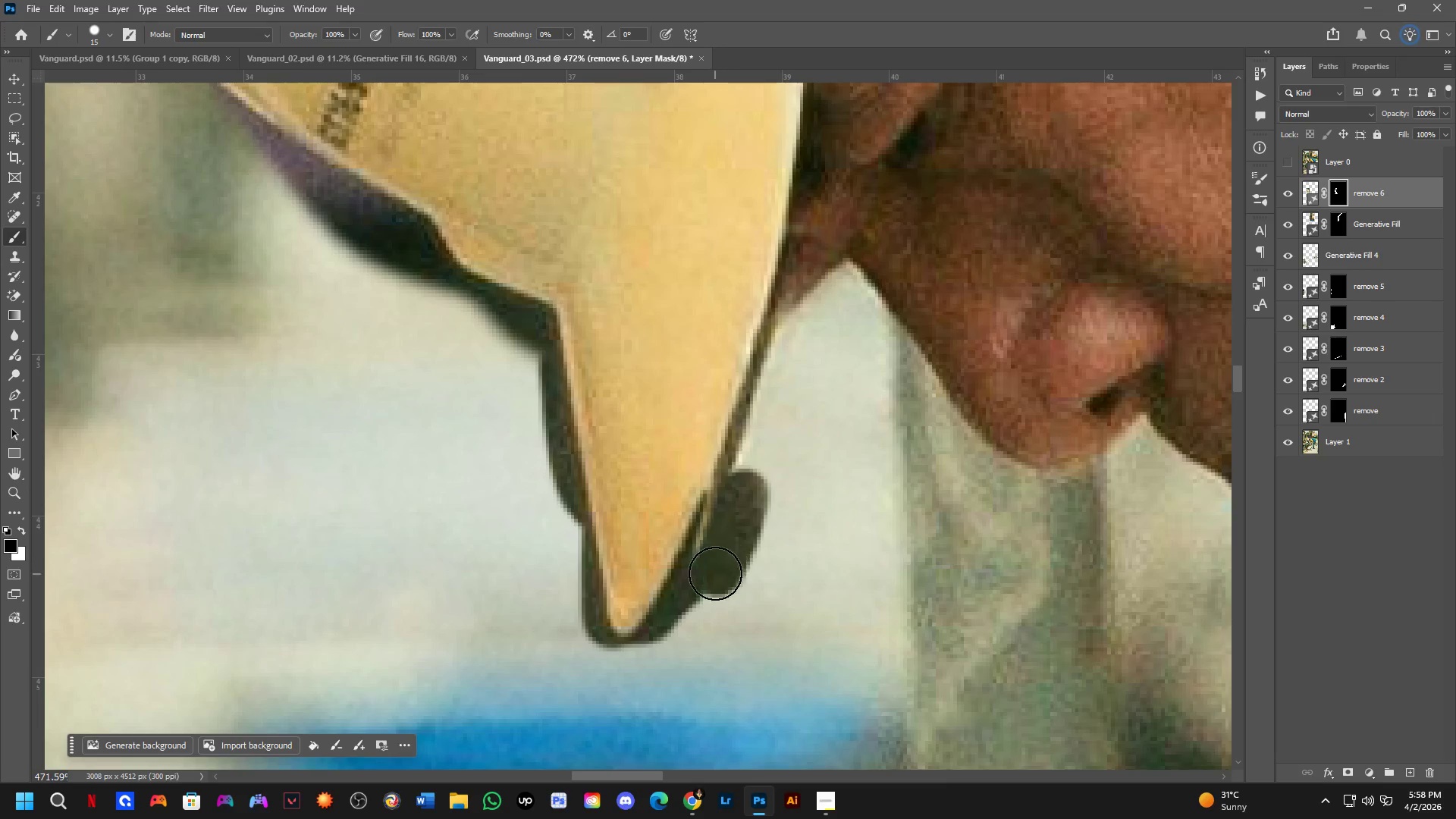 
key(Control+ControlLeft)
 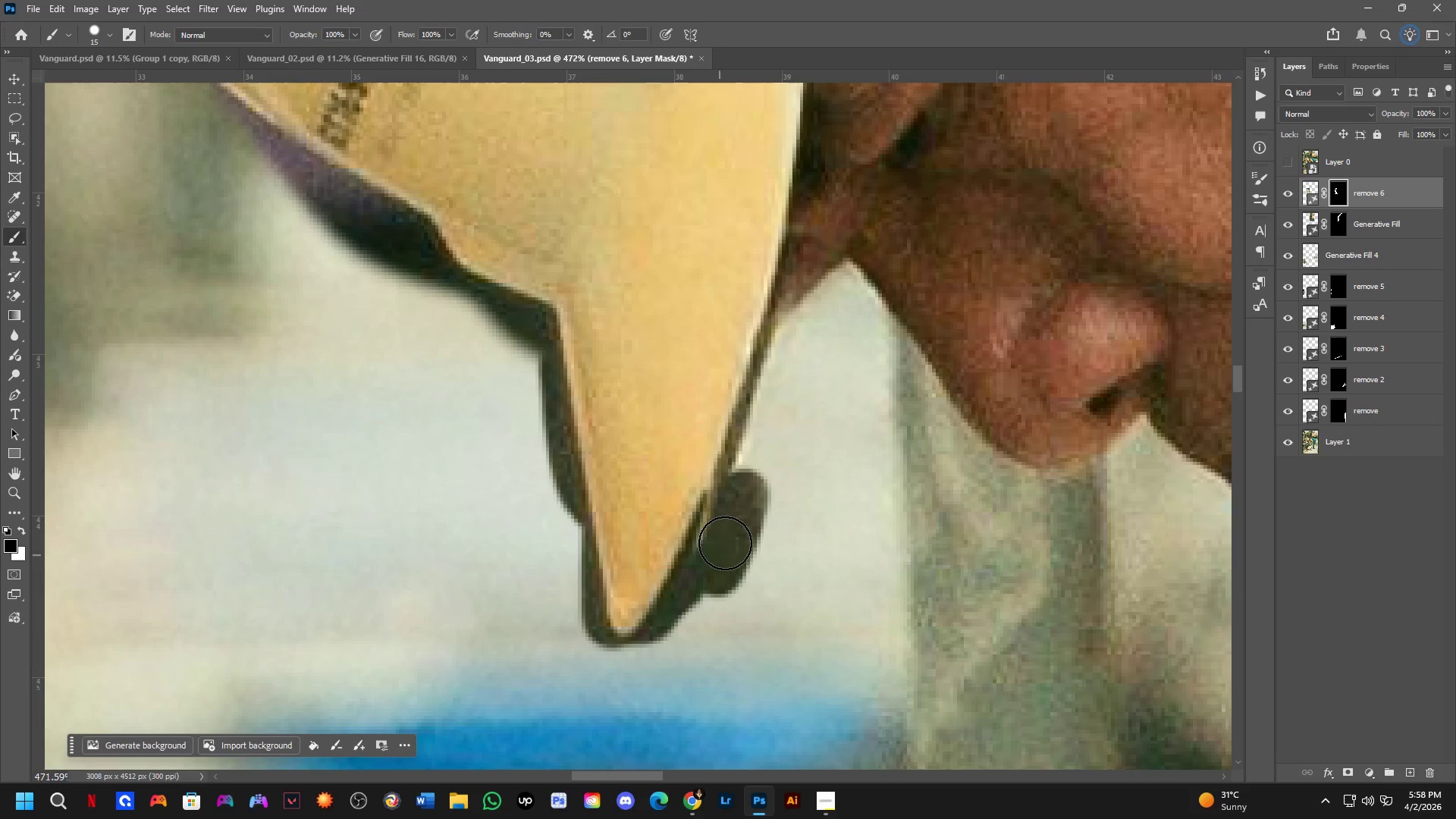 
key(Control+Z)
 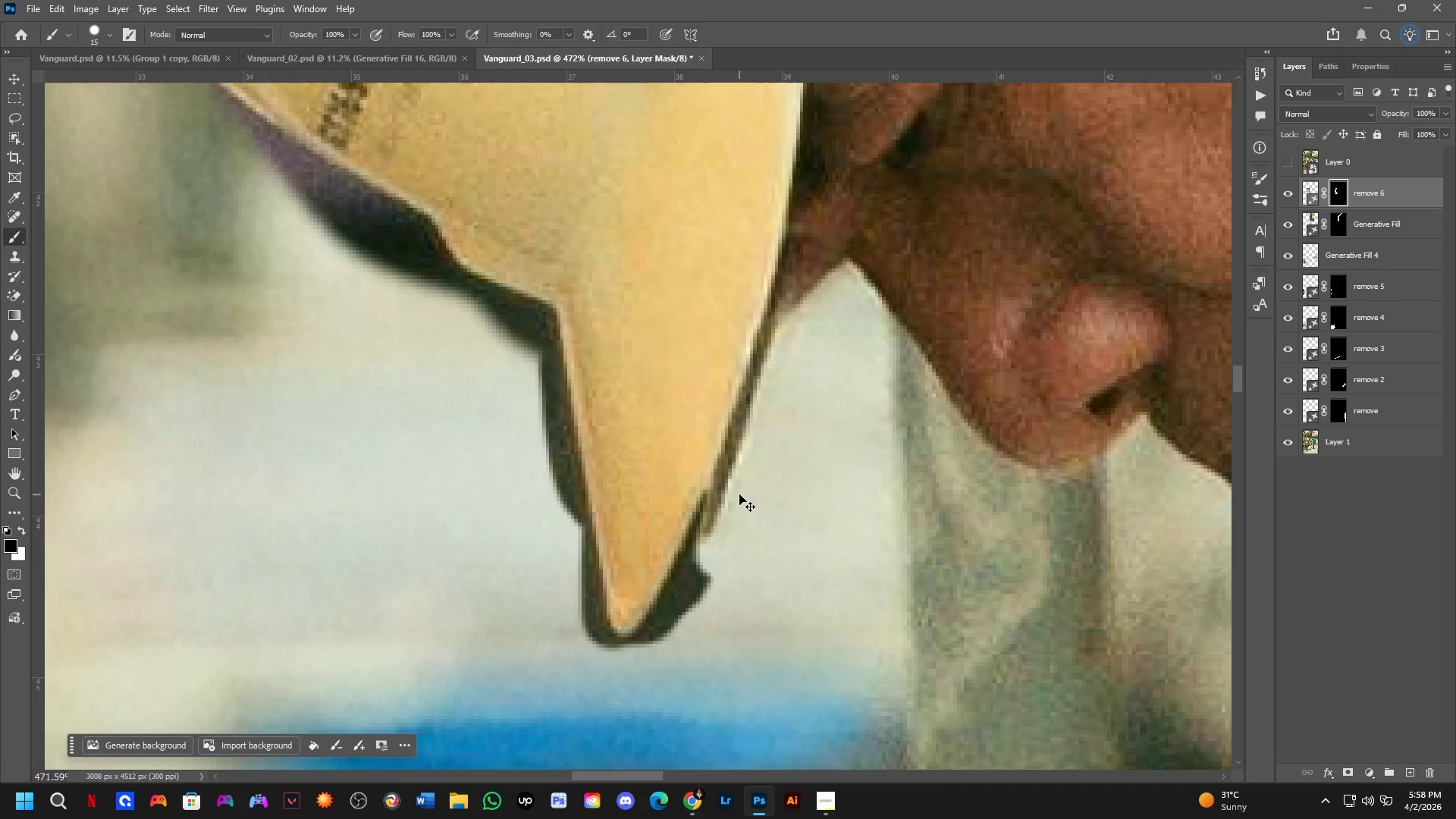 
key(X)
 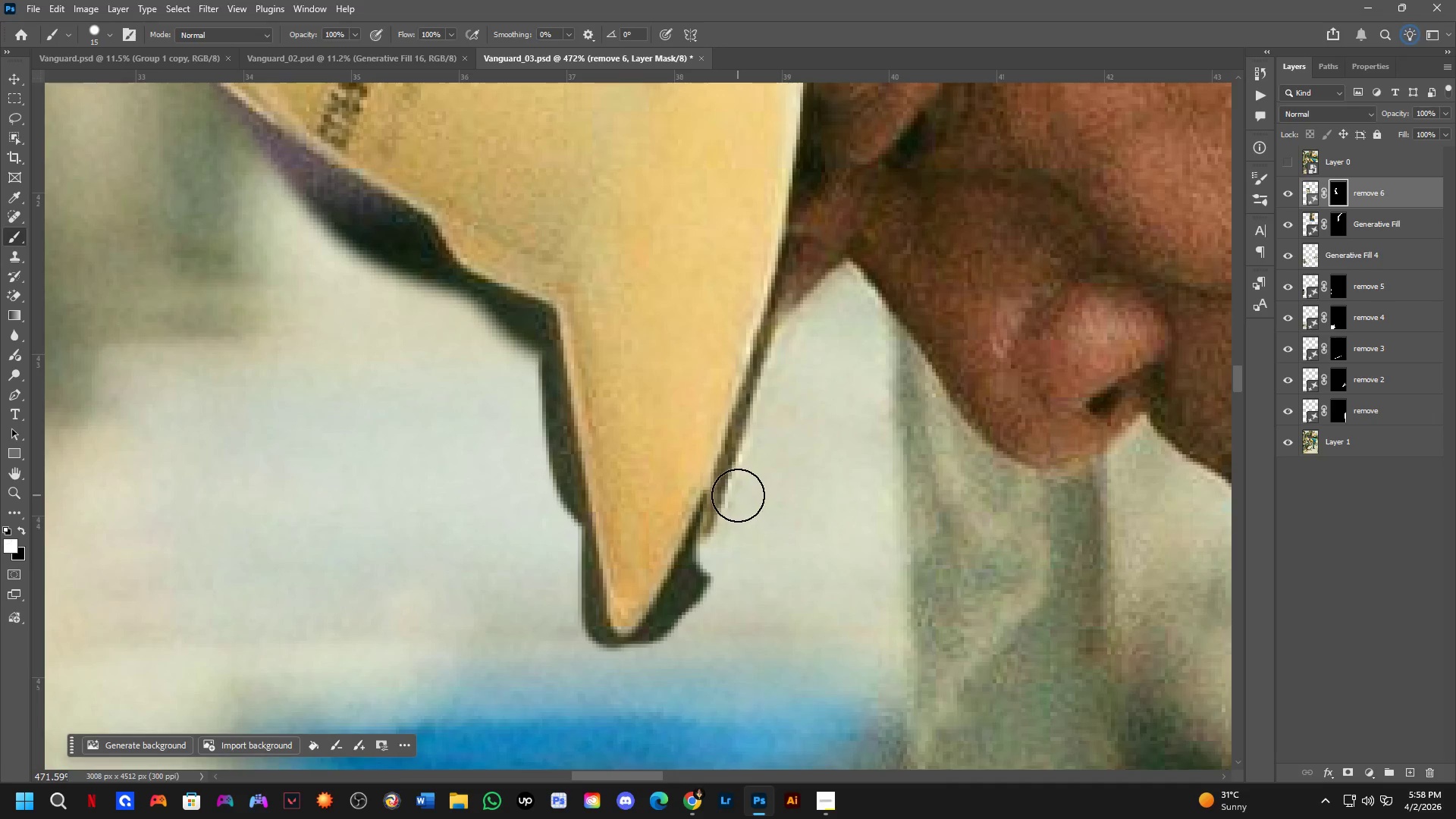 
left_click_drag(start_coordinate=[737, 497], to_coordinate=[530, 326])
 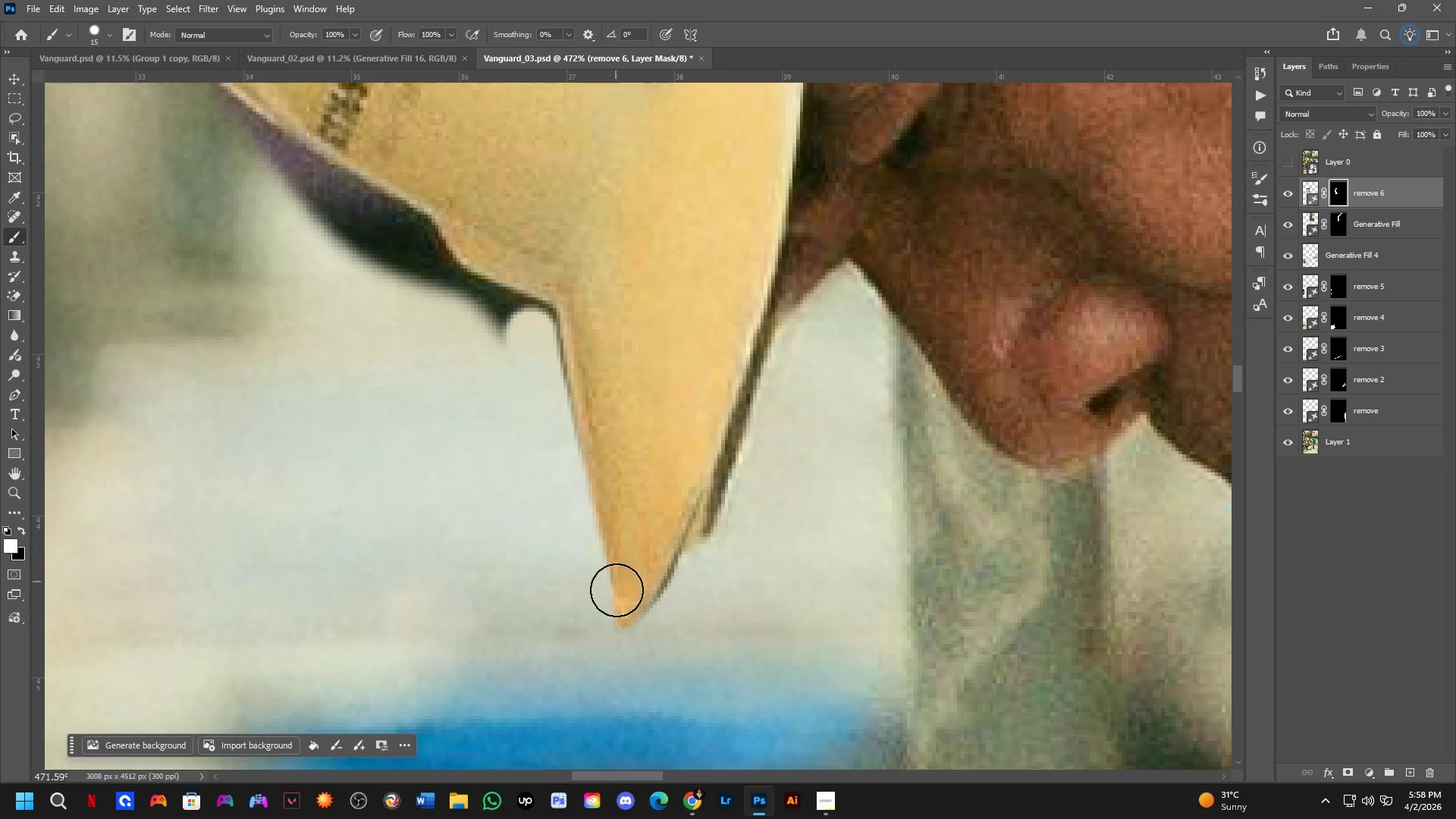 
key(X)
 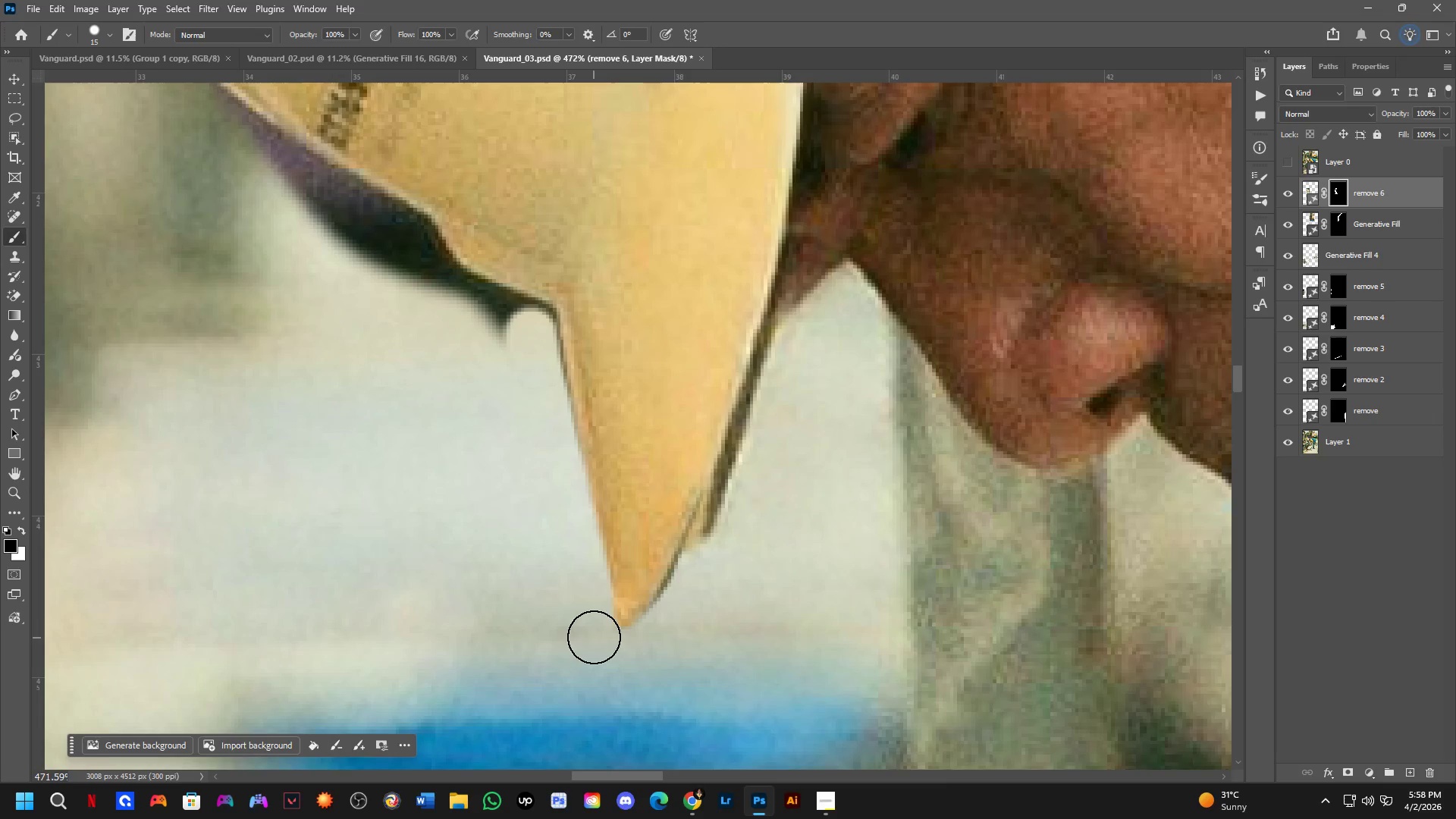 
left_click_drag(start_coordinate=[592, 632], to_coordinate=[605, 646])
 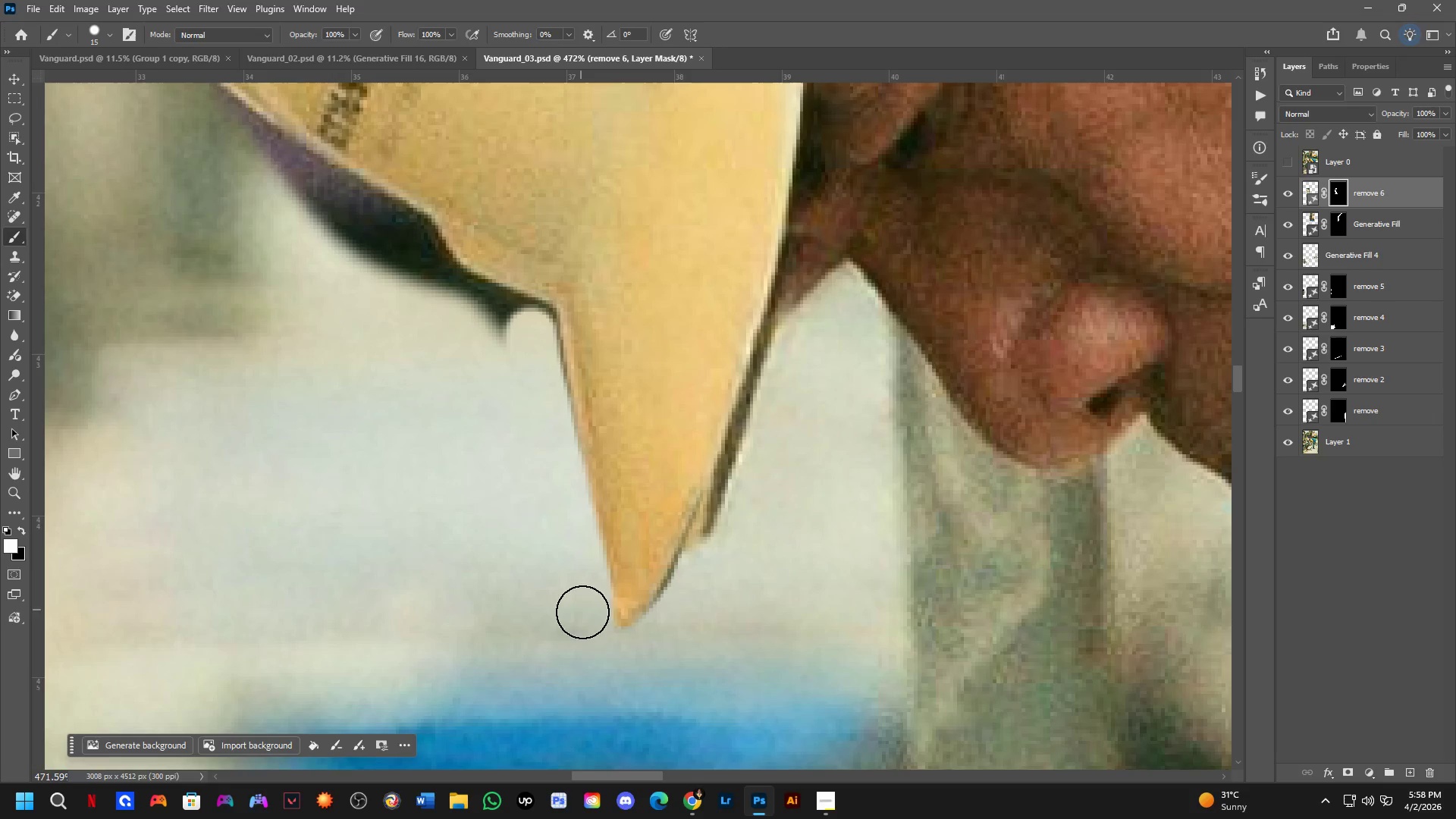 
key(Control+ControlLeft)
 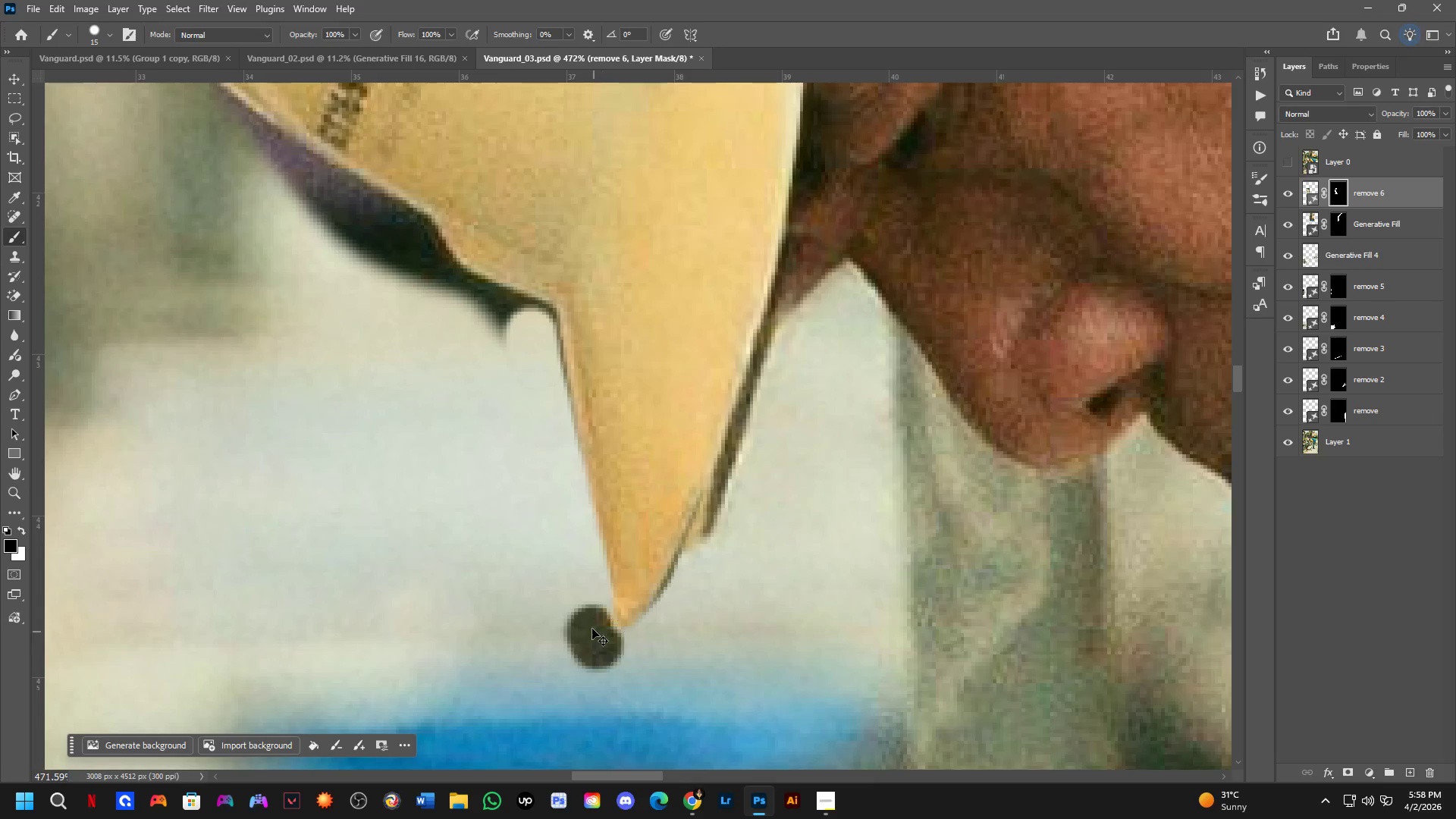 
key(Control+Z)
 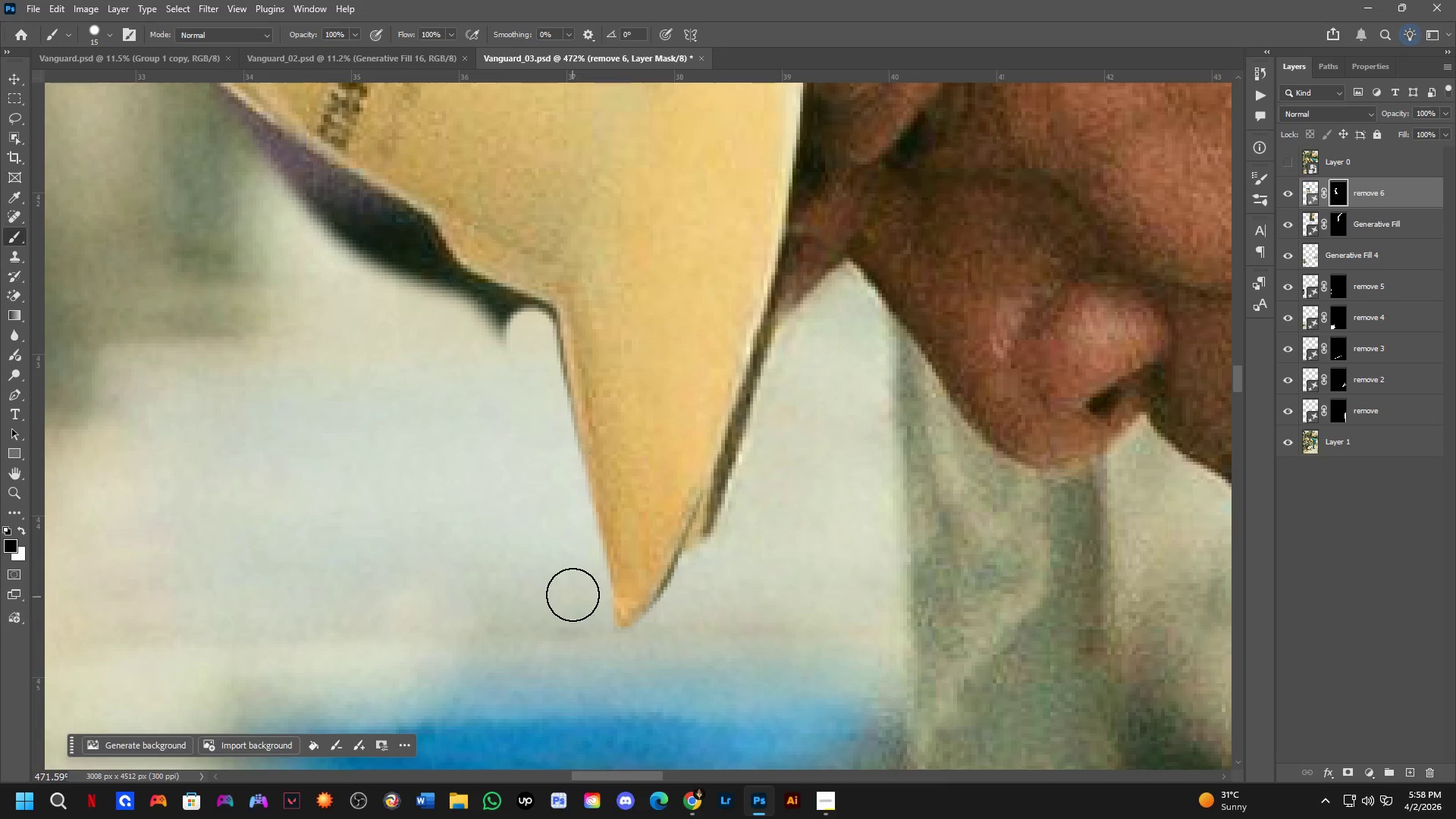 
key(X)
 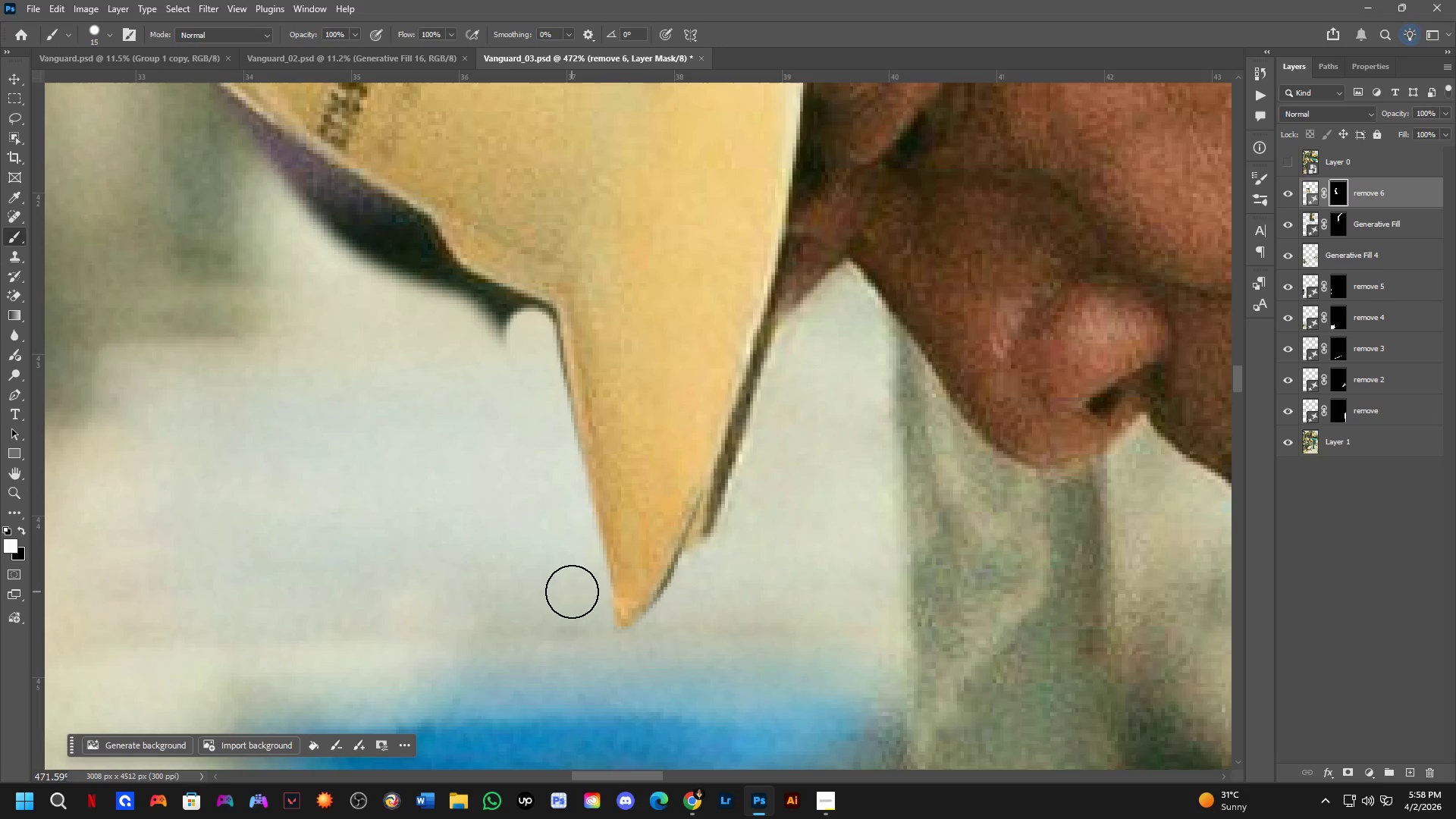 
left_click_drag(start_coordinate=[572, 592], to_coordinate=[698, 594])
 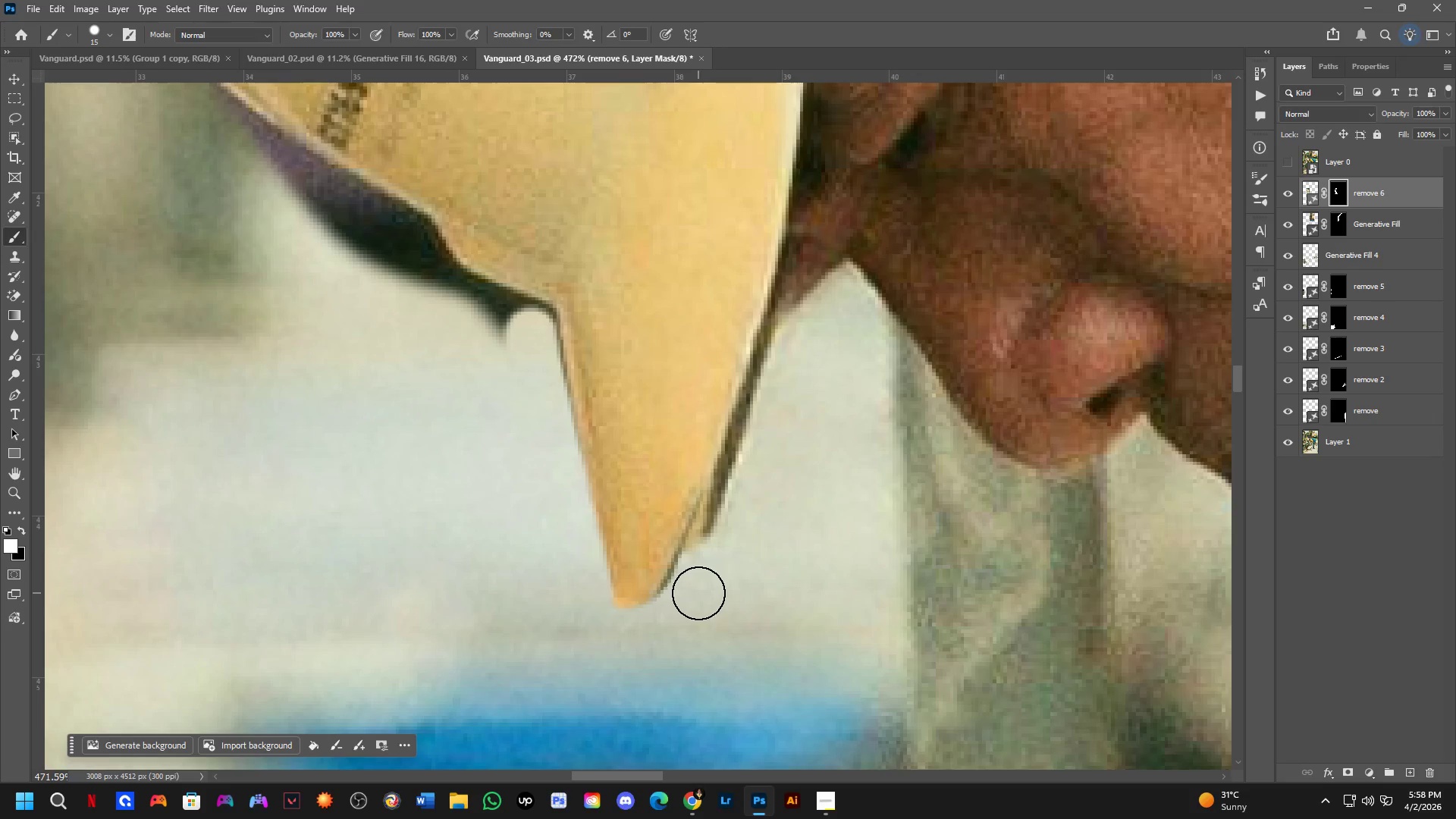 
left_click_drag(start_coordinate=[695, 600], to_coordinate=[557, 538])
 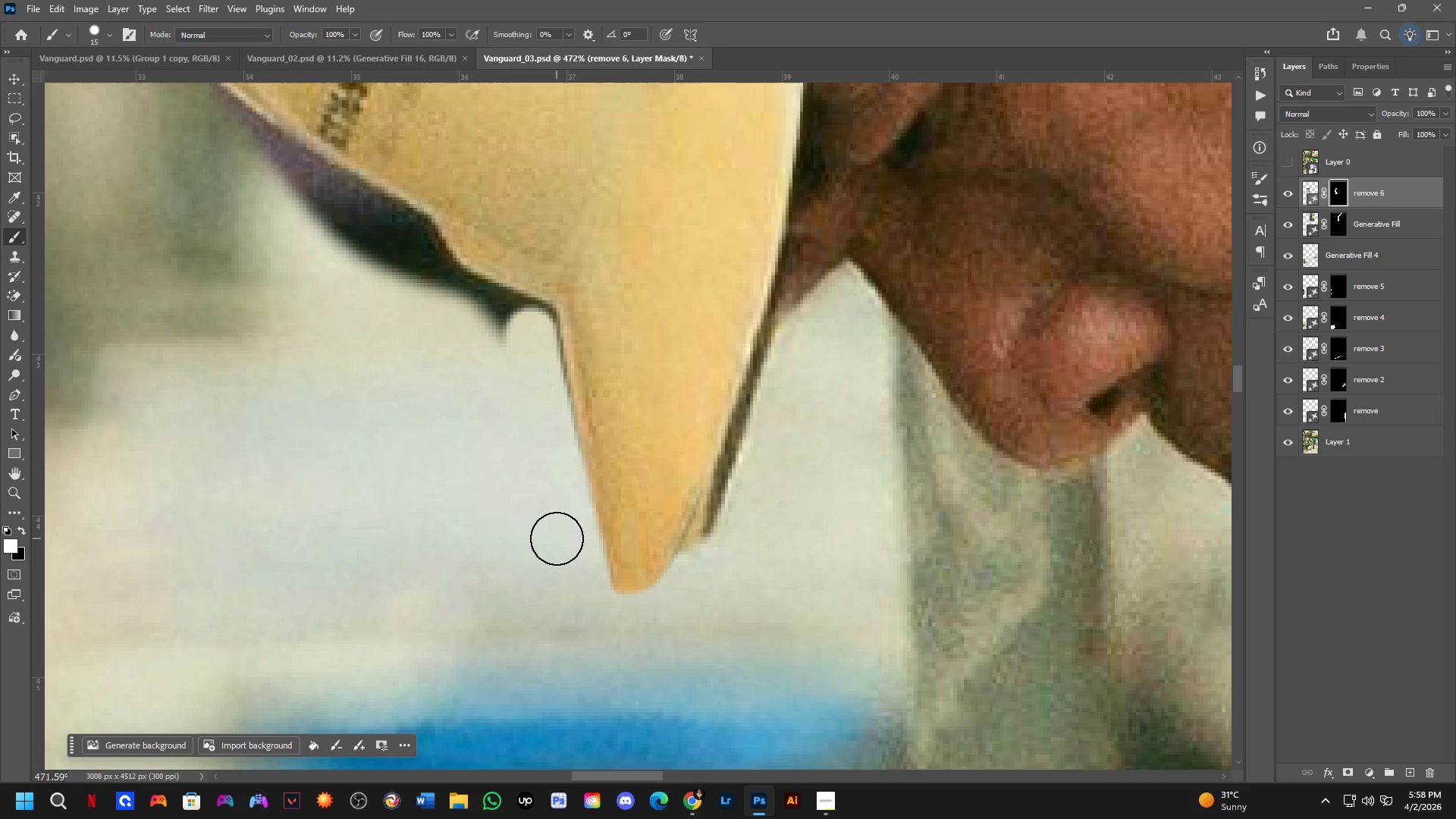 
left_click_drag(start_coordinate=[567, 548], to_coordinate=[664, 634])
 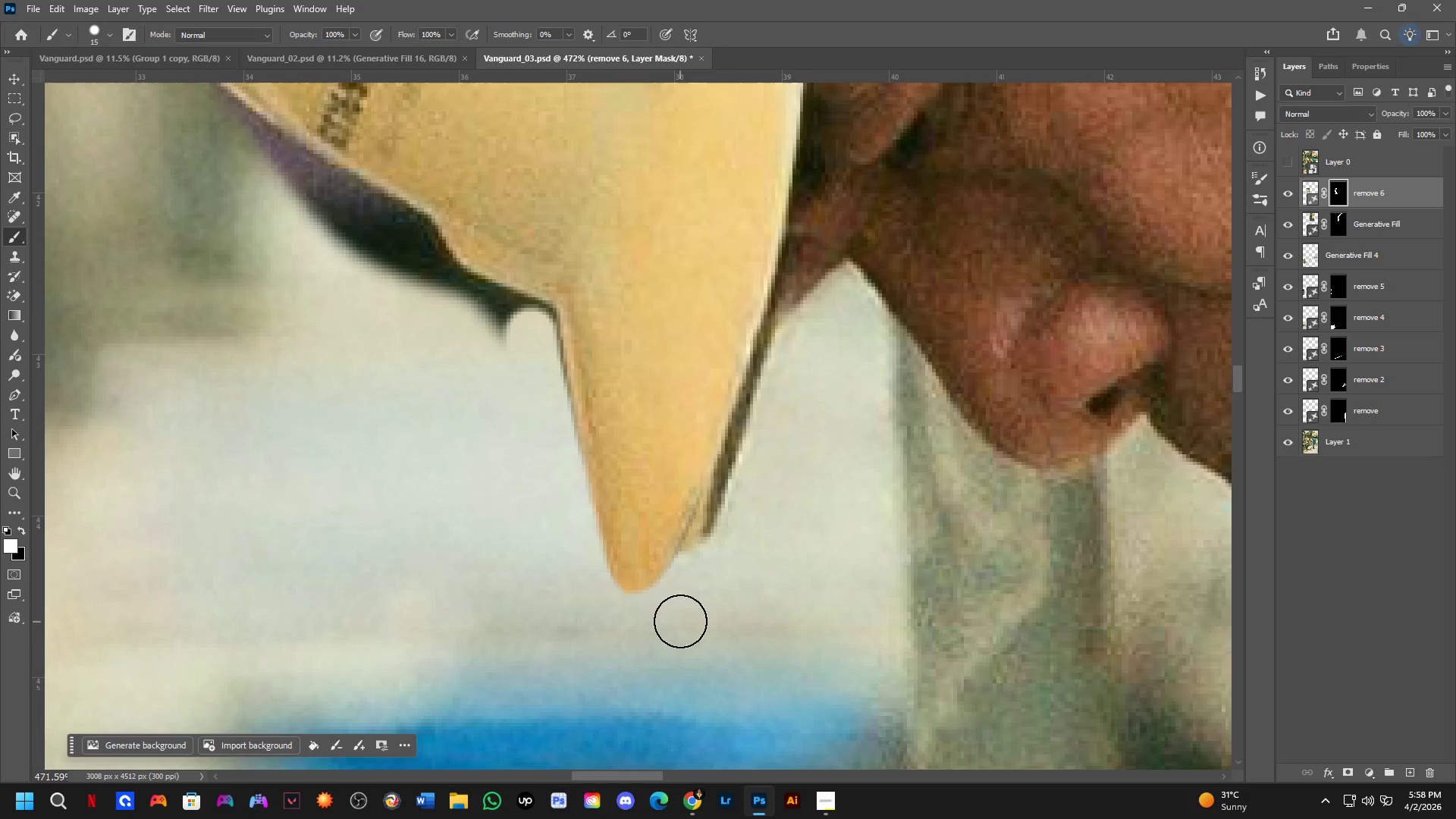 
key(Shift+ShiftLeft)
 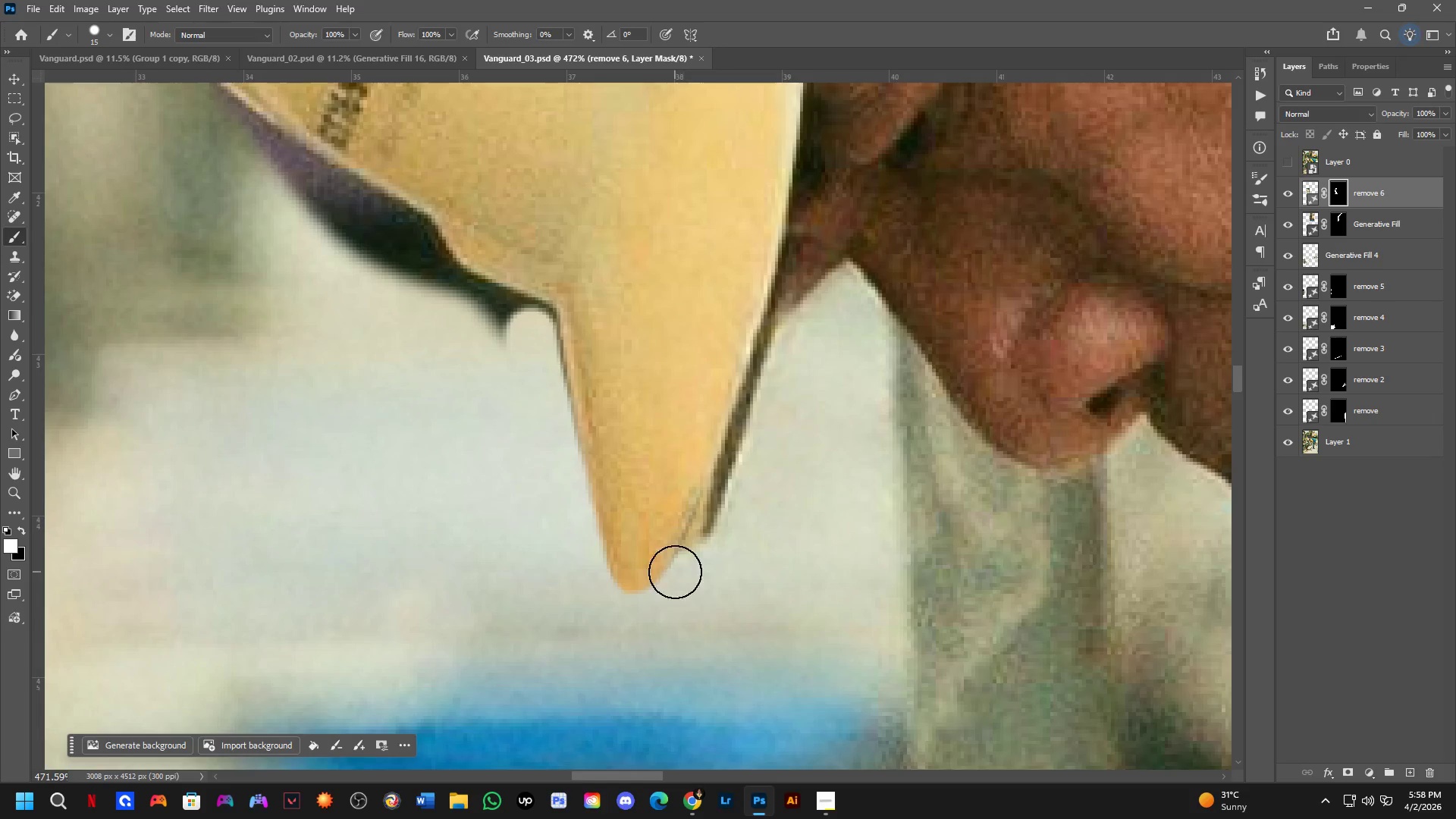 
key(Shift+ShiftLeft)
 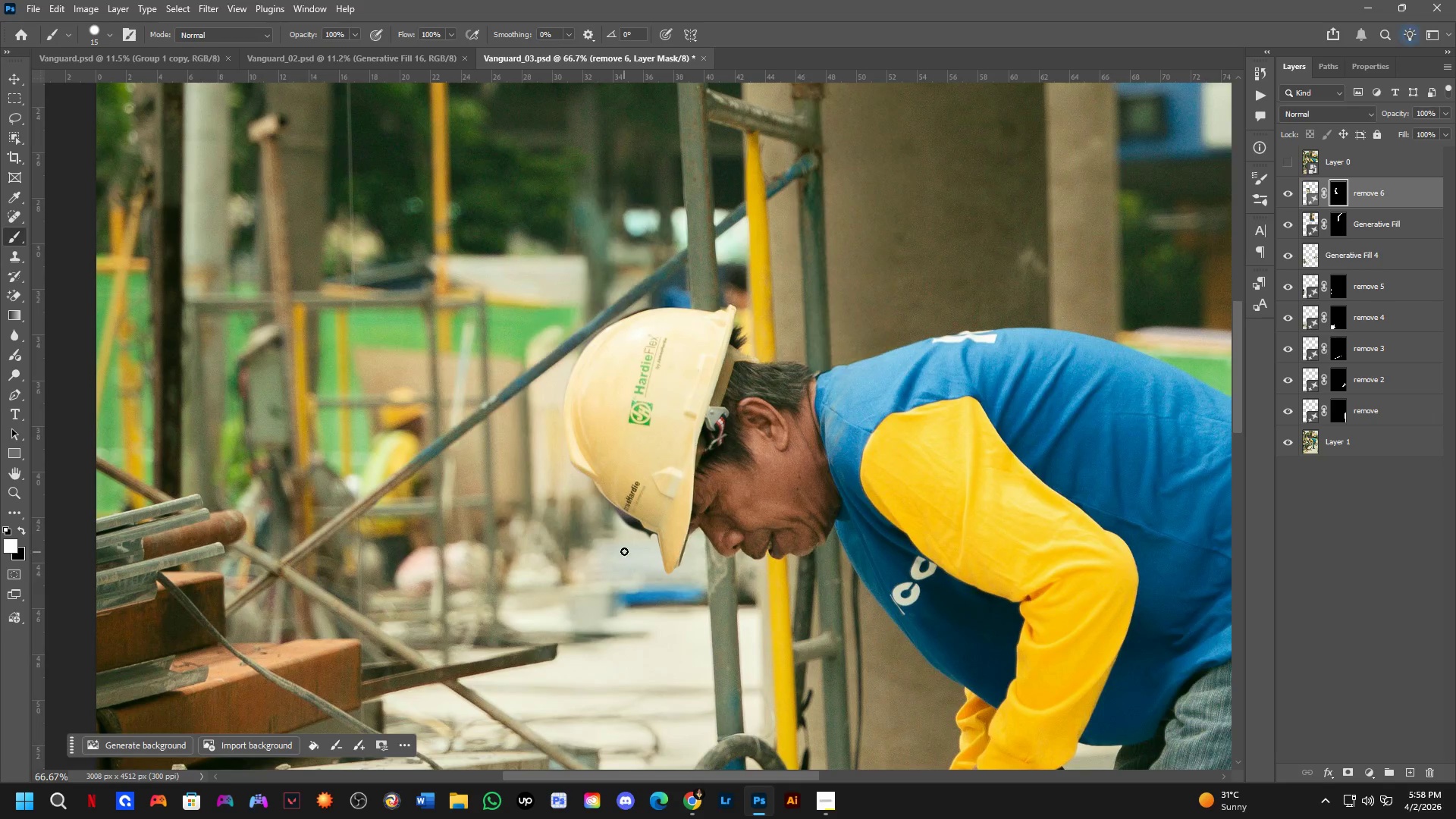 
scroll: coordinate [674, 571], scroll_direction: down, amount: 5.0
 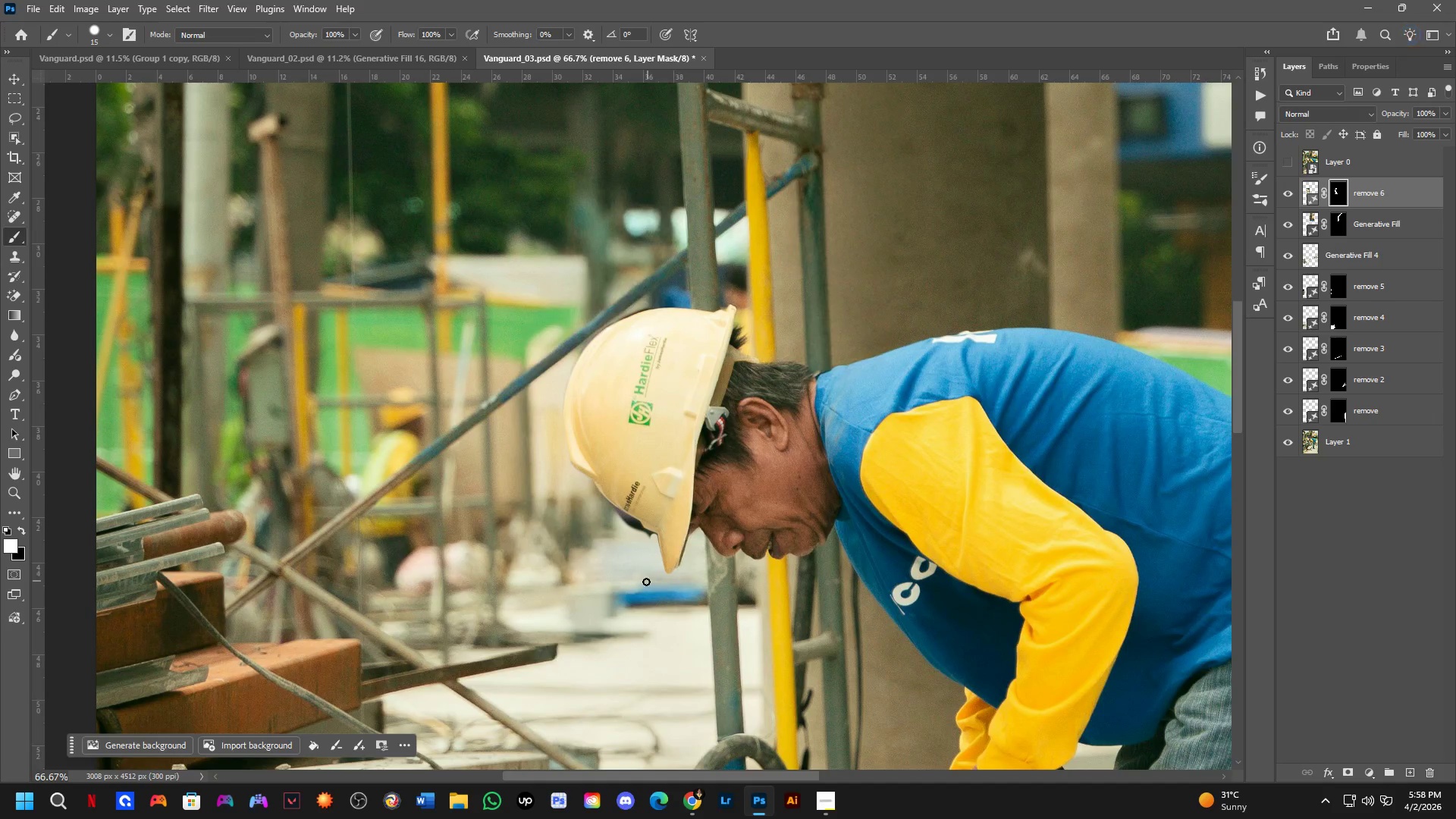 
scroll: coordinate [630, 535], scroll_direction: up, amount: 4.0
 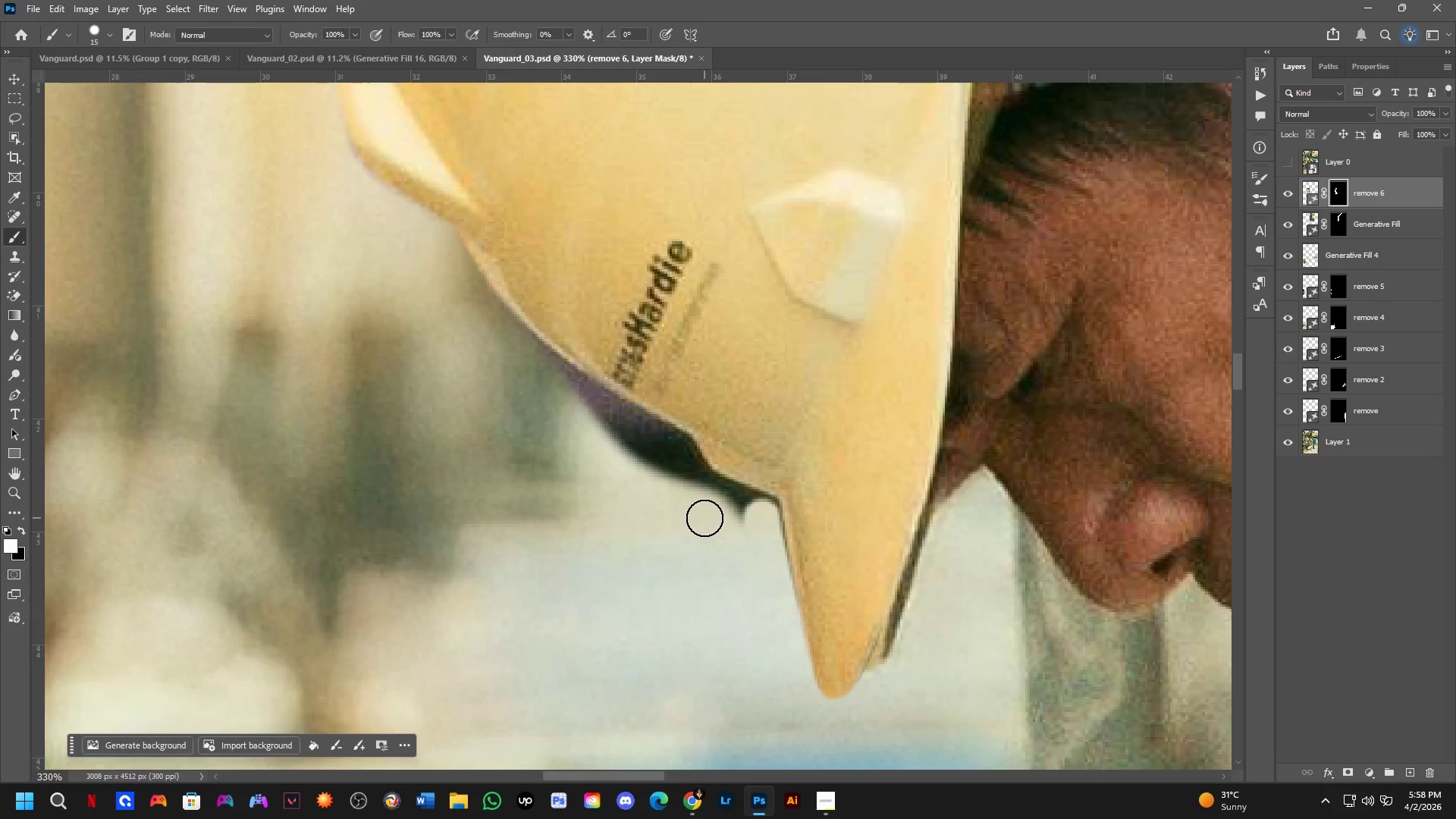 
key(L)
 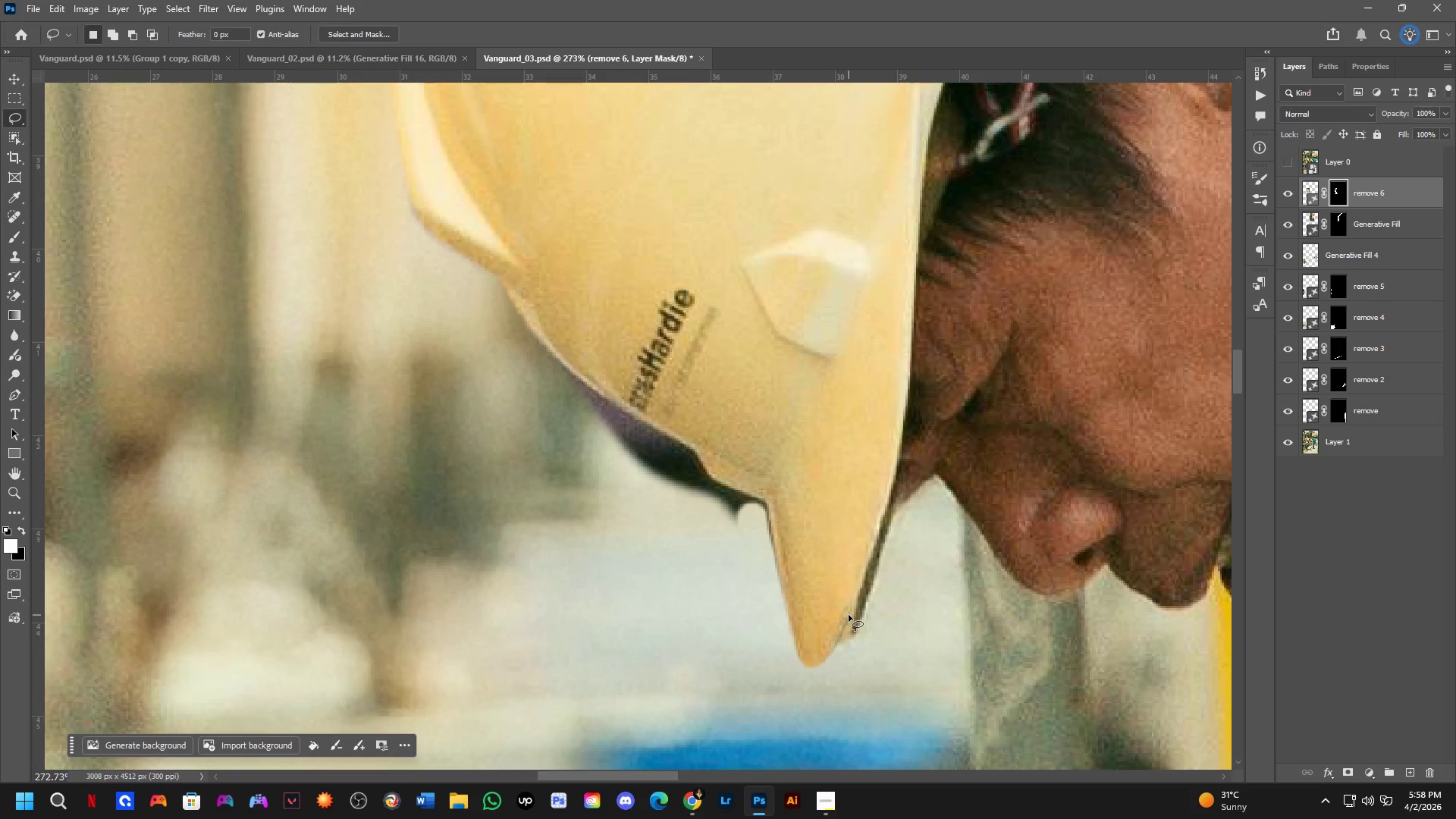 
scroll: coordinate [704, 518], scroll_direction: down, amount: 2.0
 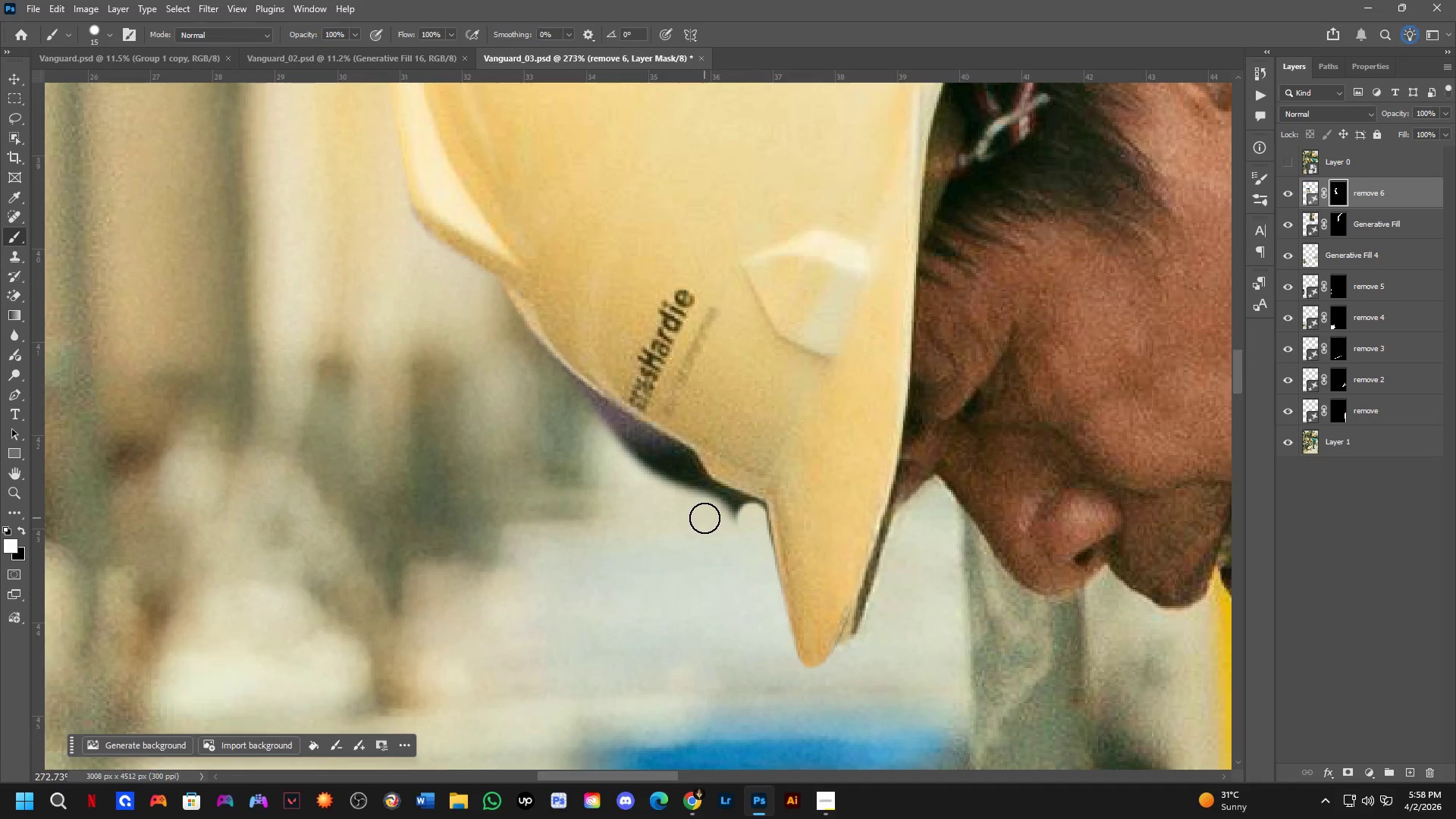 
left_click_drag(start_coordinate=[846, 606], to_coordinate=[864, 596])
 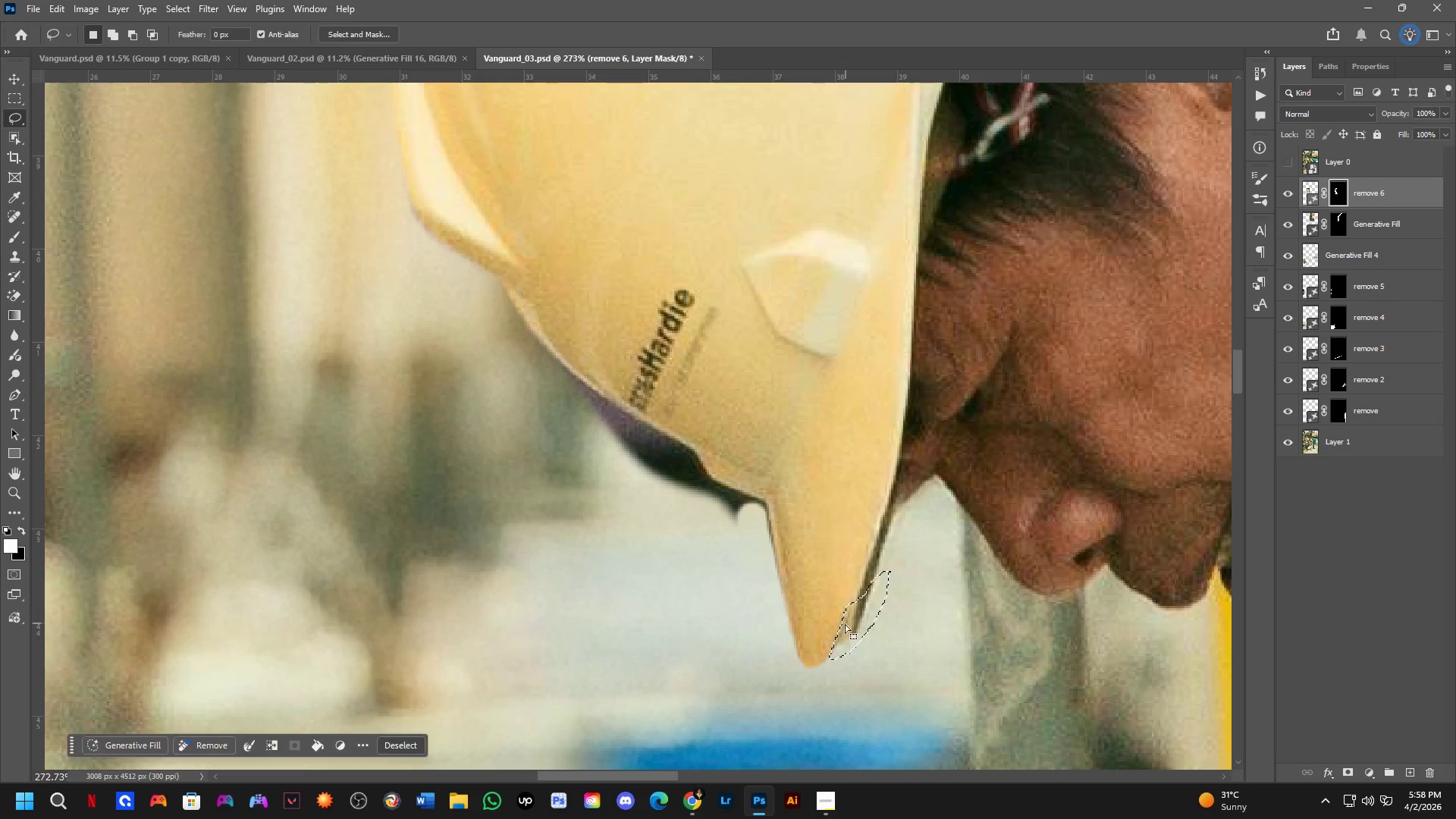 
key(Shift+ShiftLeft)
 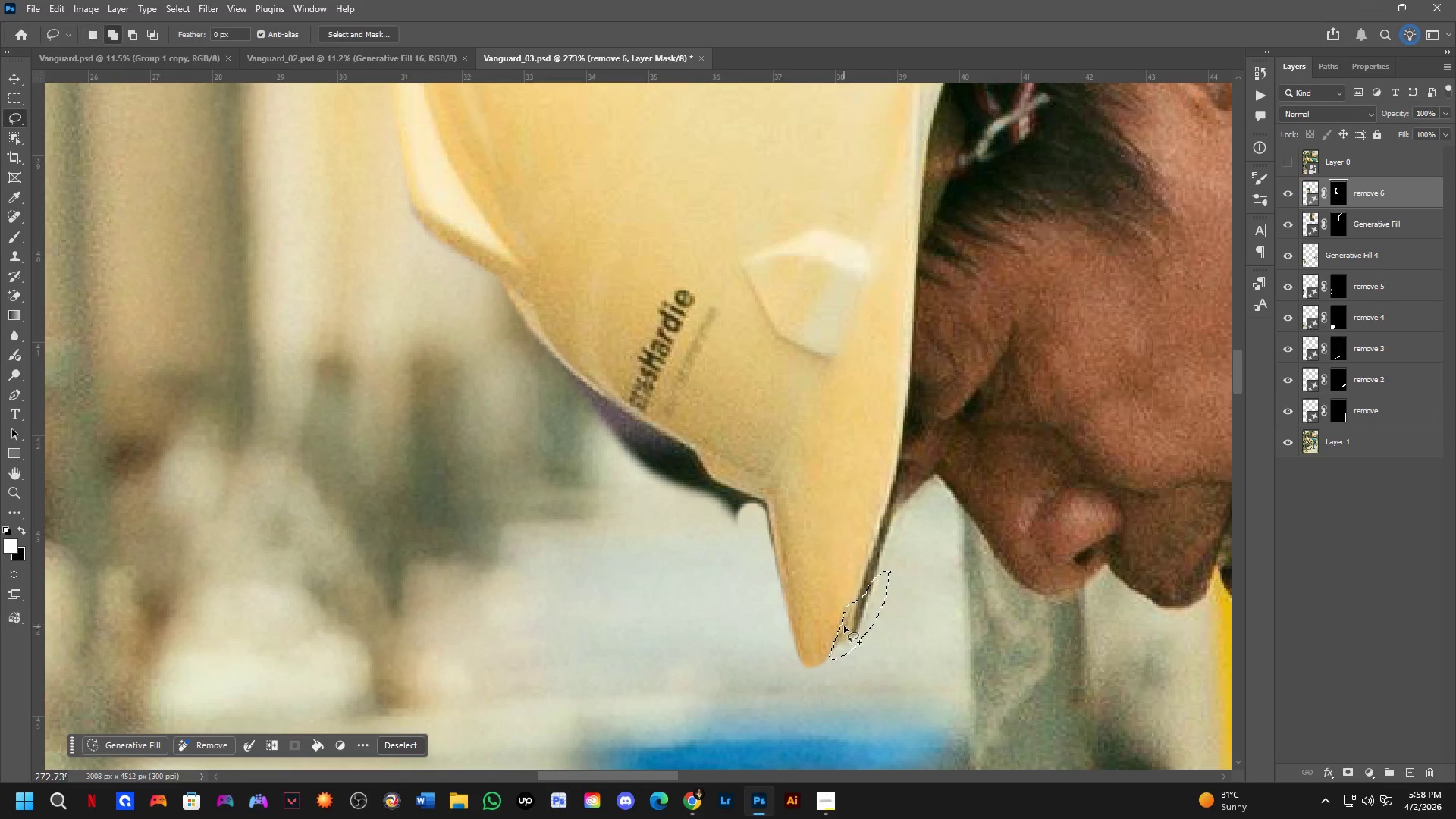 
left_click_drag(start_coordinate=[843, 629], to_coordinate=[849, 644])
 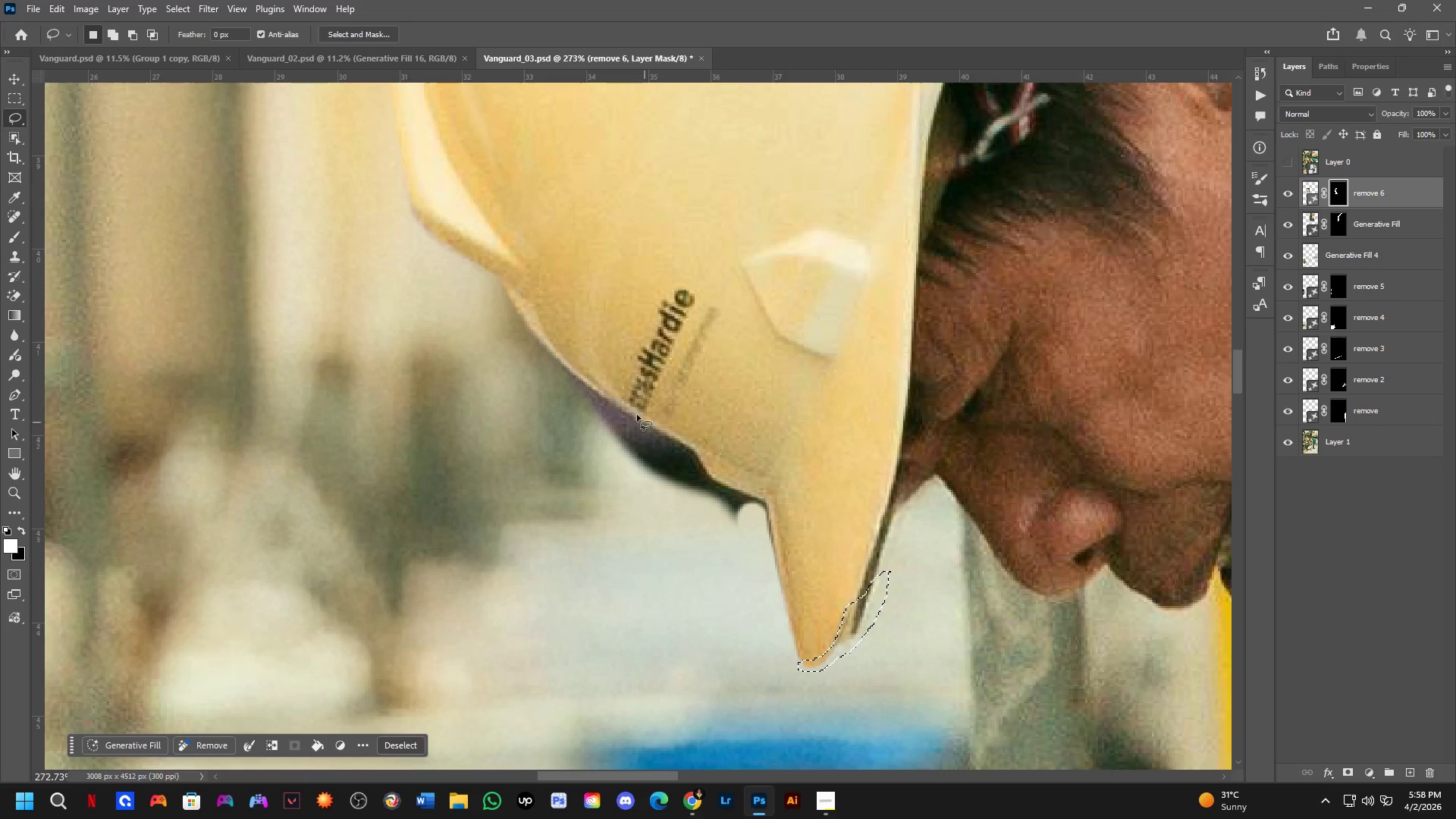 
hold_key(key=ShiftLeft, duration=0.41)
left_click_drag(start_coordinate=[603, 388], to_coordinate=[657, 425])
 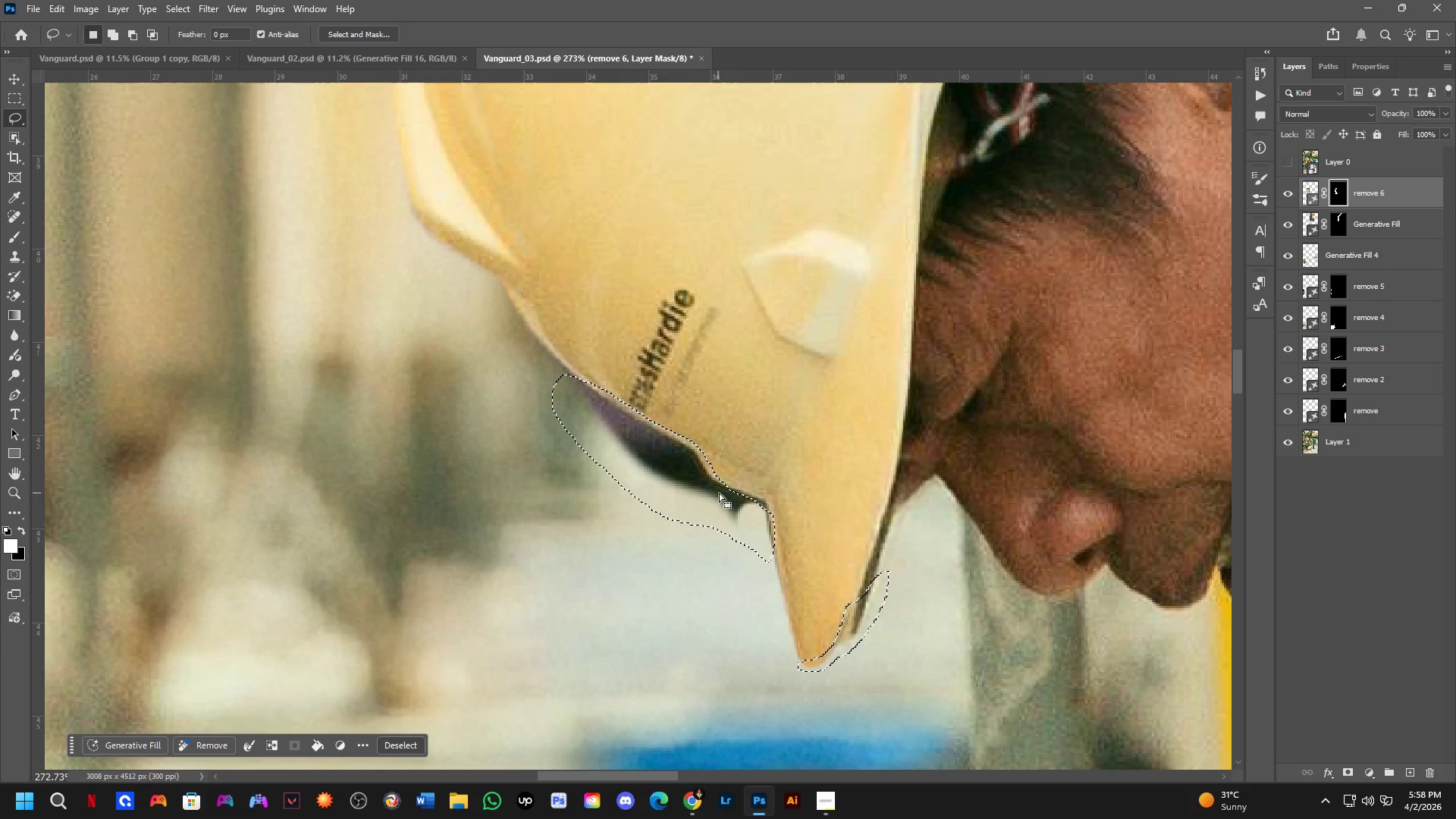 
hold_key(key=ShiftLeft, duration=0.55)
left_click_drag(start_coordinate=[721, 483], to_coordinate=[751, 526])
 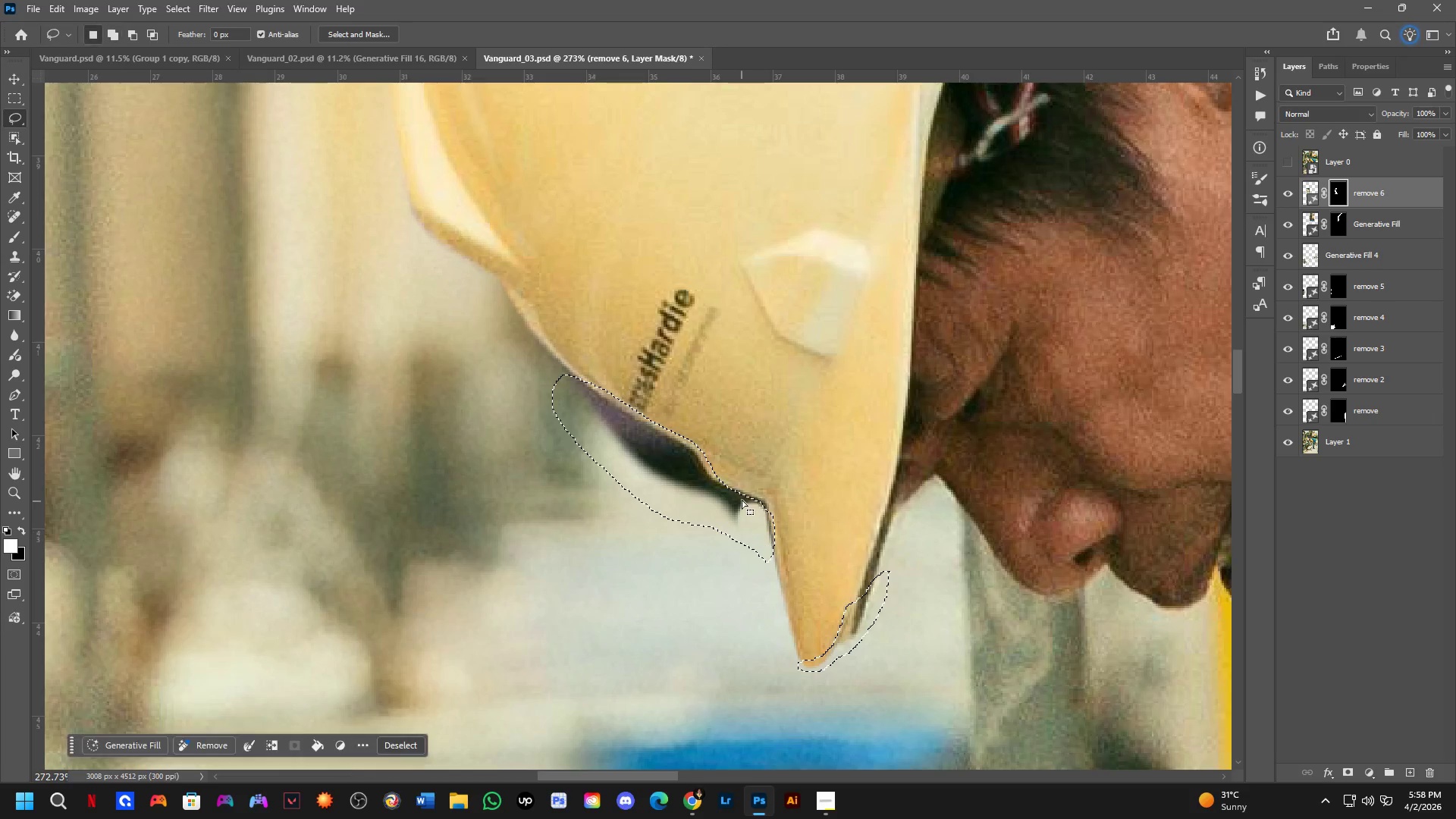 
hold_key(key=ShiftLeft, duration=0.62)
left_click_drag(start_coordinate=[726, 484], to_coordinate=[760, 544])
 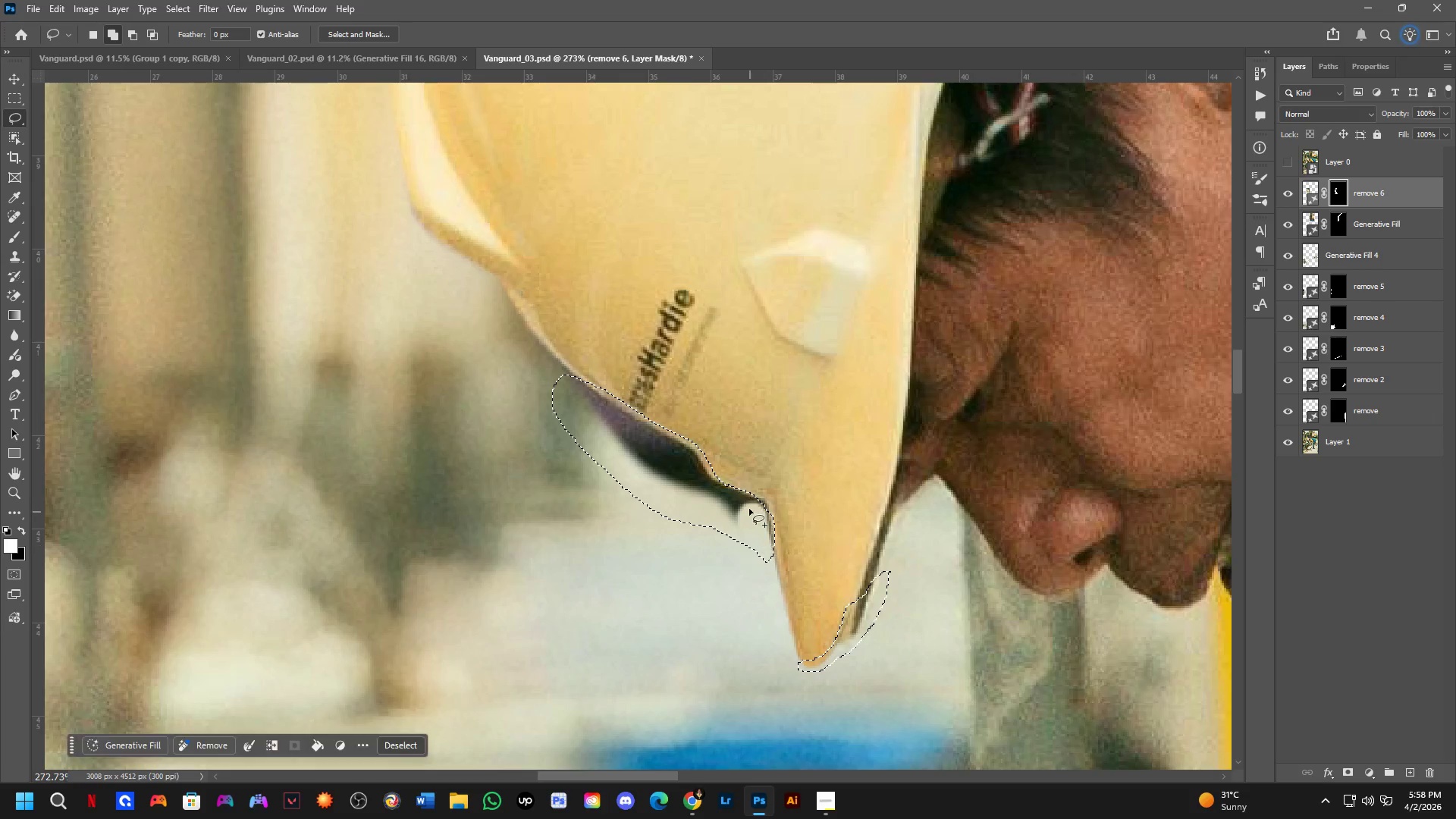 
hold_key(key=ShiftLeft, duration=0.39)
left_click_drag(start_coordinate=[747, 497], to_coordinate=[769, 550])
 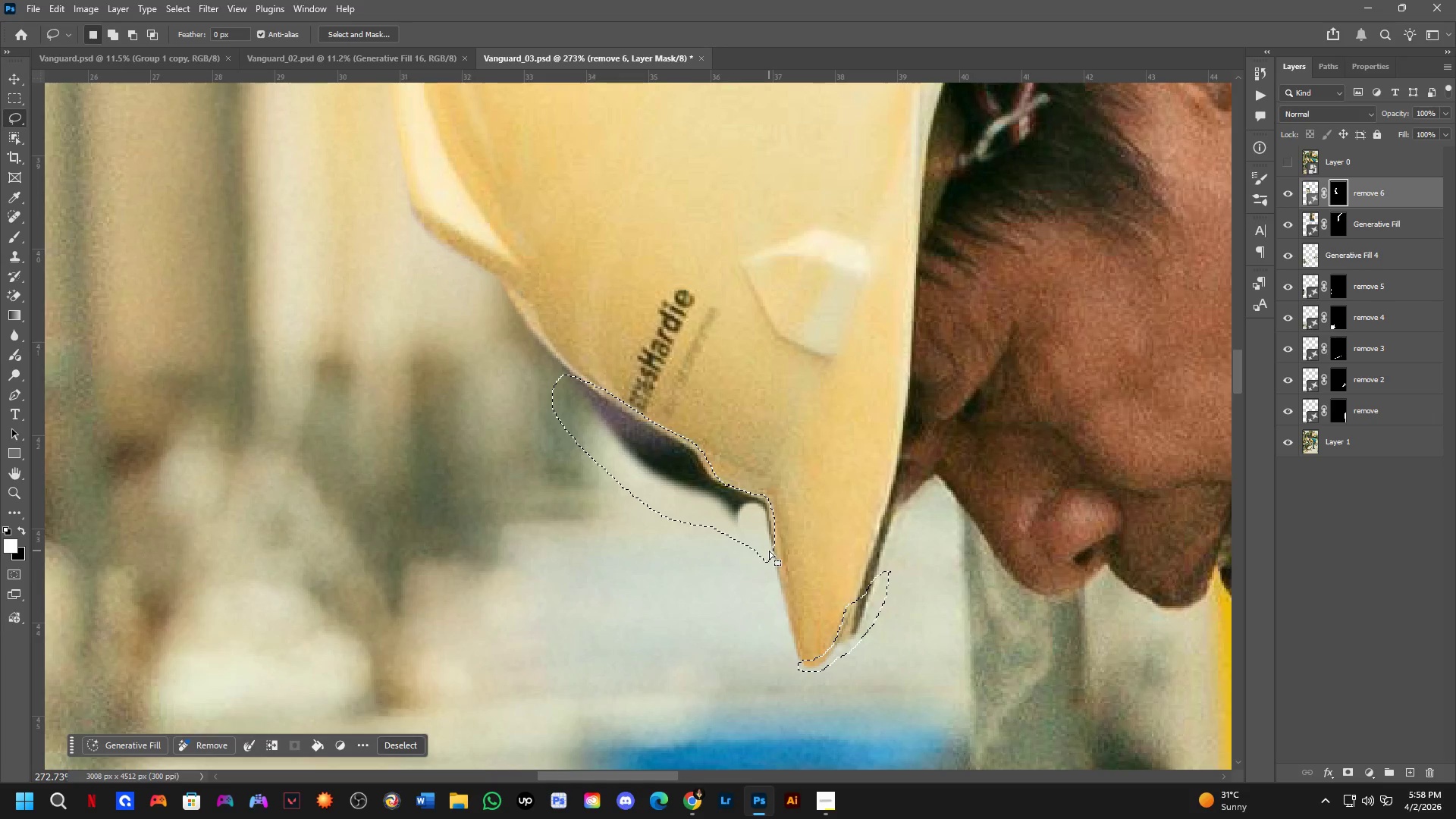 
hold_key(key=ShiftLeft, duration=0.33)
left_click_drag(start_coordinate=[770, 522], to_coordinate=[767, 564])
 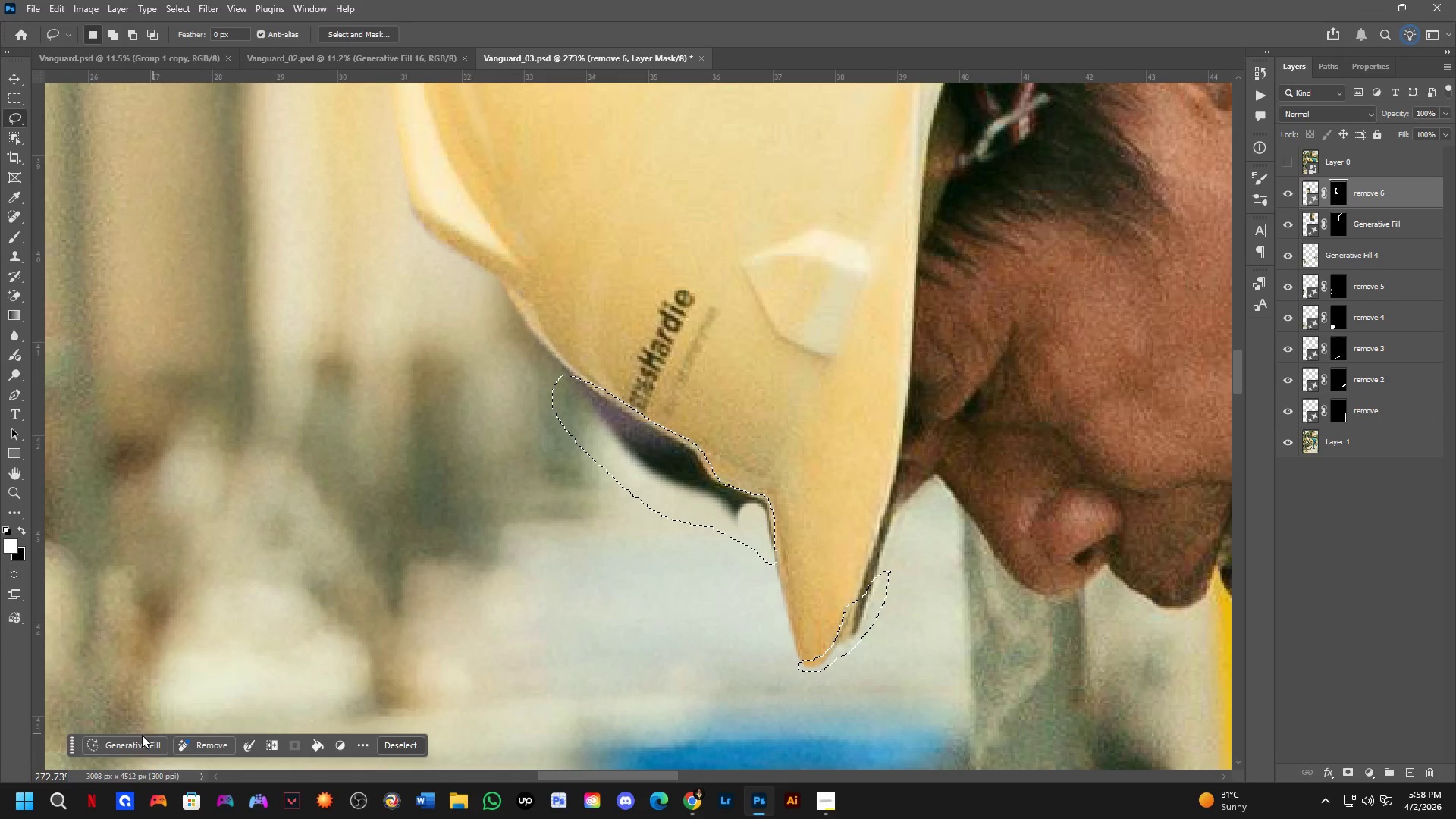 
left_click([135, 742])
 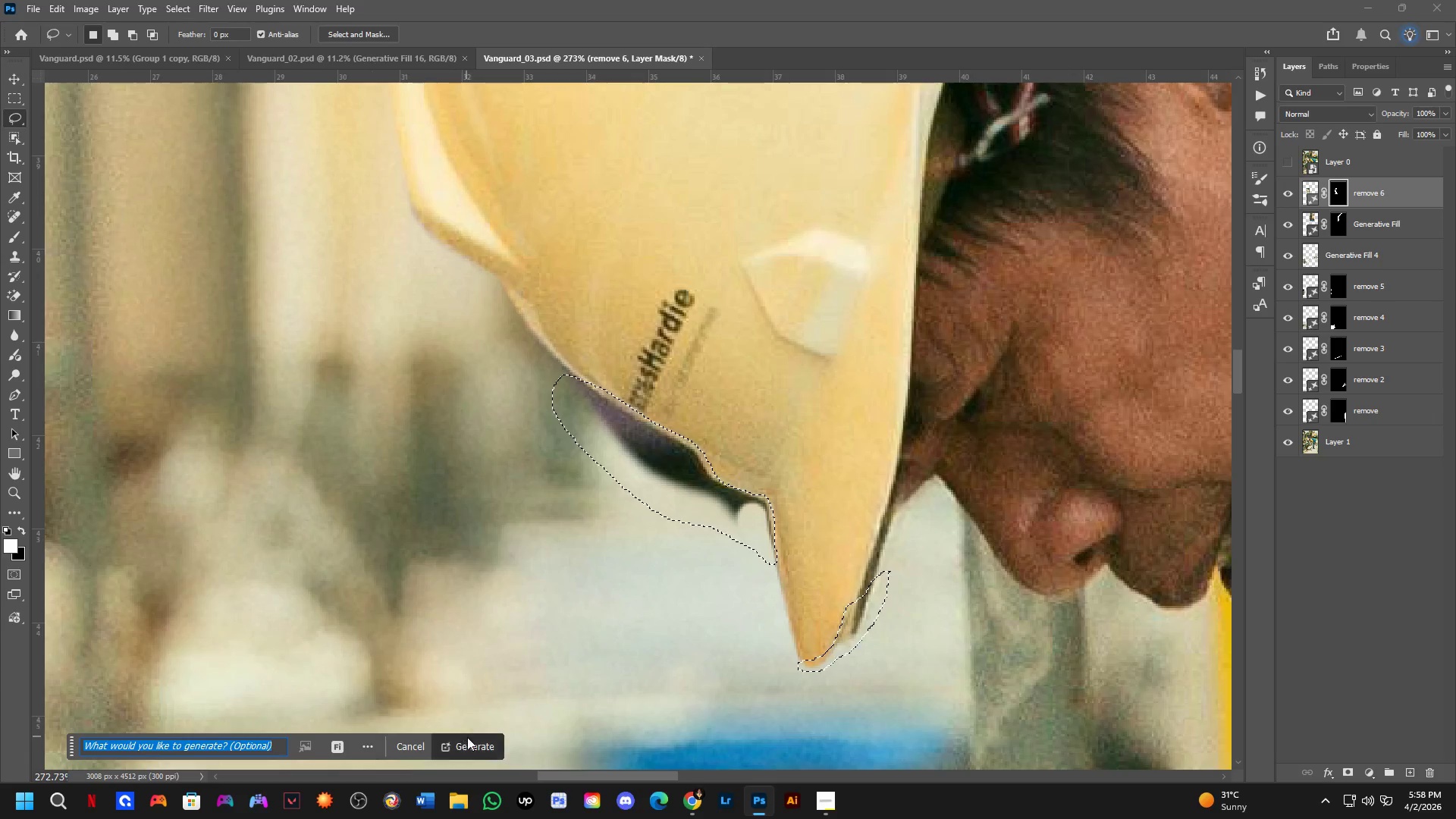 
left_click([471, 742])
 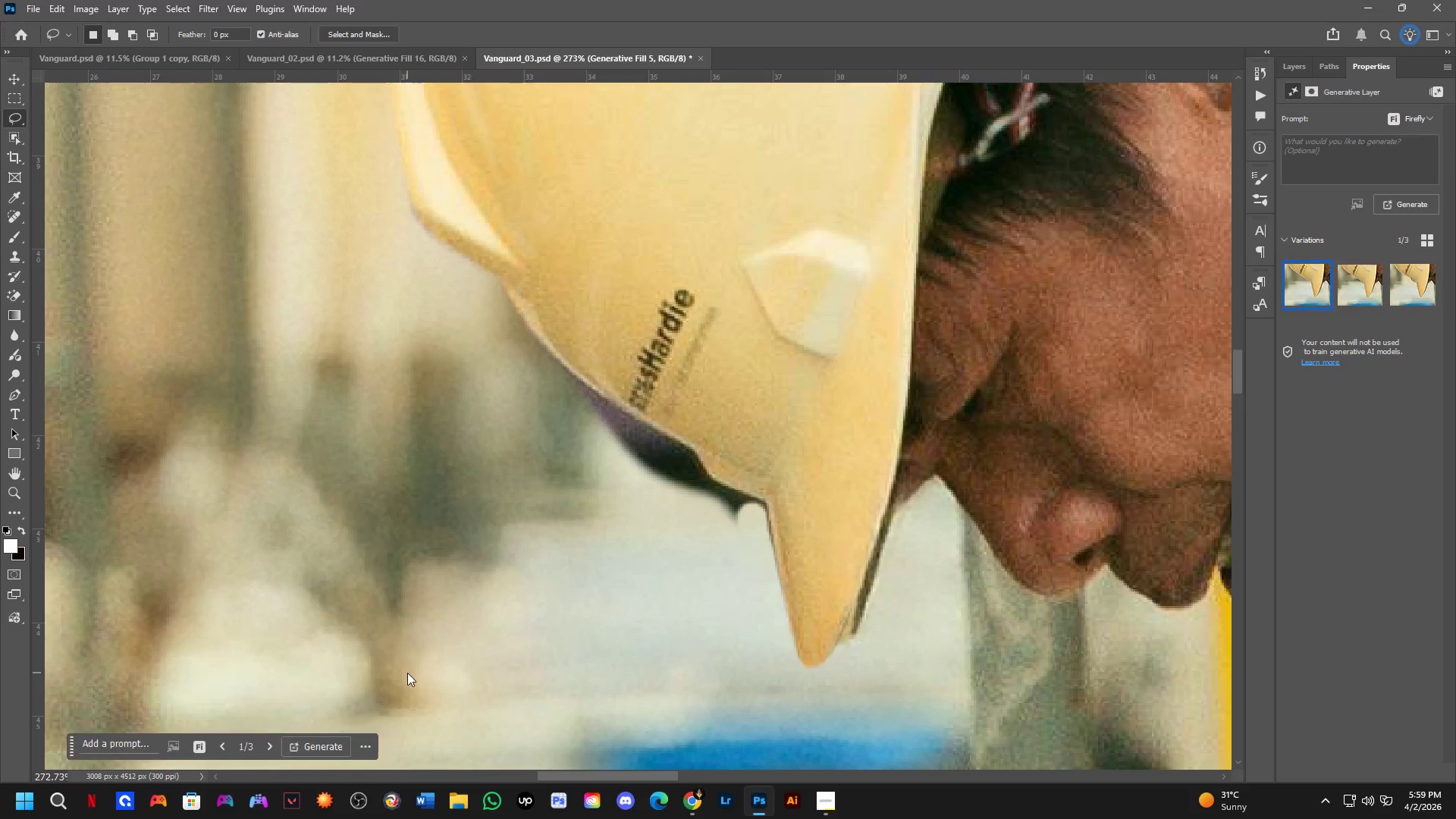 
wait(20.67)
 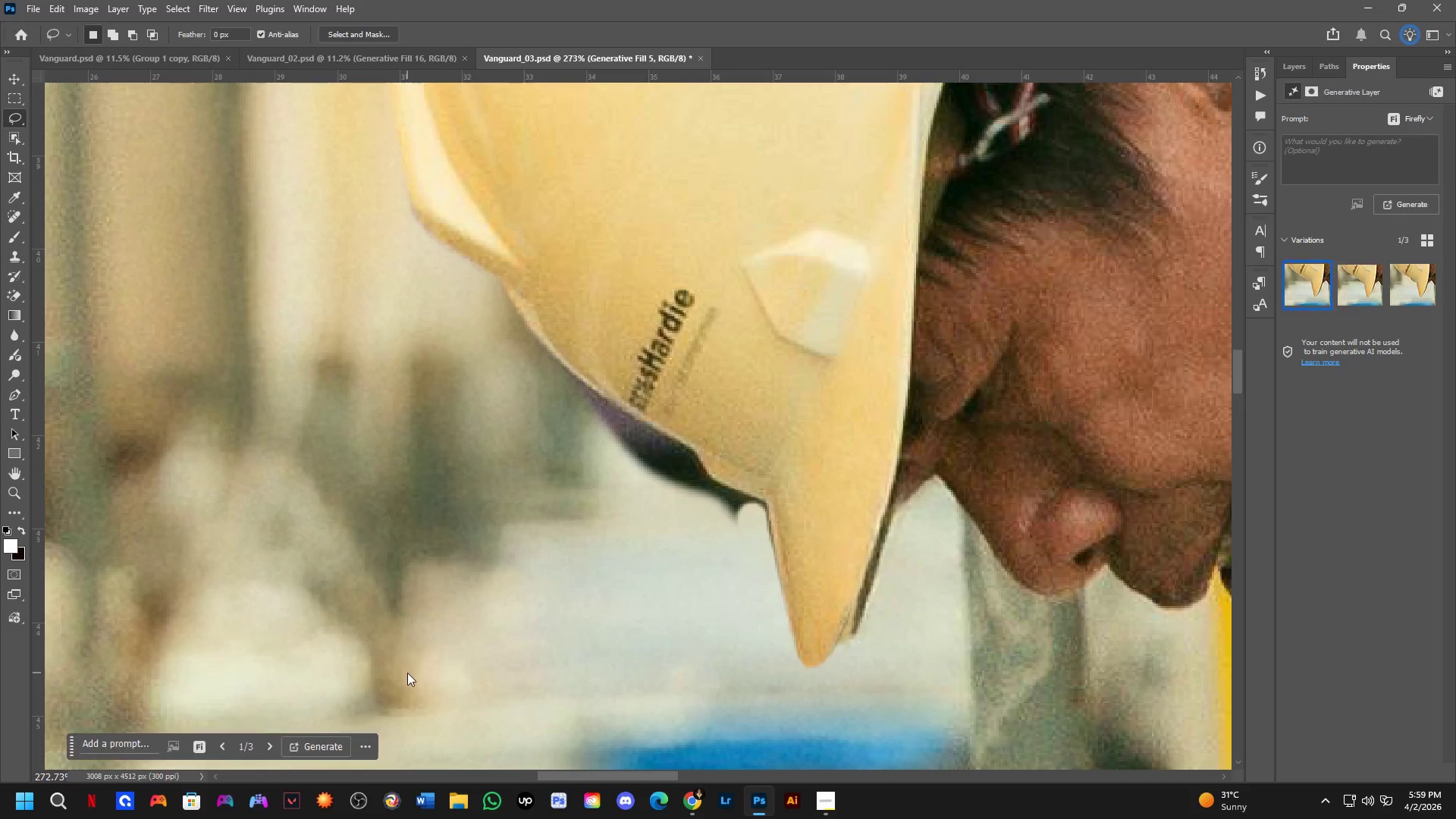 
scroll: coordinate [807, 445], scroll_direction: down, amount: 6.0
 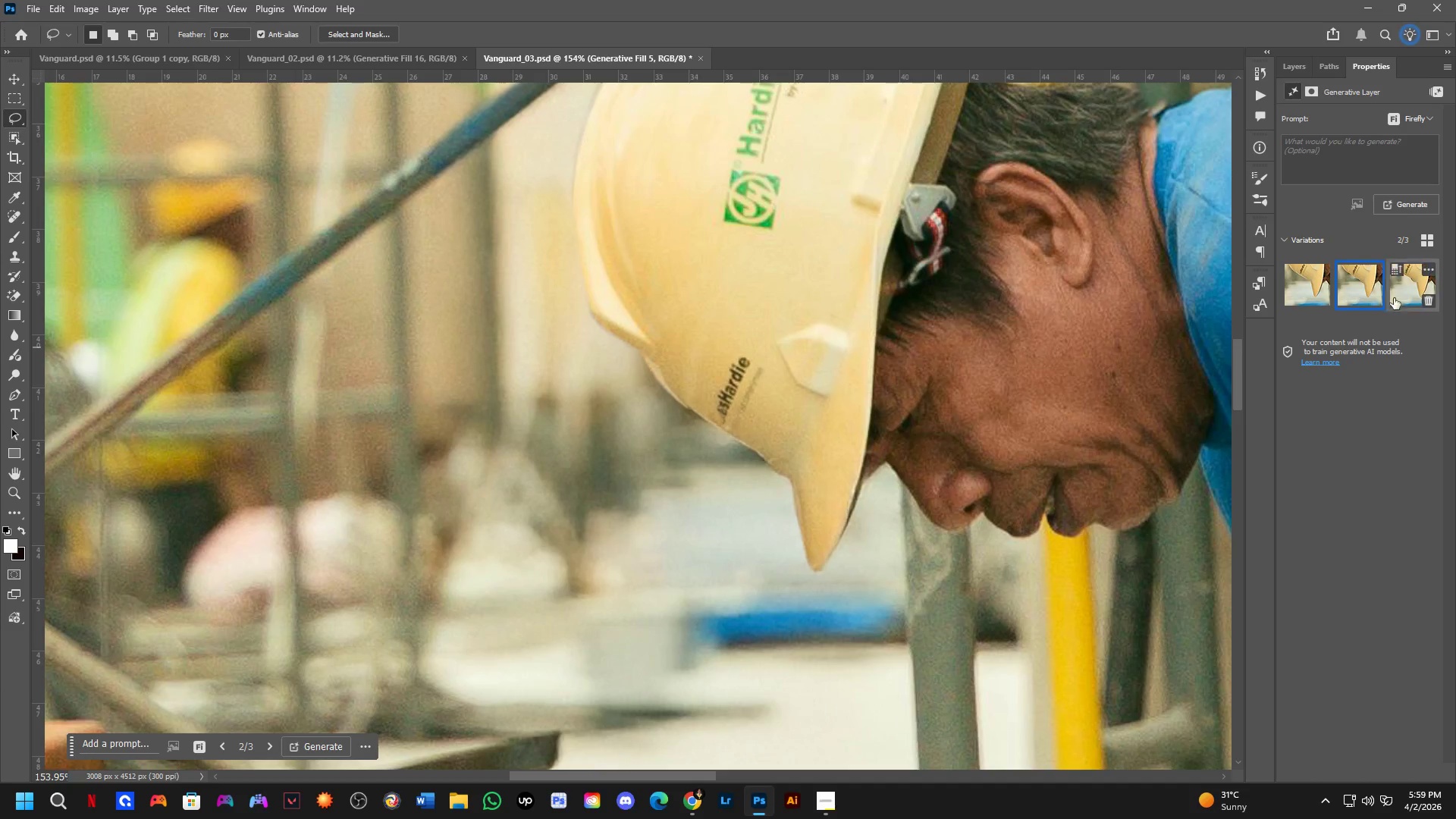 
left_click([1402, 290])
 